 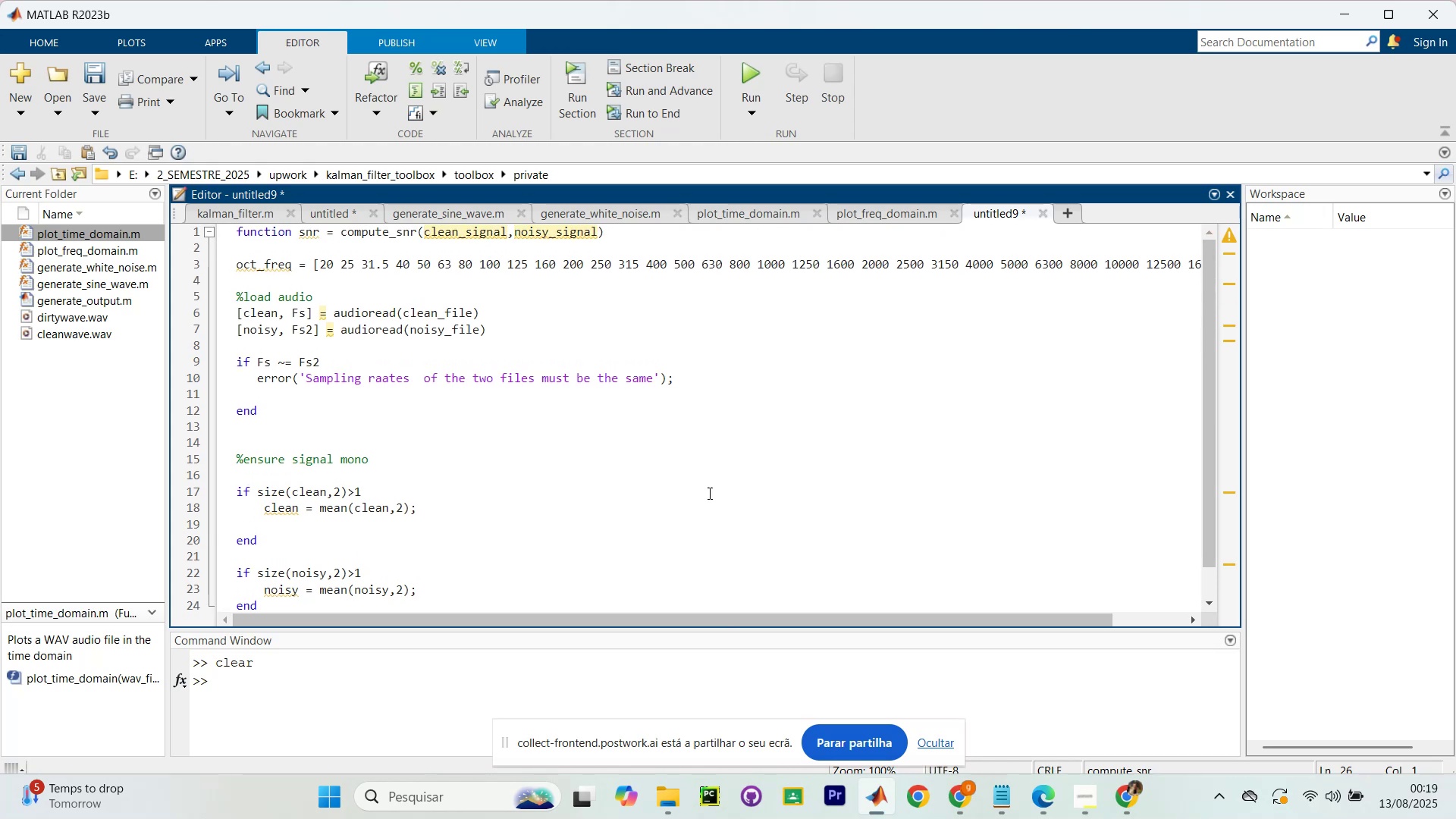 
key(Alt+Tab)
 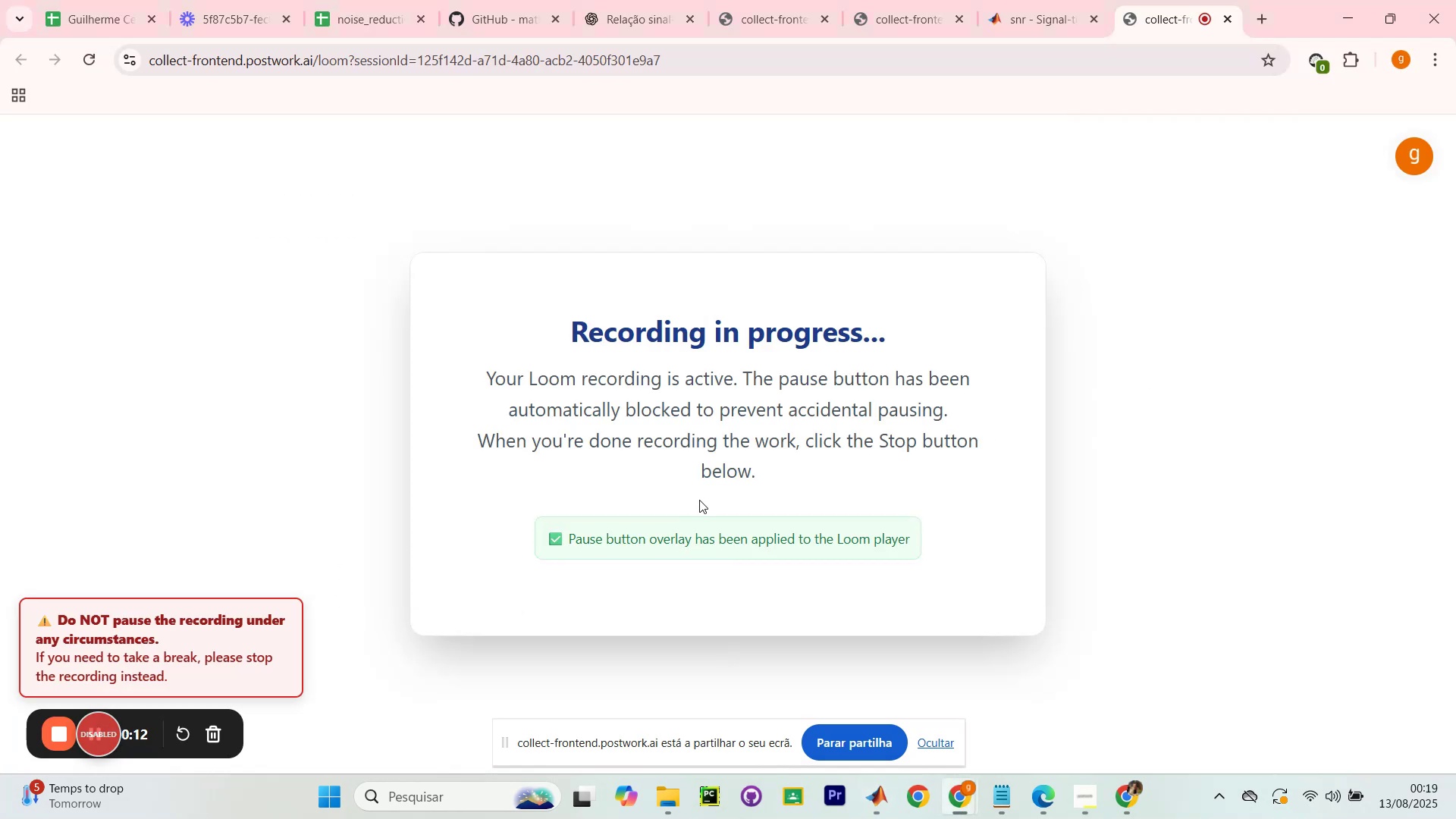 
key(Alt+Tab)
 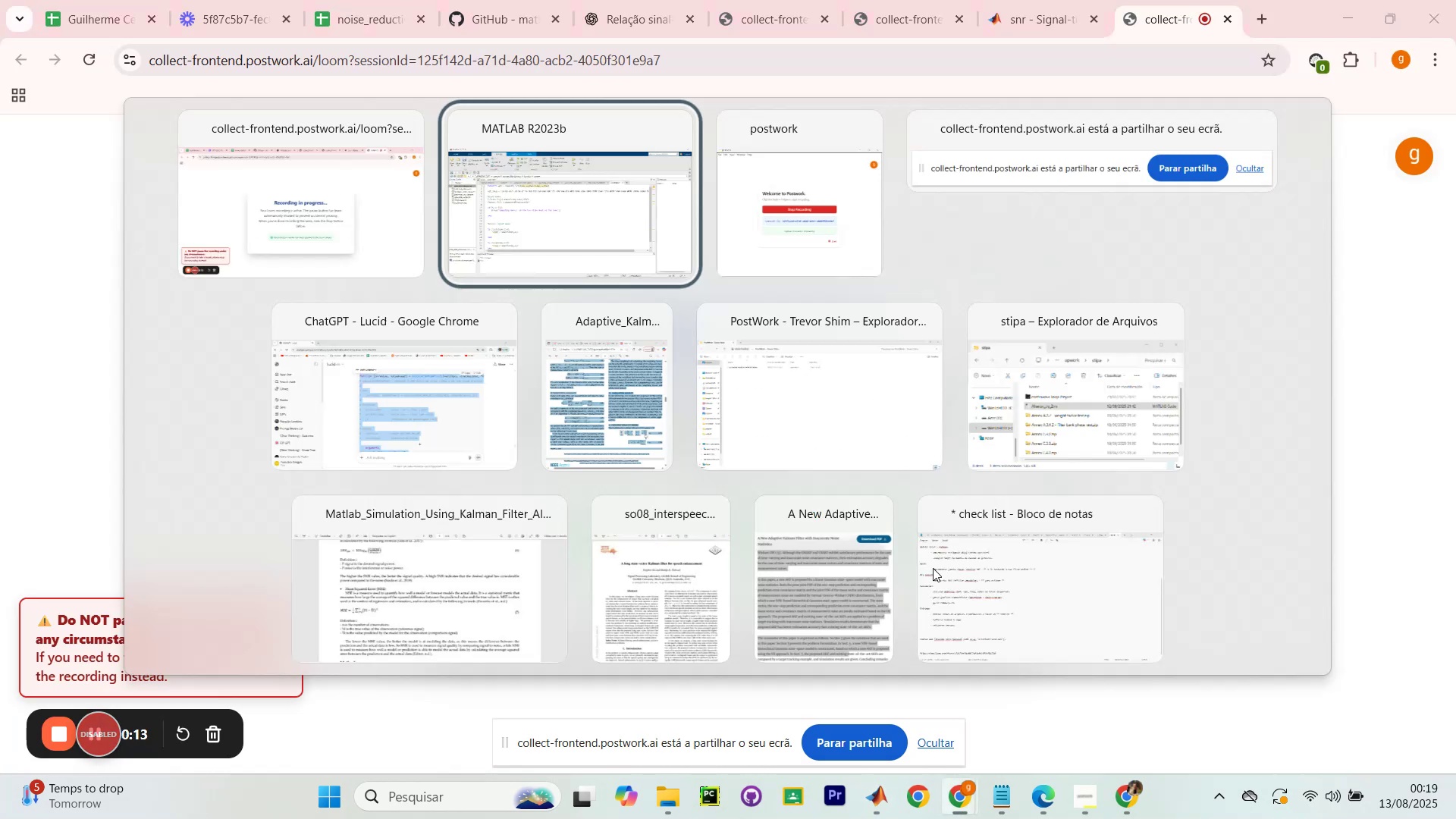 
key(Alt+Tab)
 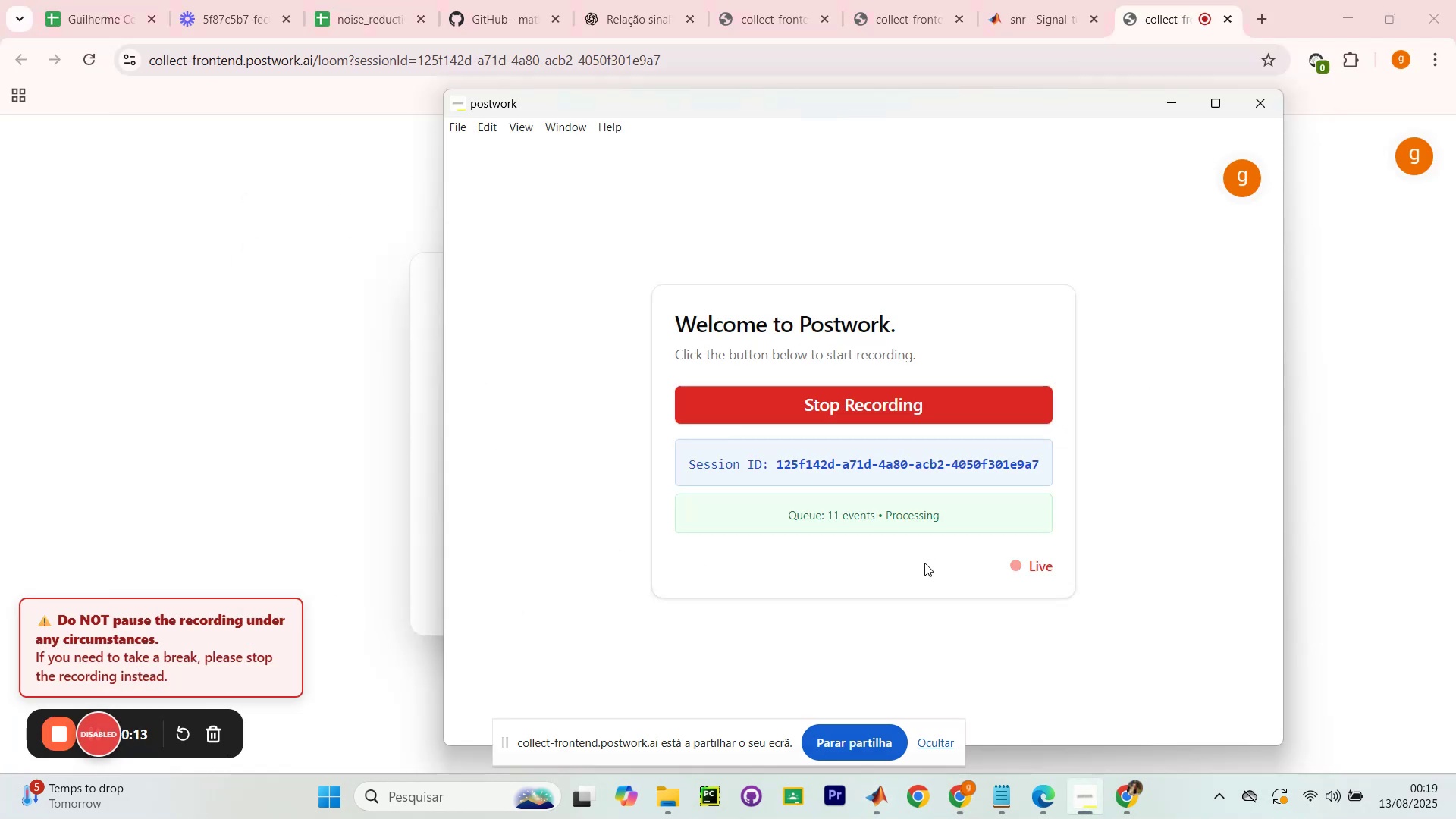 
key(Alt+Tab)
 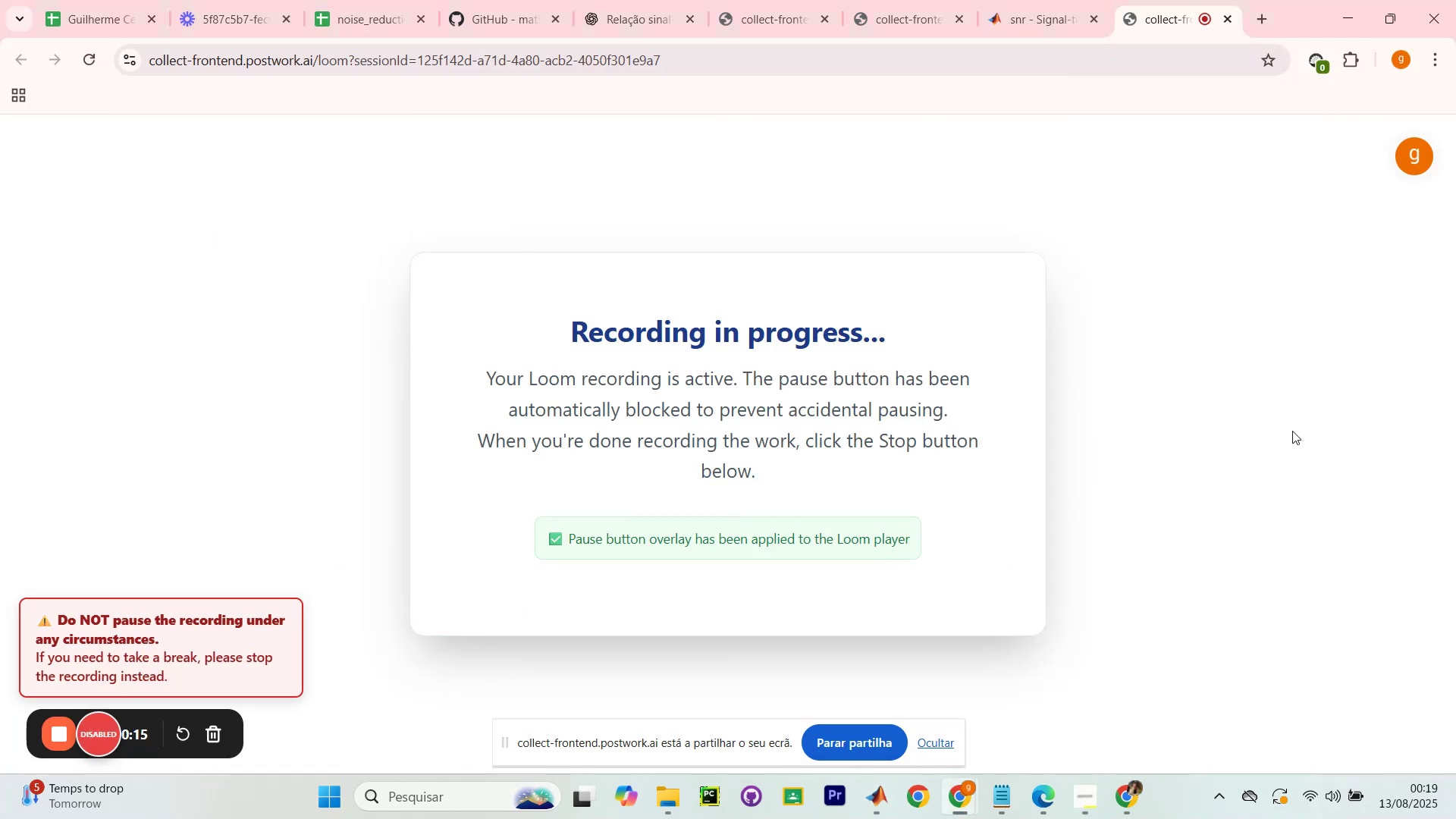 
key(Alt+AltLeft)
 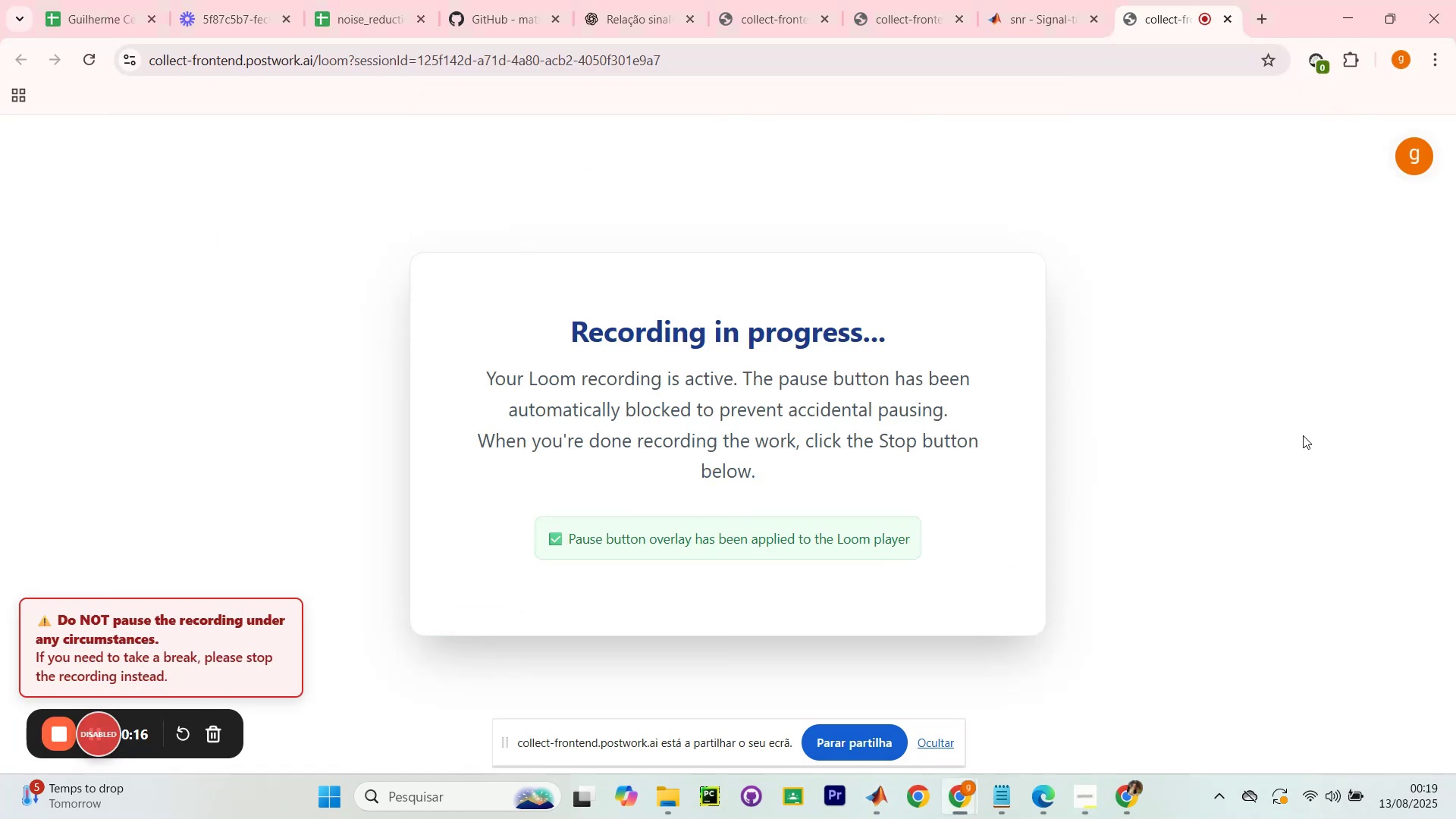 
key(Alt+Tab)
 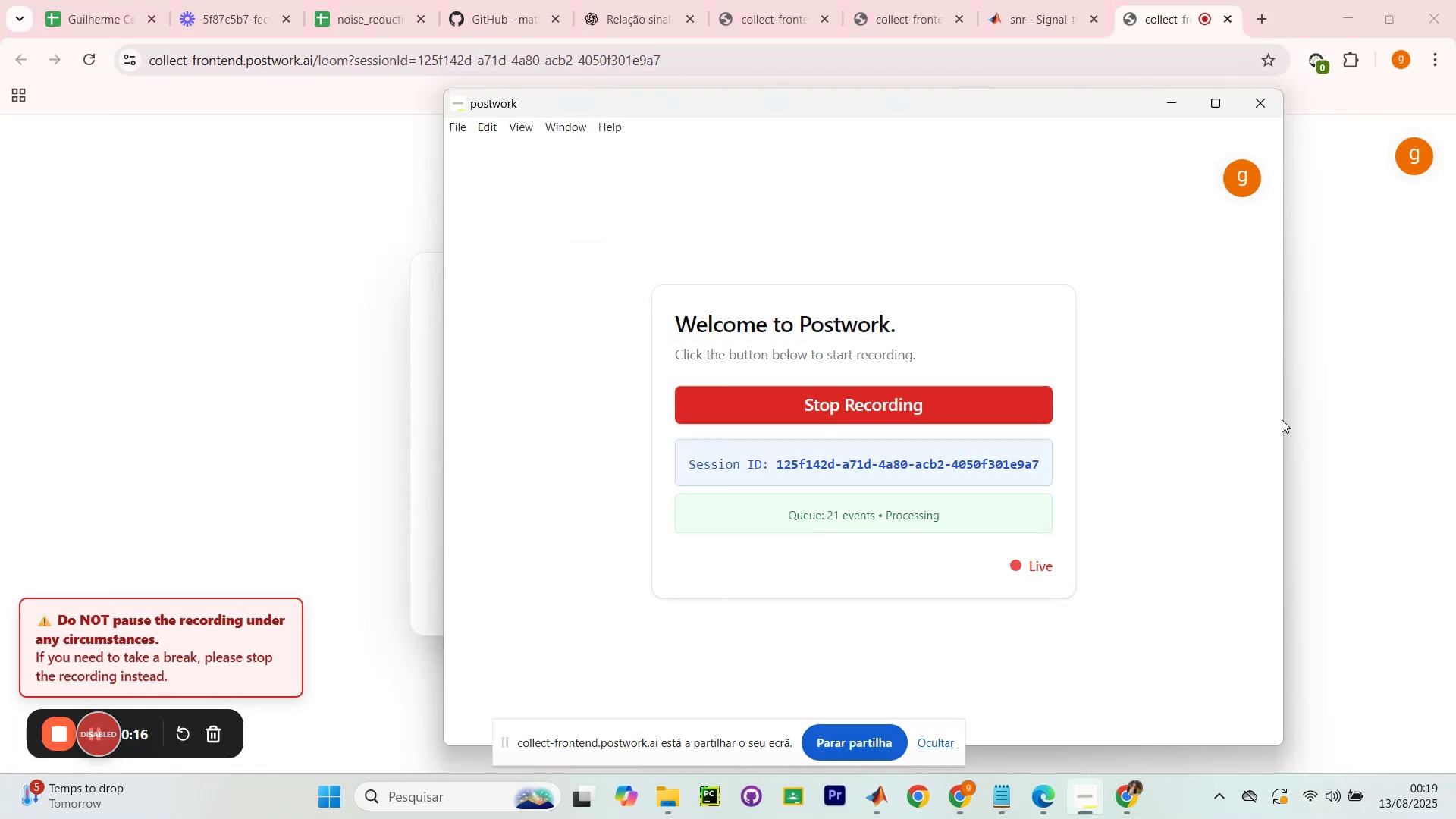 
key(Alt+Tab)
 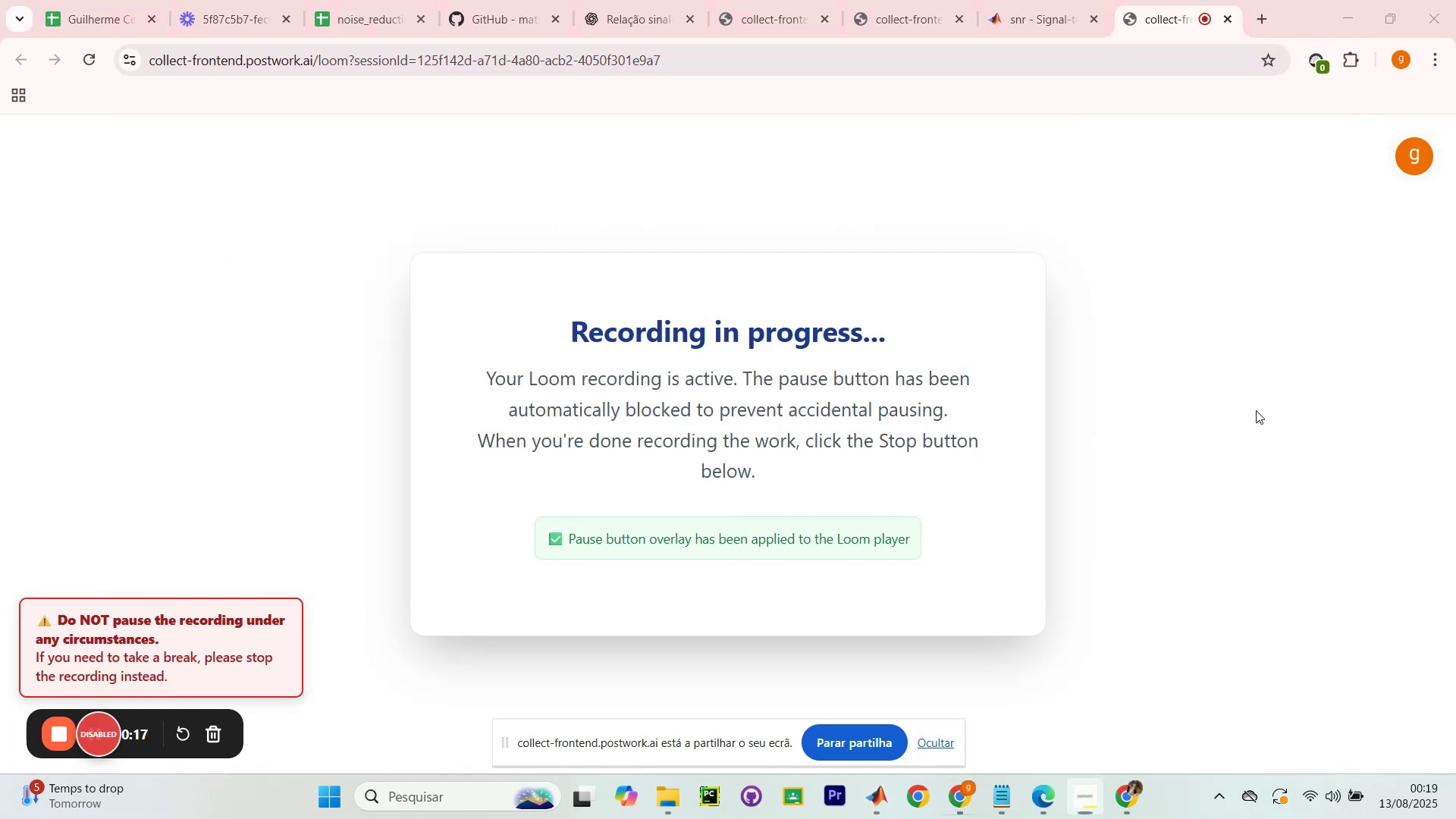 
key(Alt+AltLeft)
 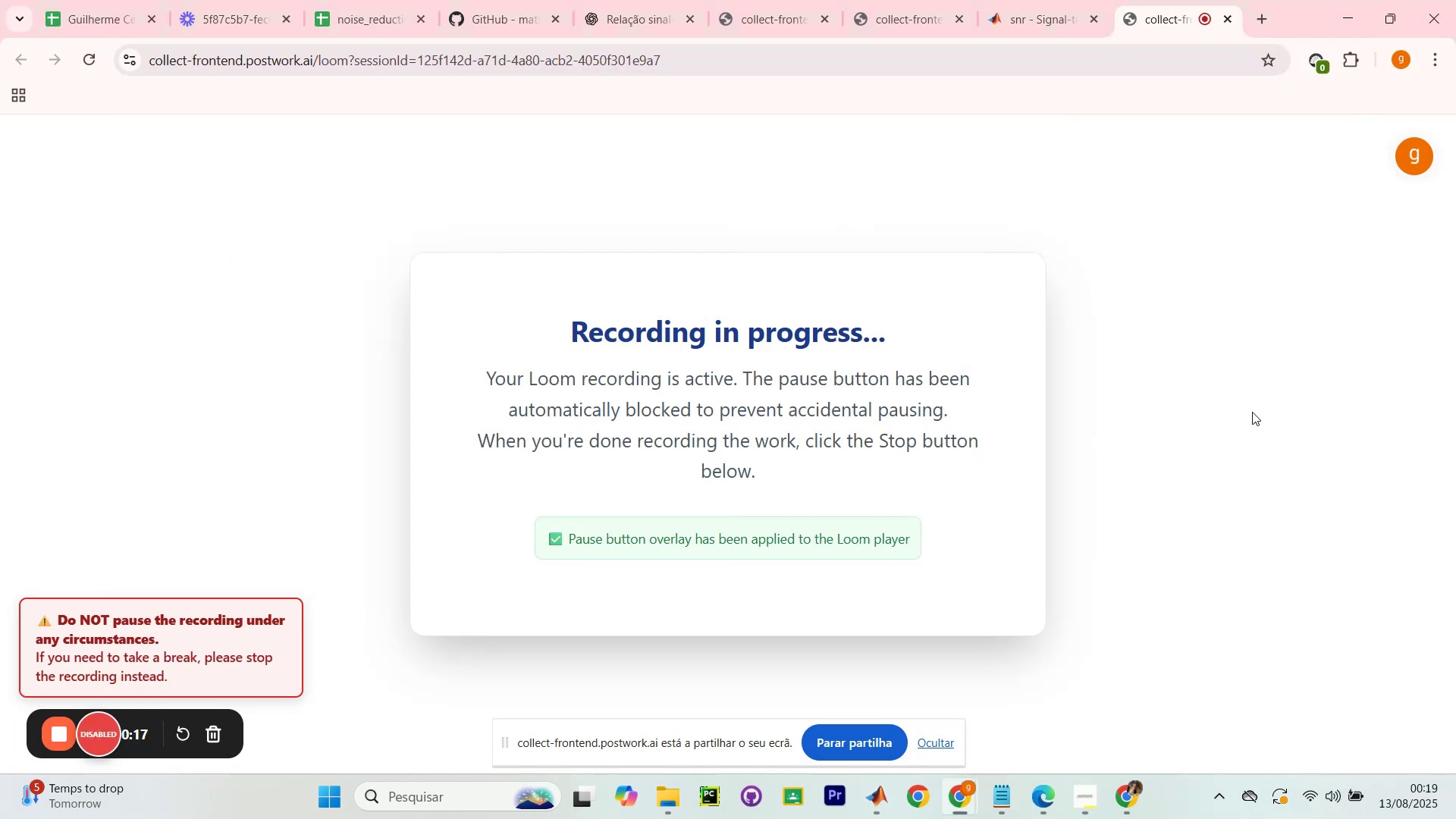 
key(Alt+Tab)
 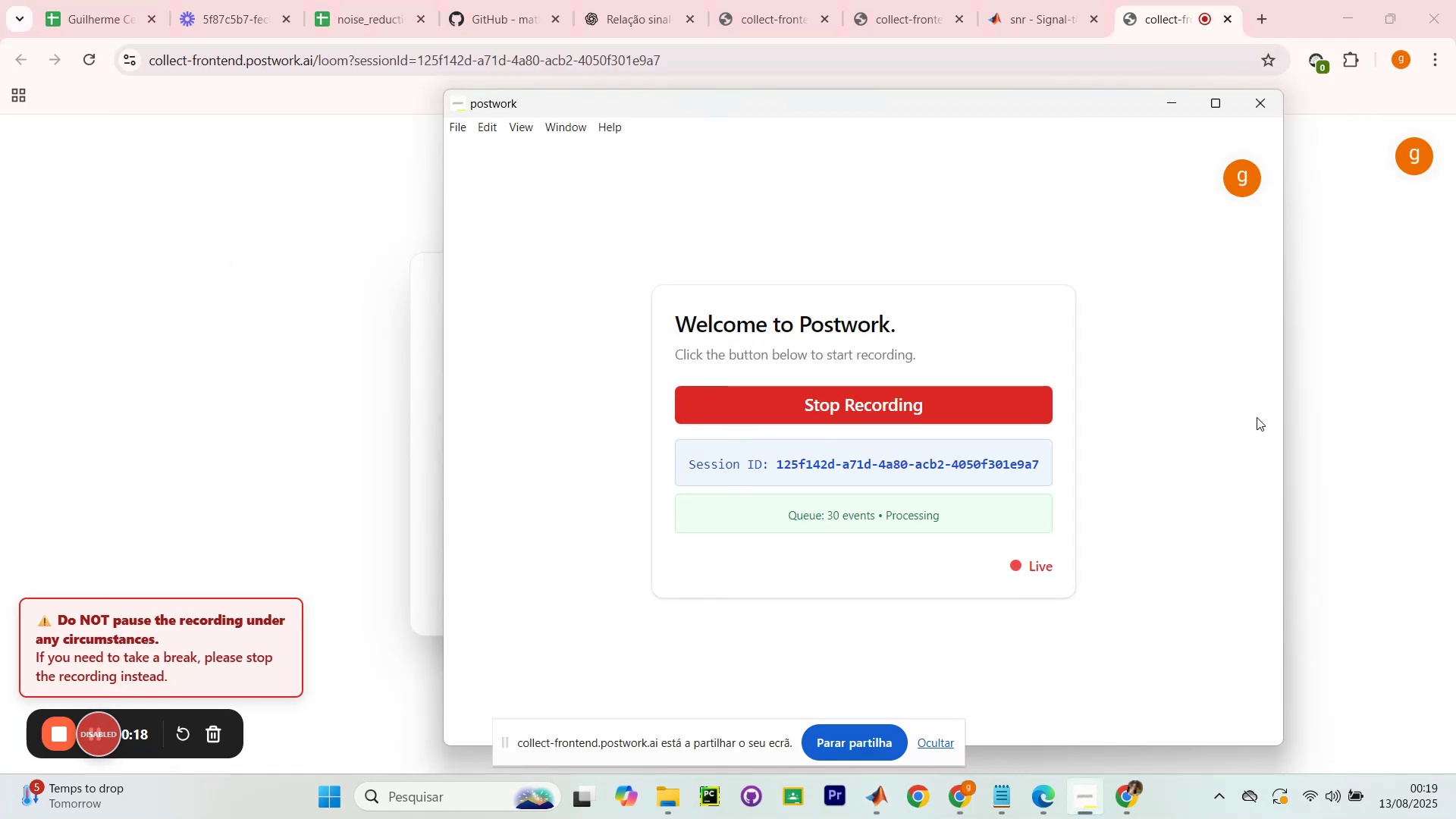 
scroll: coordinate [1350, 359], scroll_direction: down, amount: 1.0
 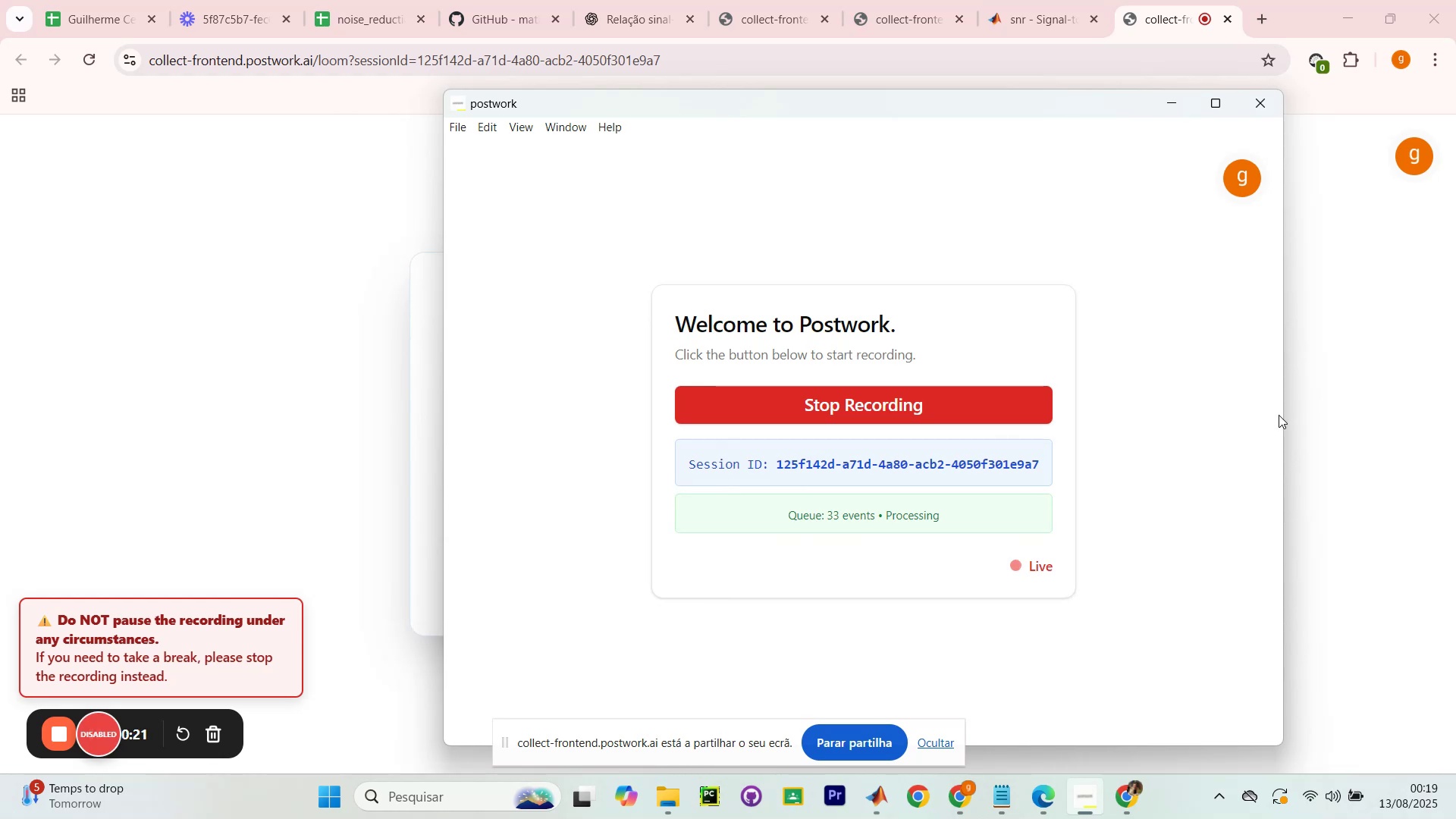 
wait(8.11)
 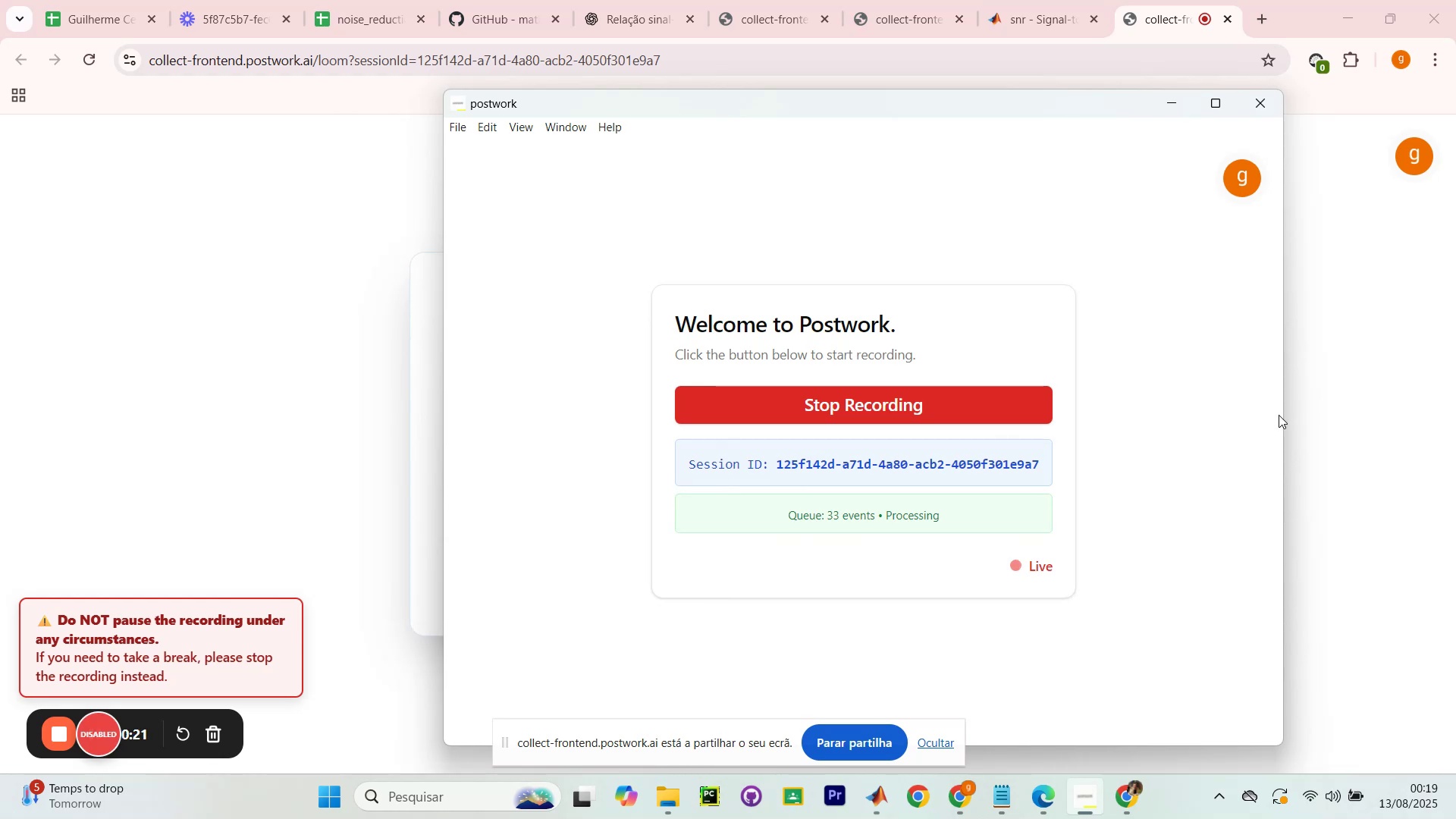 
left_click([885, 795])
 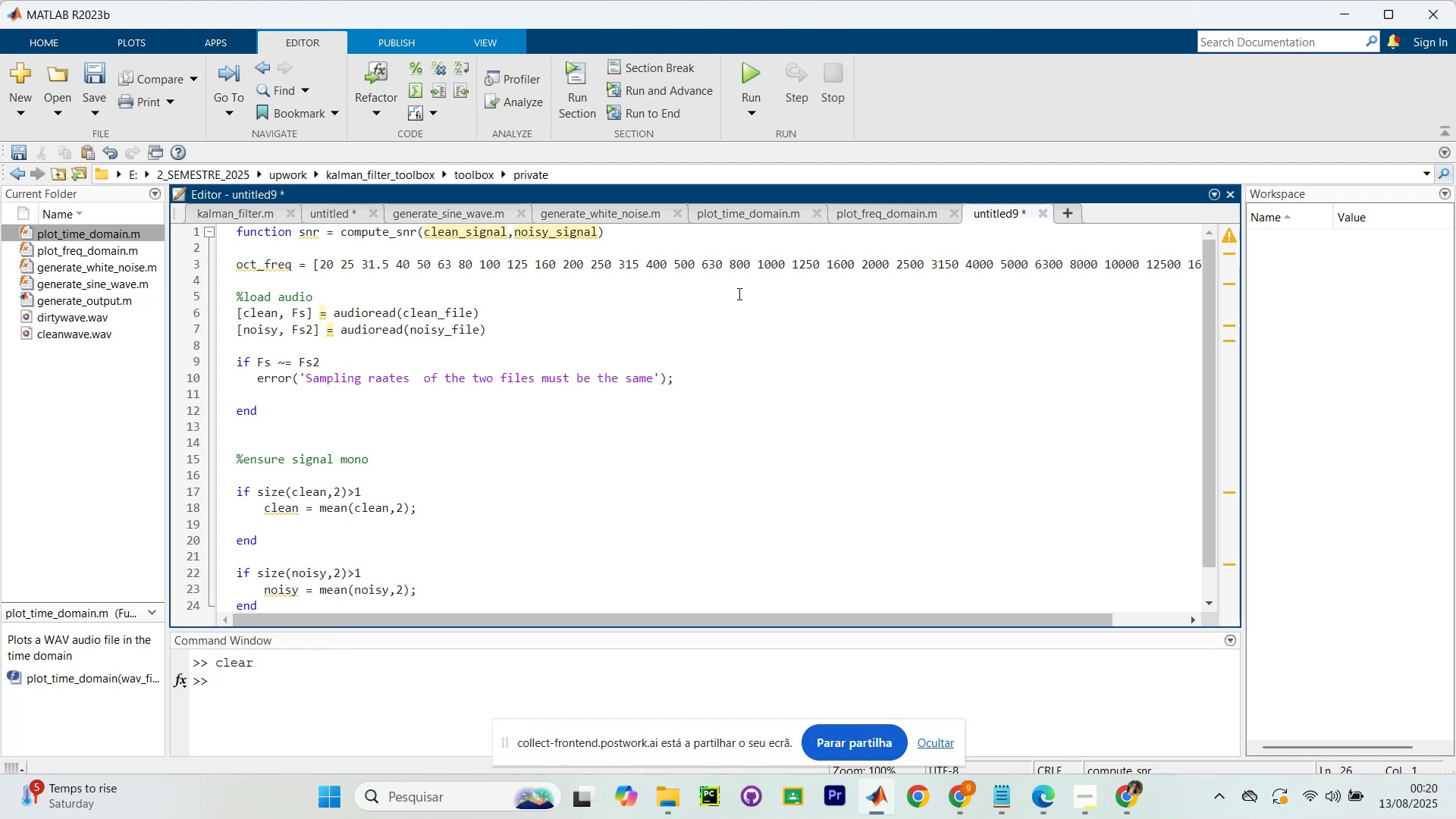 
wait(85.92)
 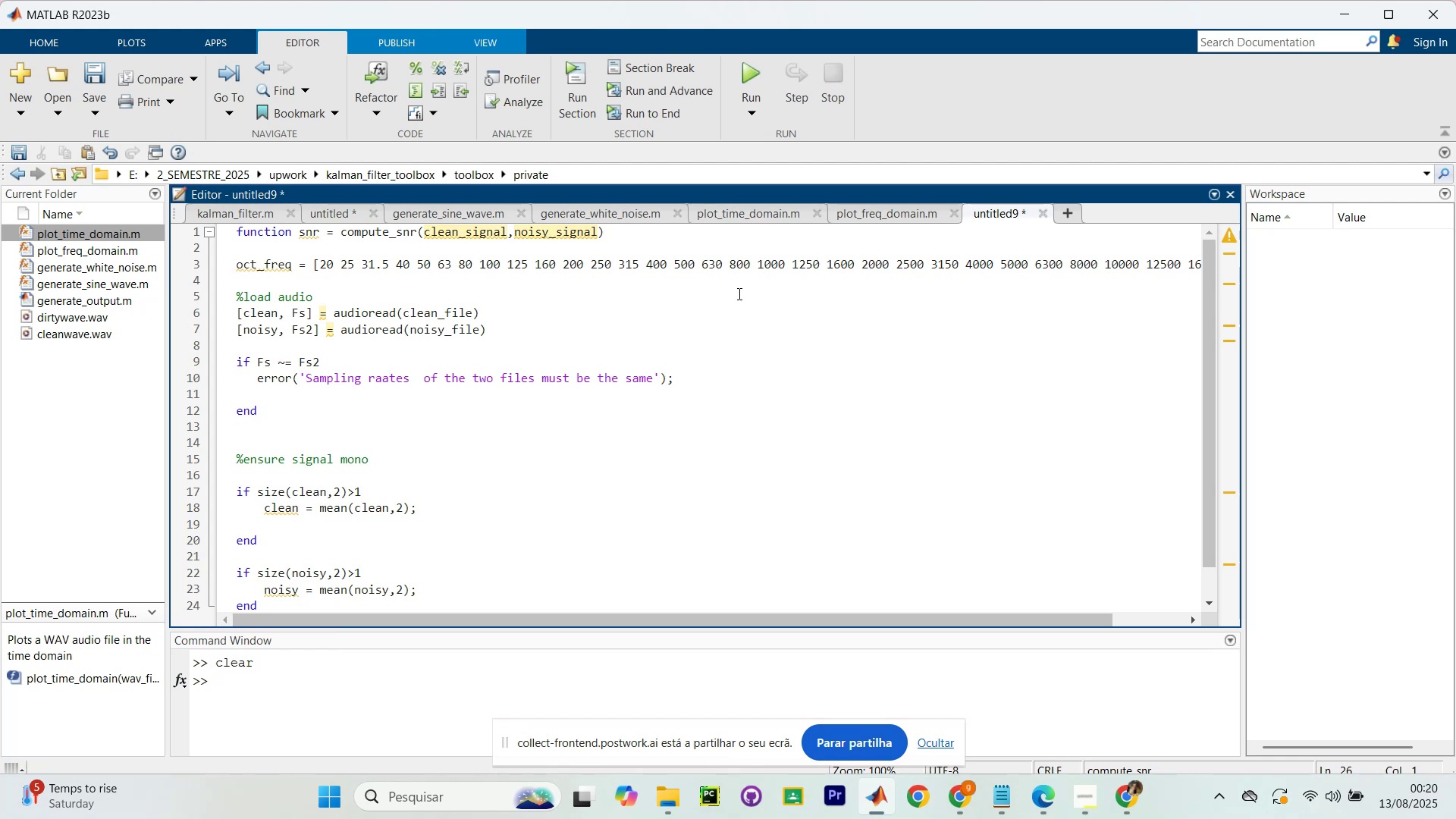 
scroll: coordinate [650, 299], scroll_direction: none, amount: 0.0
 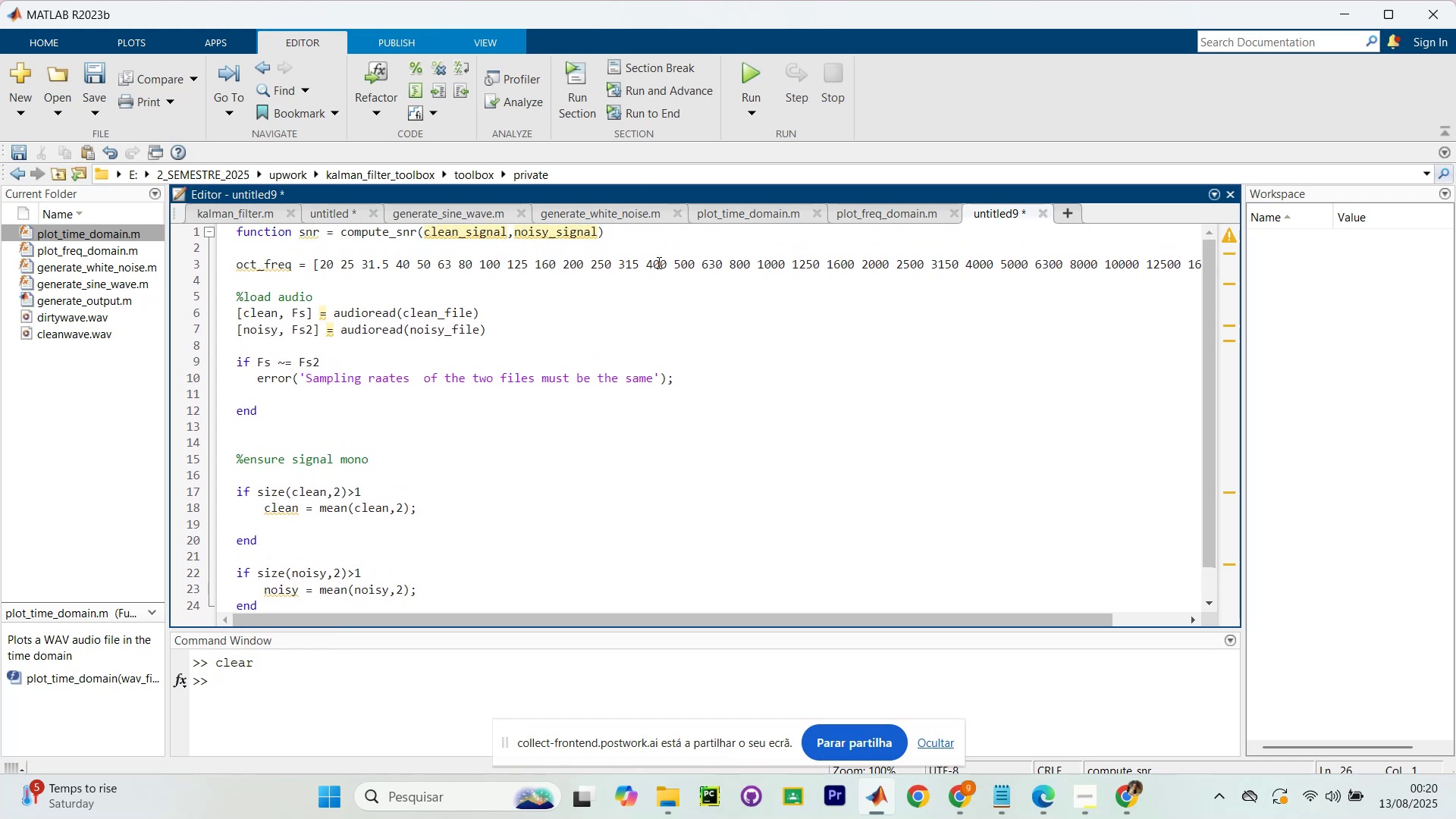 
left_click([659, 262])
 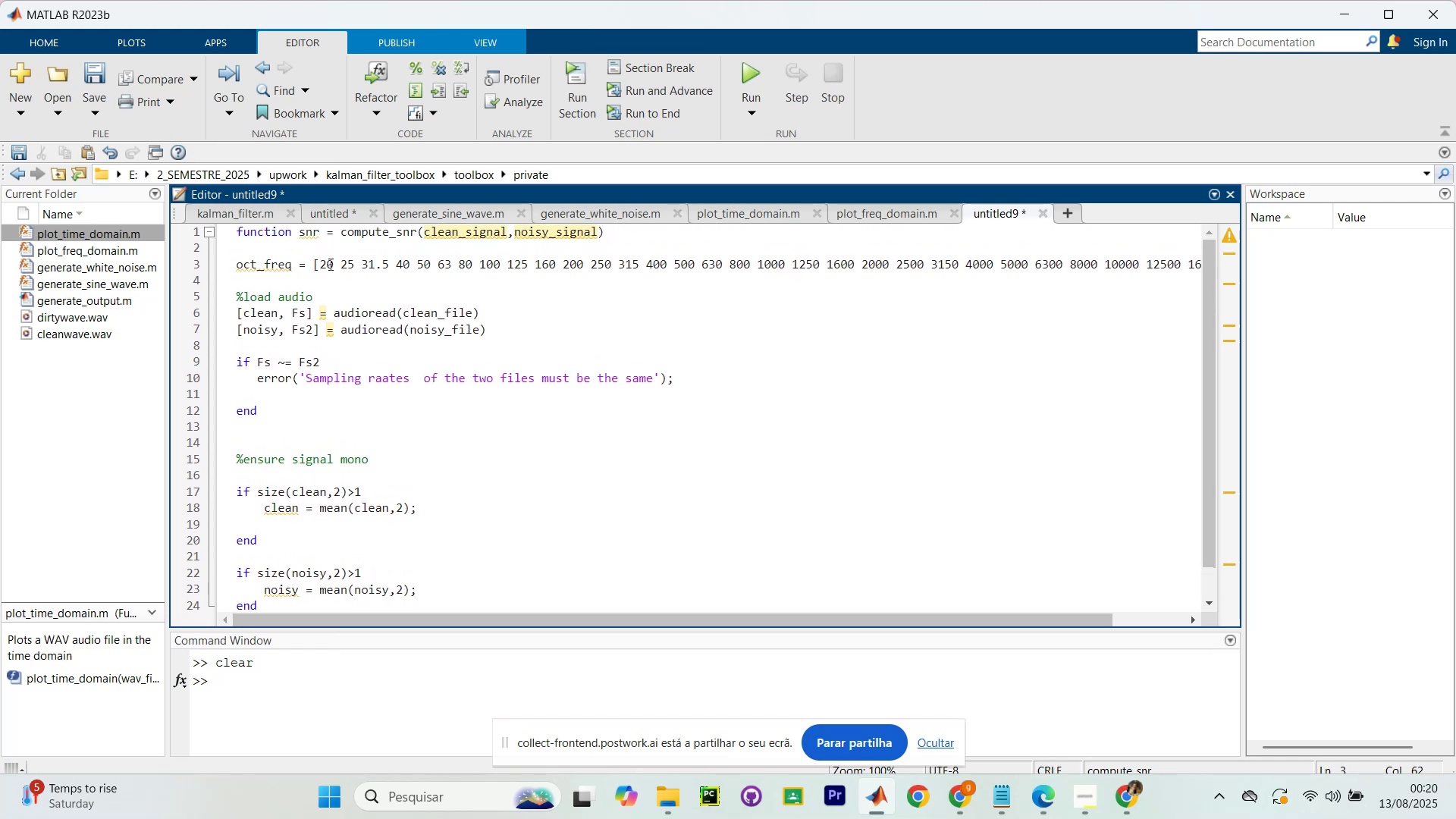 
left_click_drag(start_coordinate=[330, 267], to_coordinate=[579, 264])
 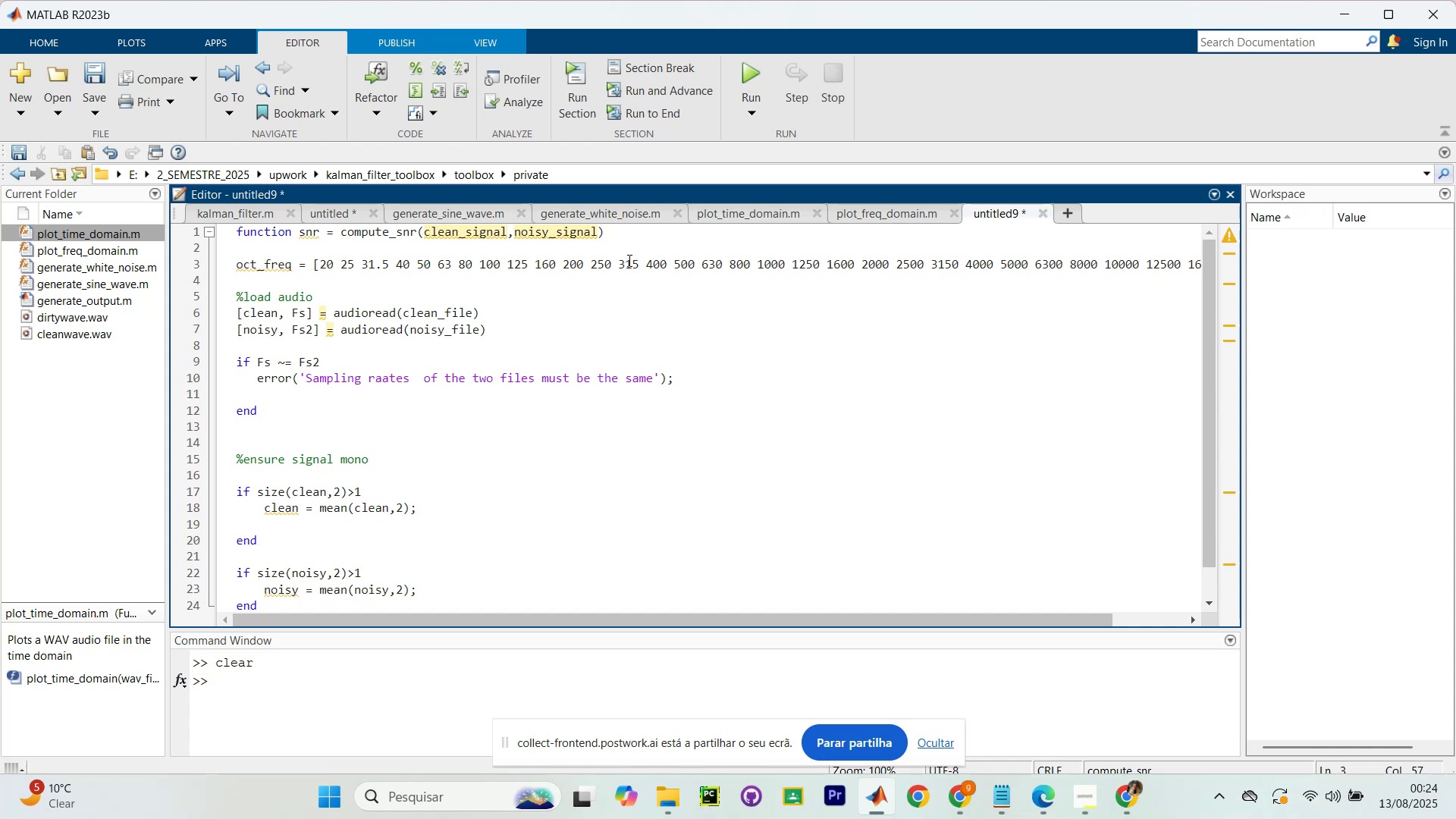 
wait(247.5)
 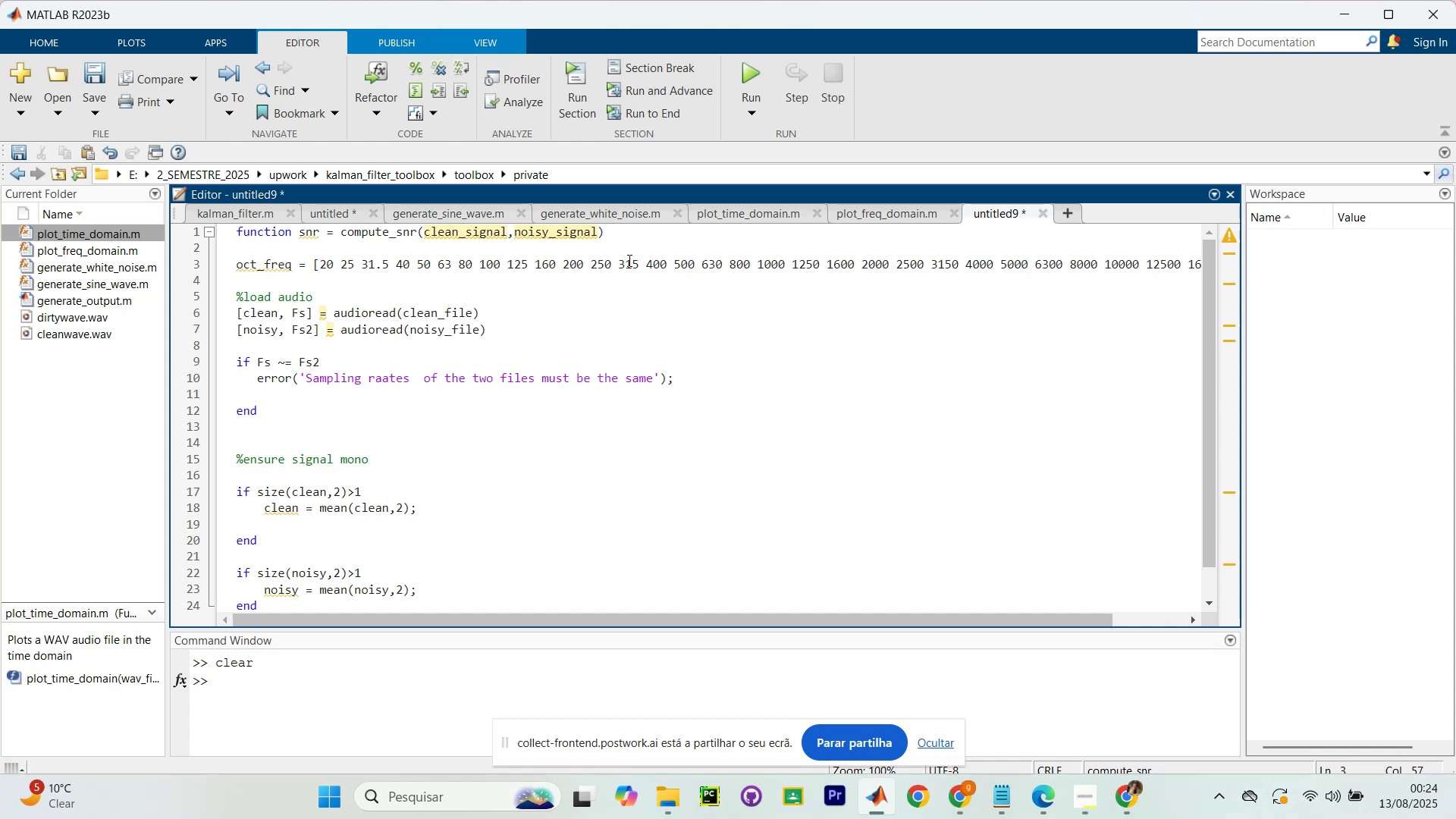 
scroll: coordinate [692, 528], scroll_direction: none, amount: 0.0
 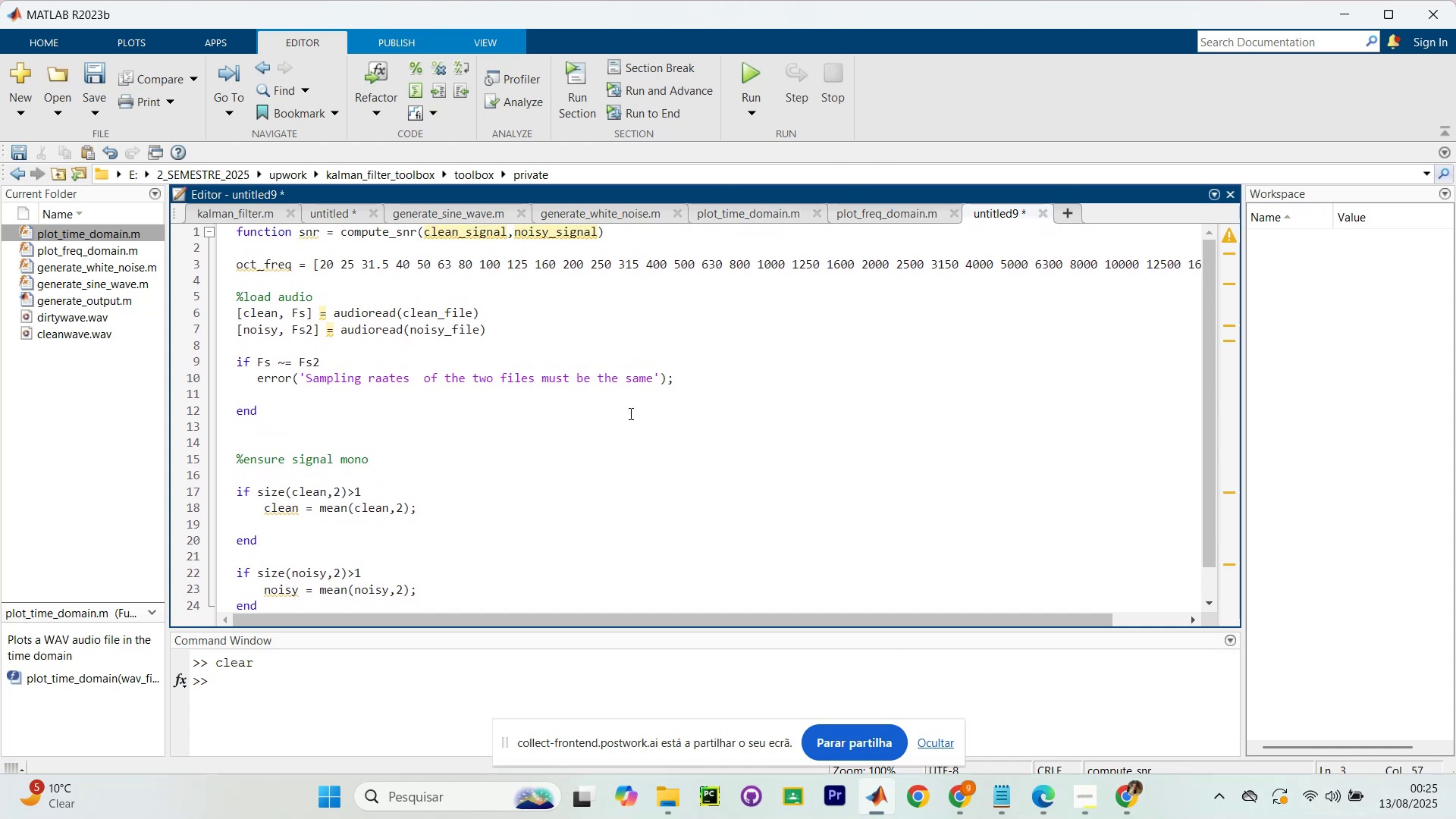 
mouse_move([945, 816])
 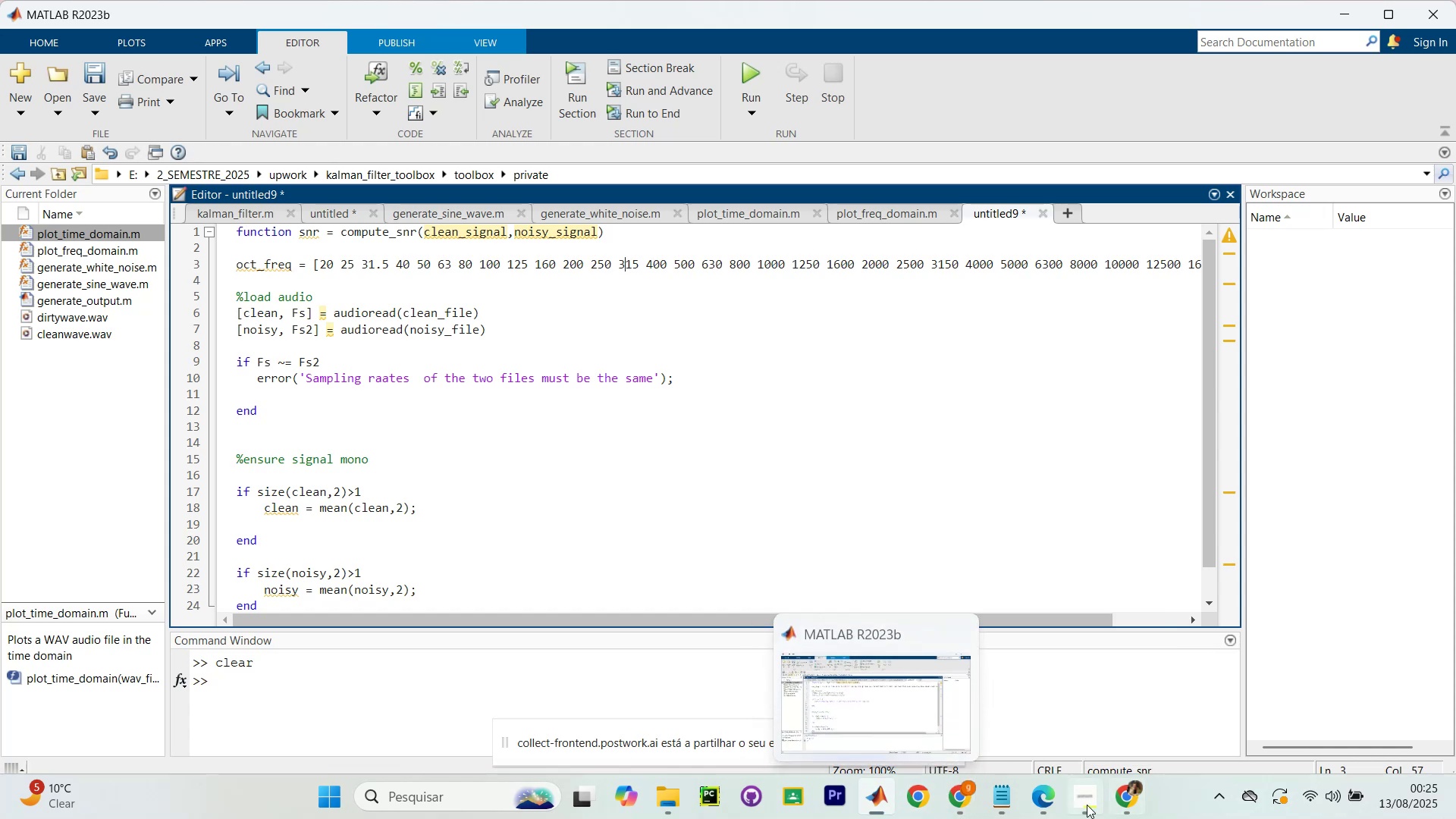 
mouse_move([1120, 786])
 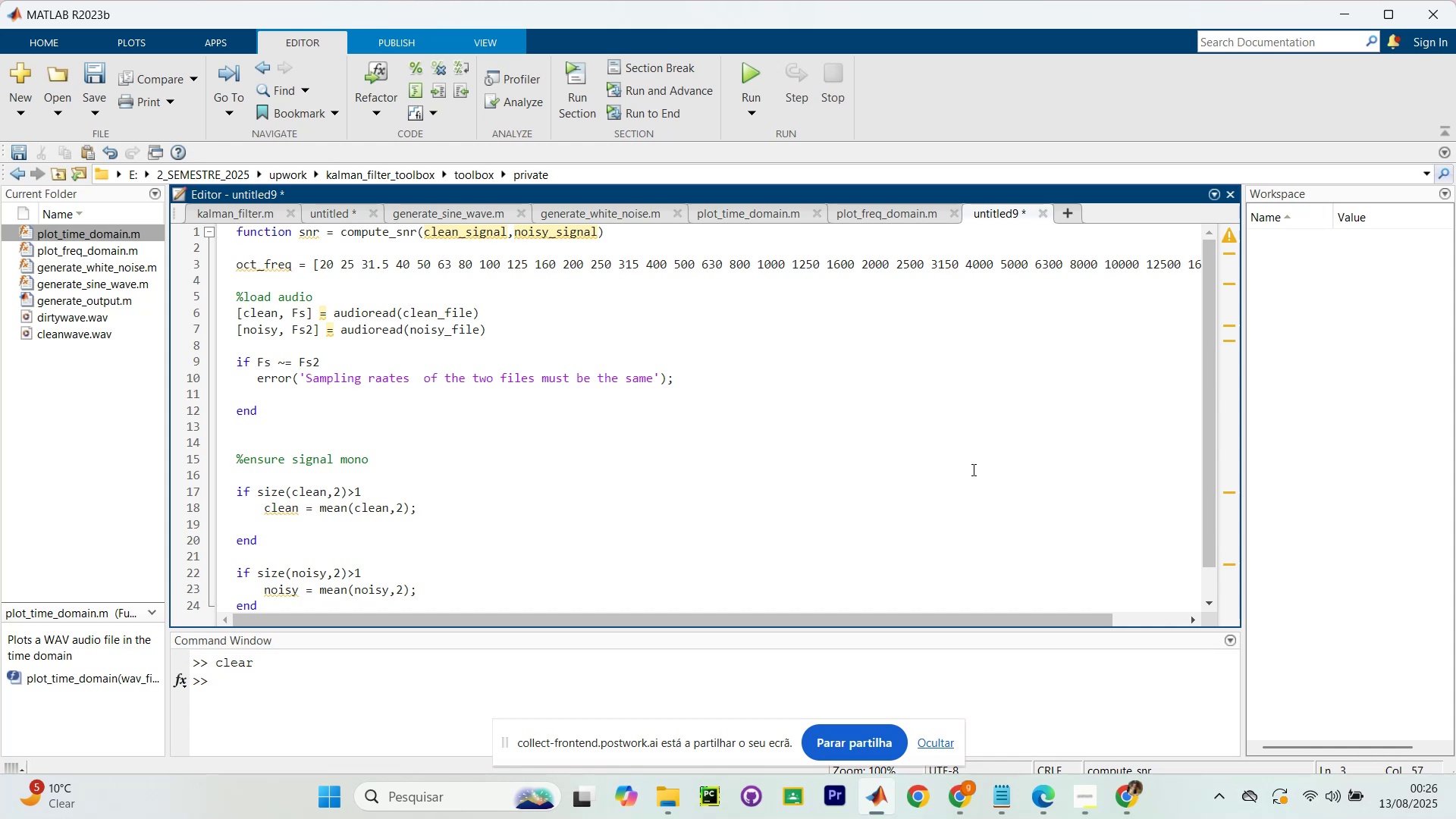 
wait(106.94)
 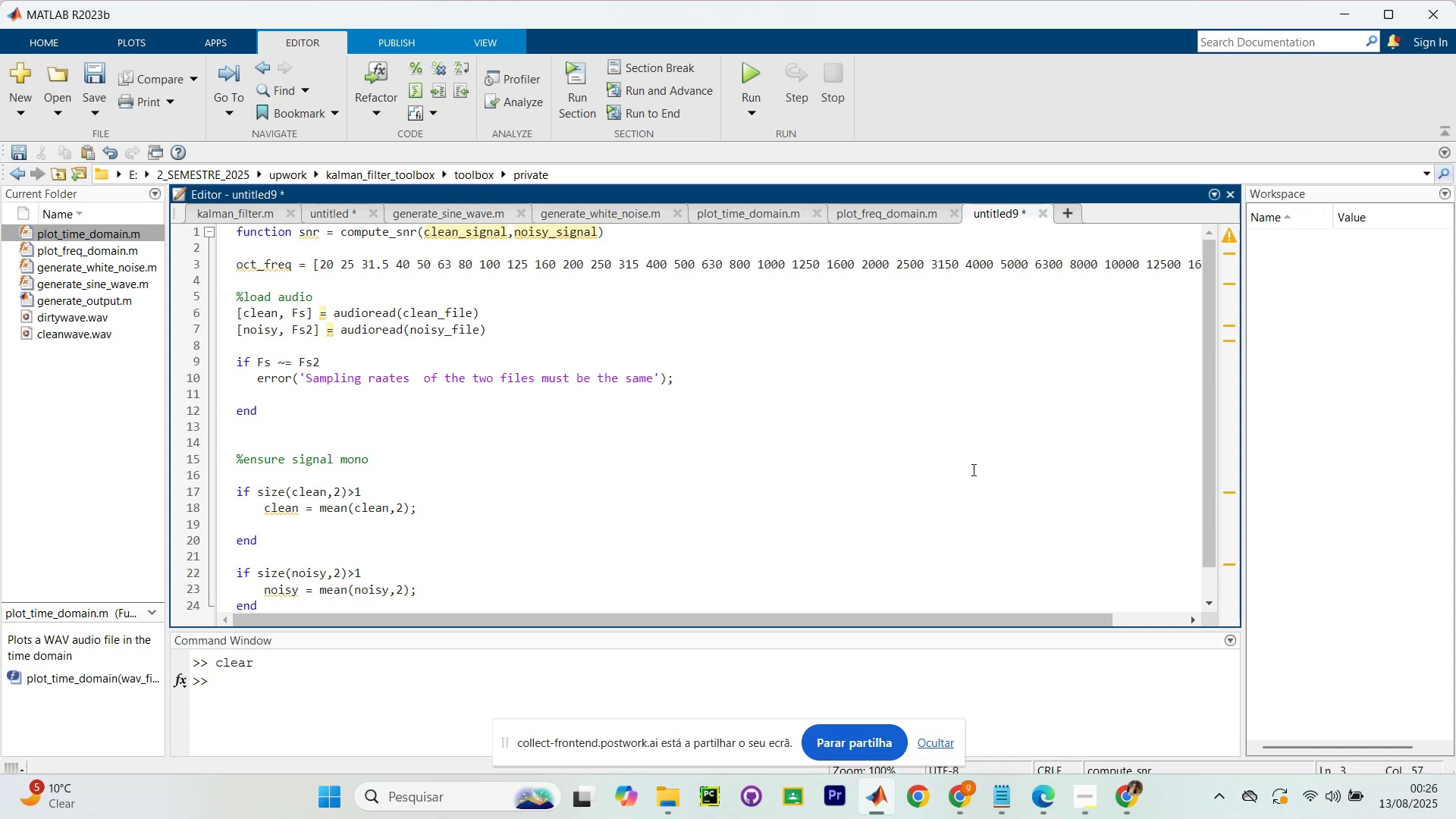 
scroll: coordinate [535, 403], scroll_direction: down, amount: 4.0
 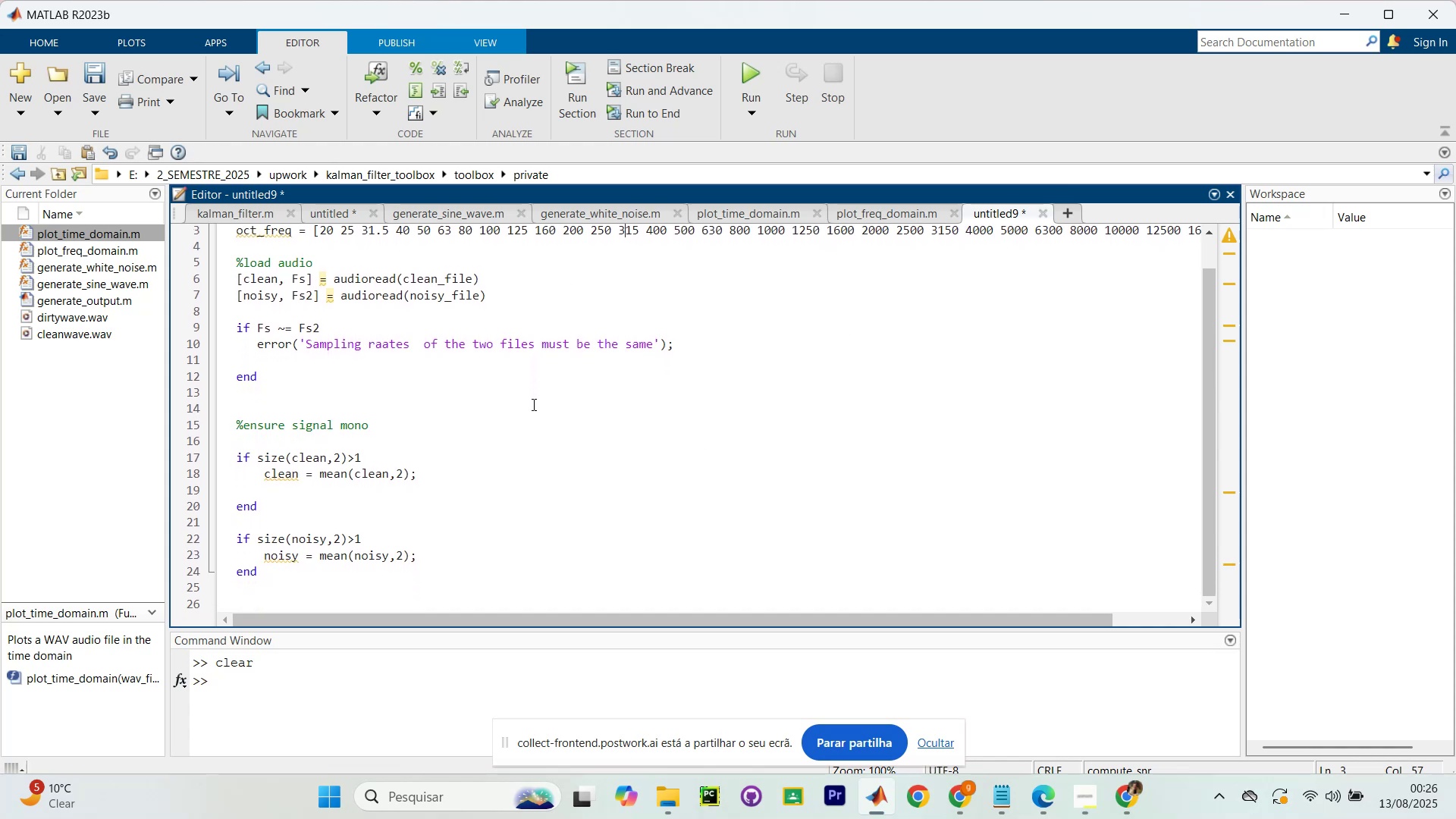 
scroll: coordinate [533, 412], scroll_direction: up, amount: 4.0
 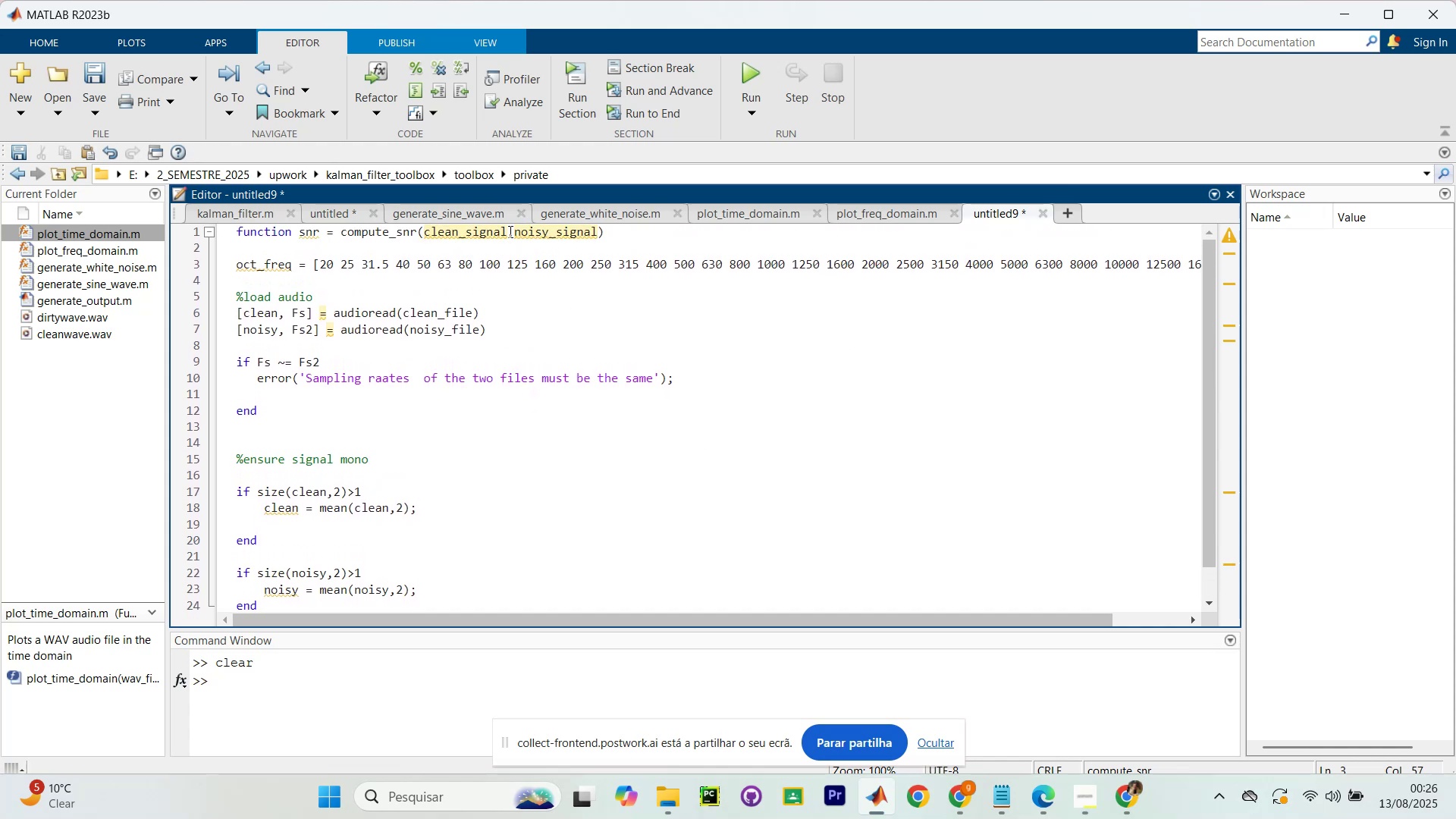 
left_click([504, 232])
 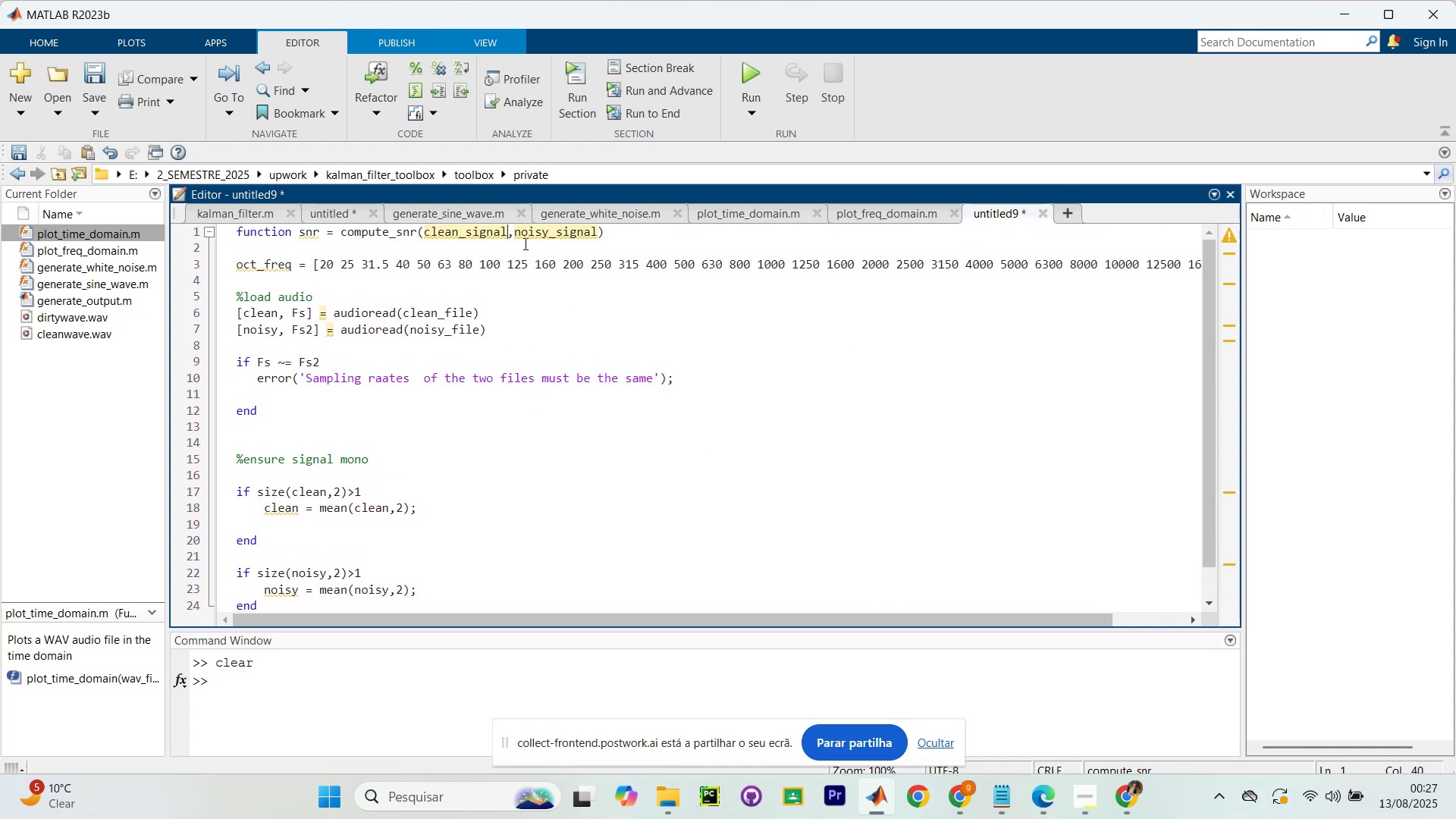 
key(Backspace)
key(Backspace)
key(Backspace)
key(Backspace)
key(Backspace)
key(Backspace)
type(file)
 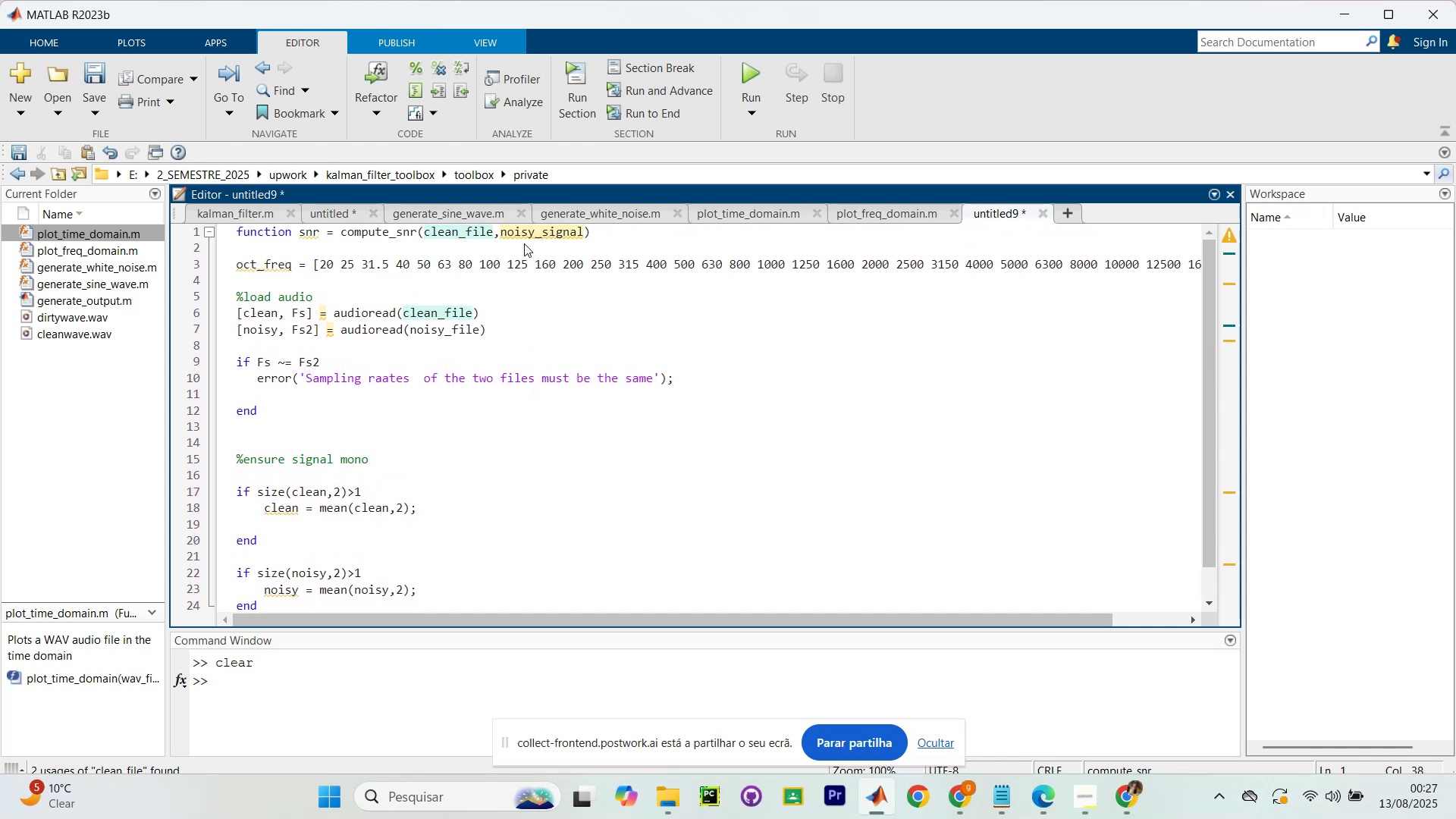 
hold_key(key=ArrowRight, duration=0.62)
 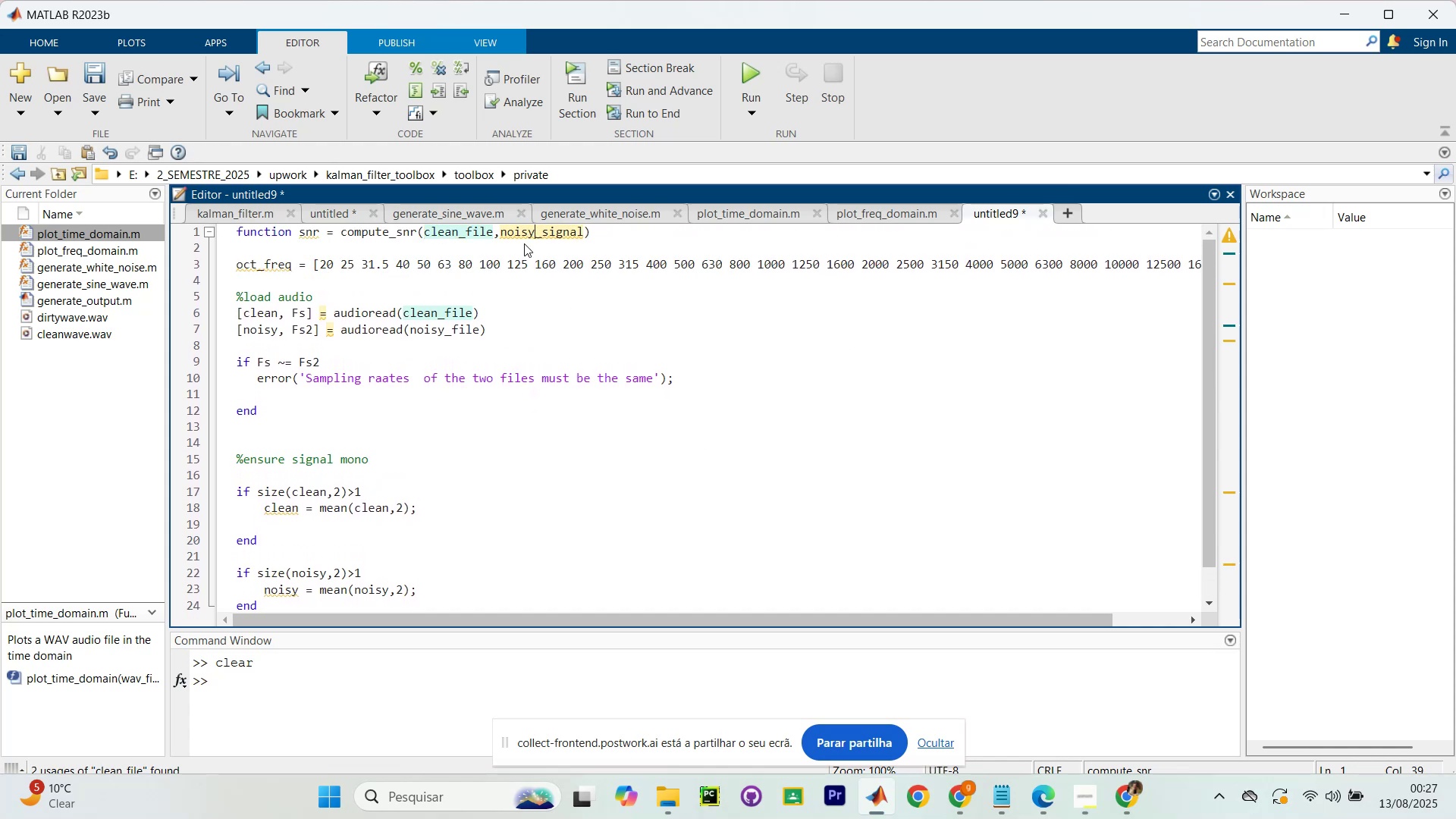 
key(ArrowRight)
 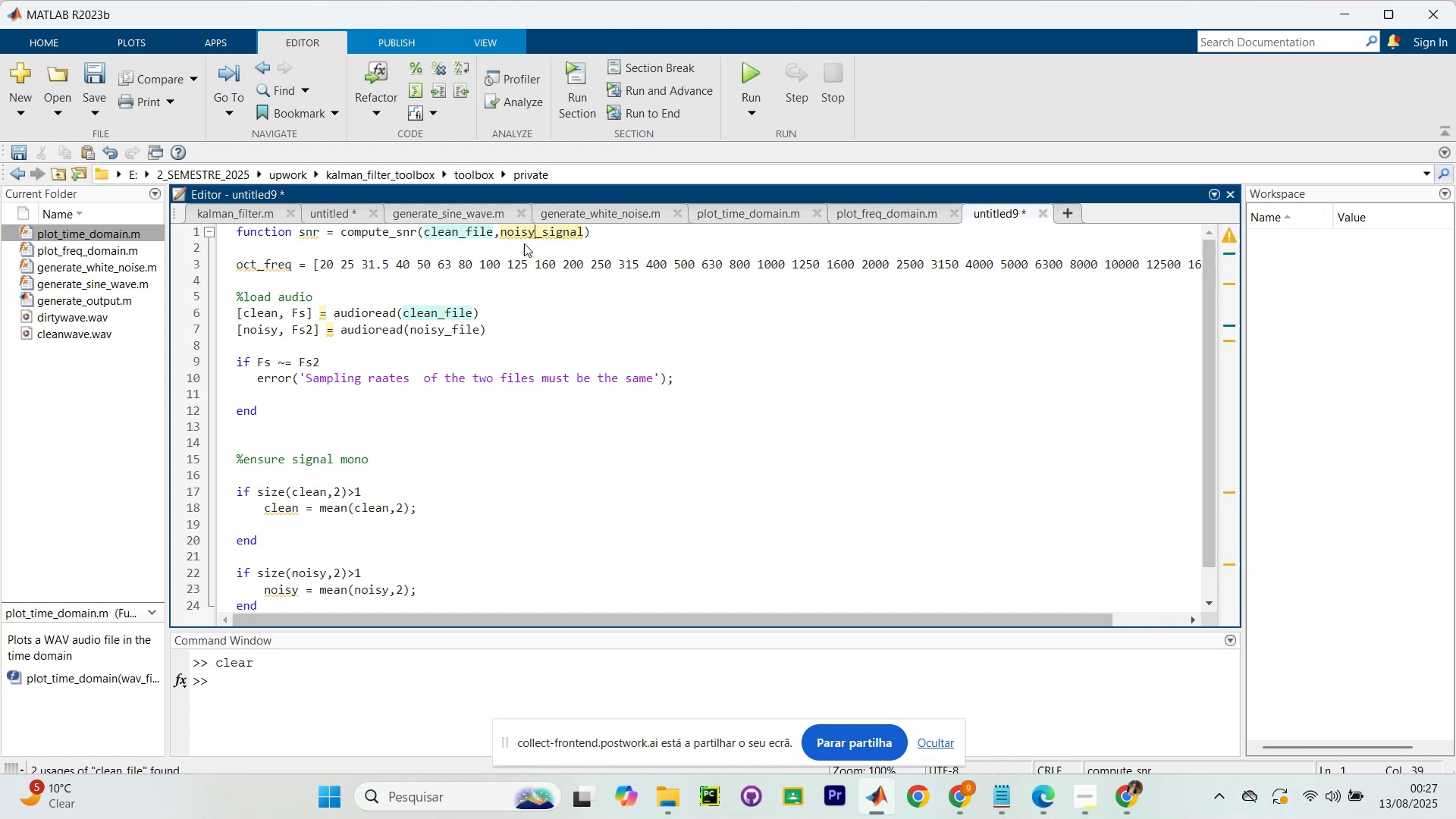 
key(ArrowRight)
 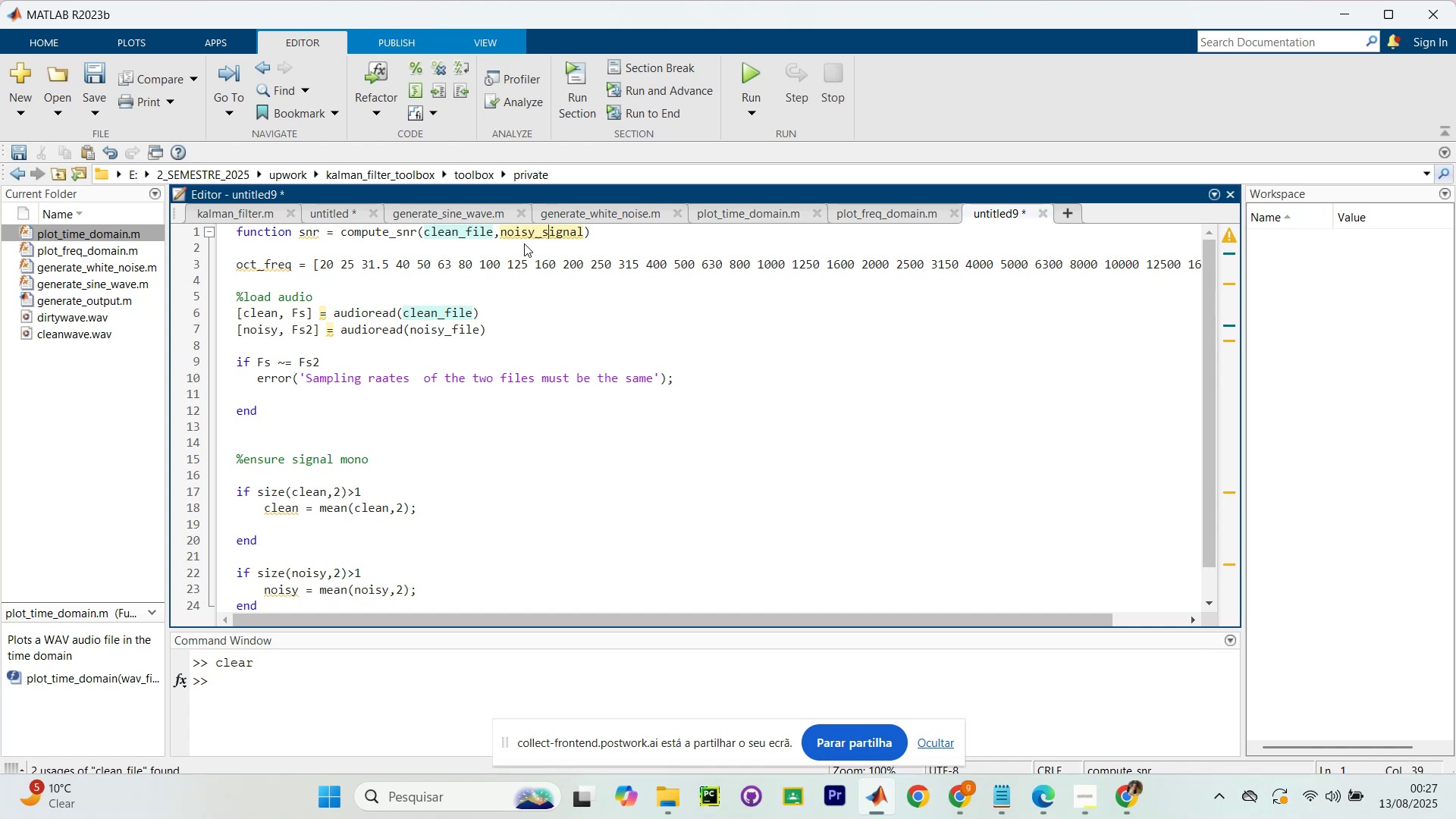 
key(ArrowRight)
 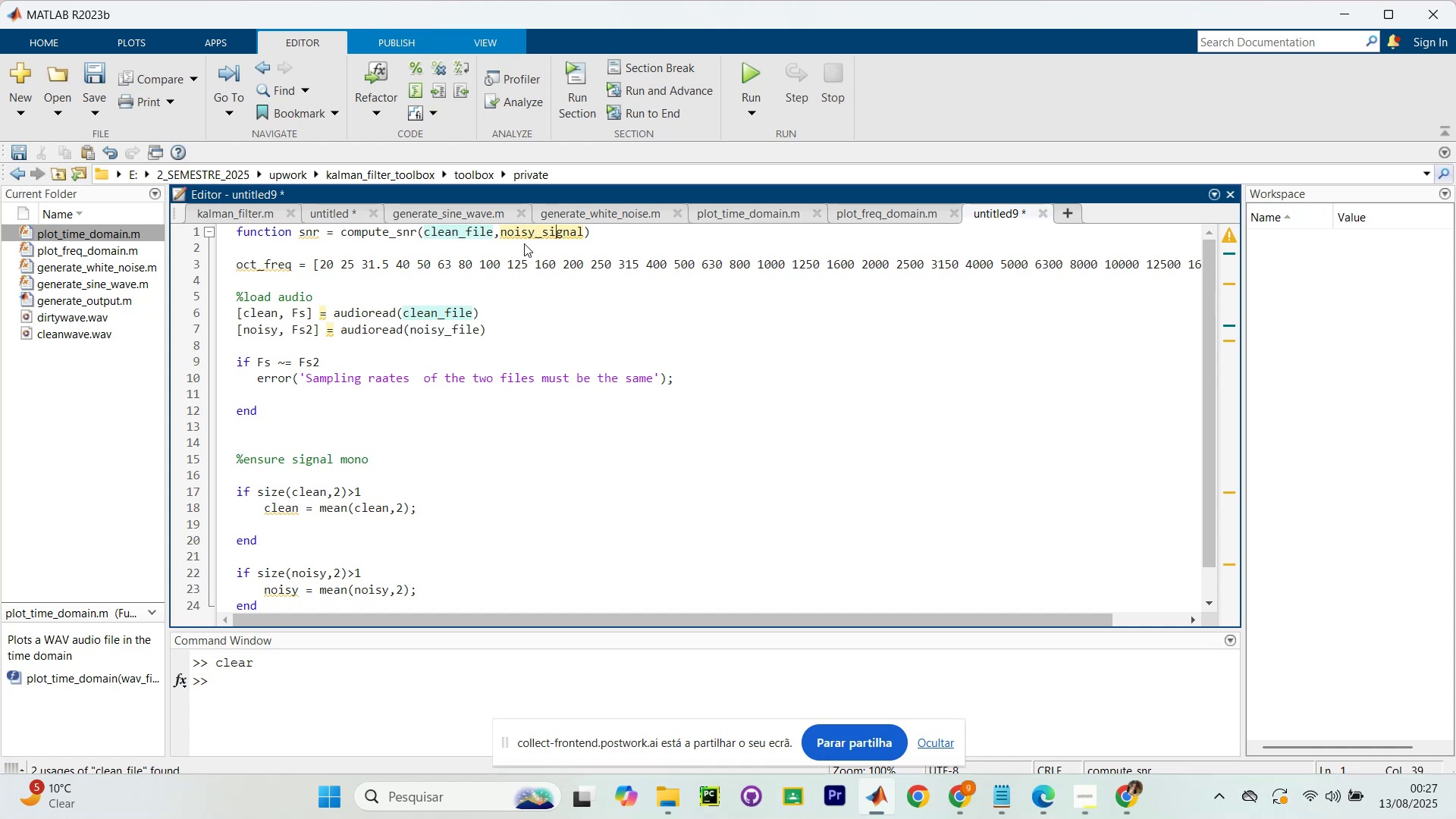 
key(ArrowRight)
 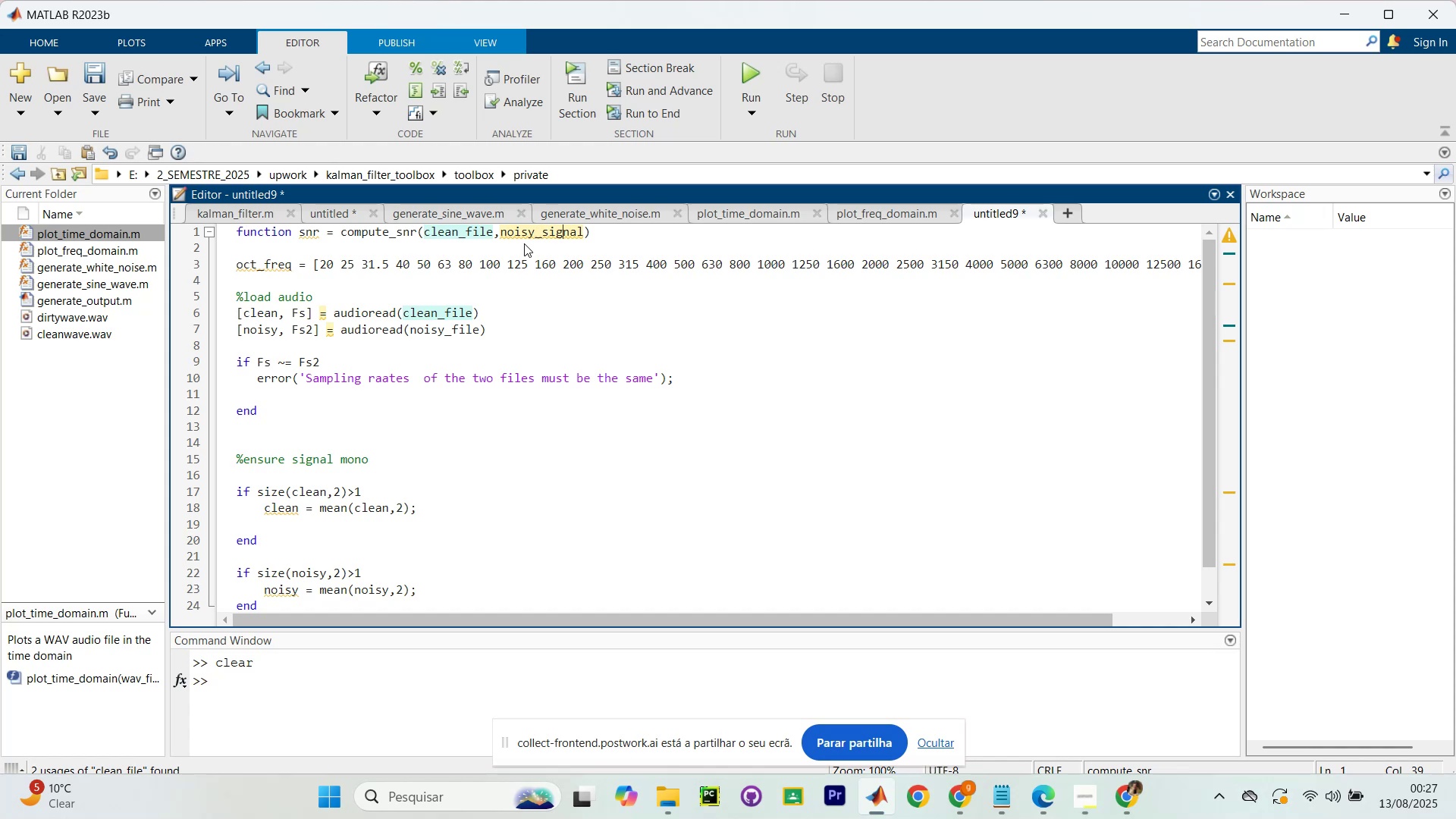 
key(ArrowRight)
 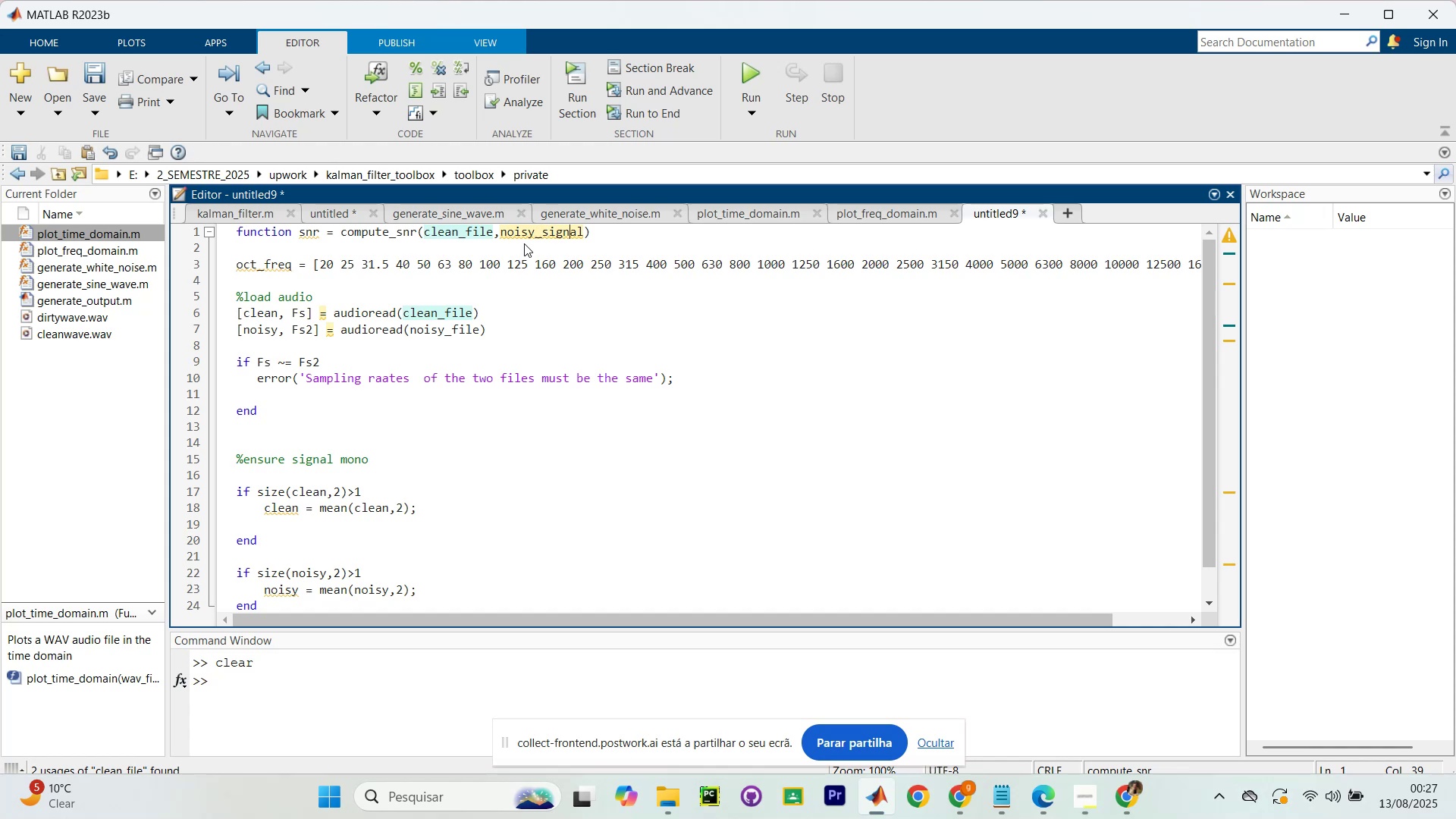 
key(ArrowRight)
 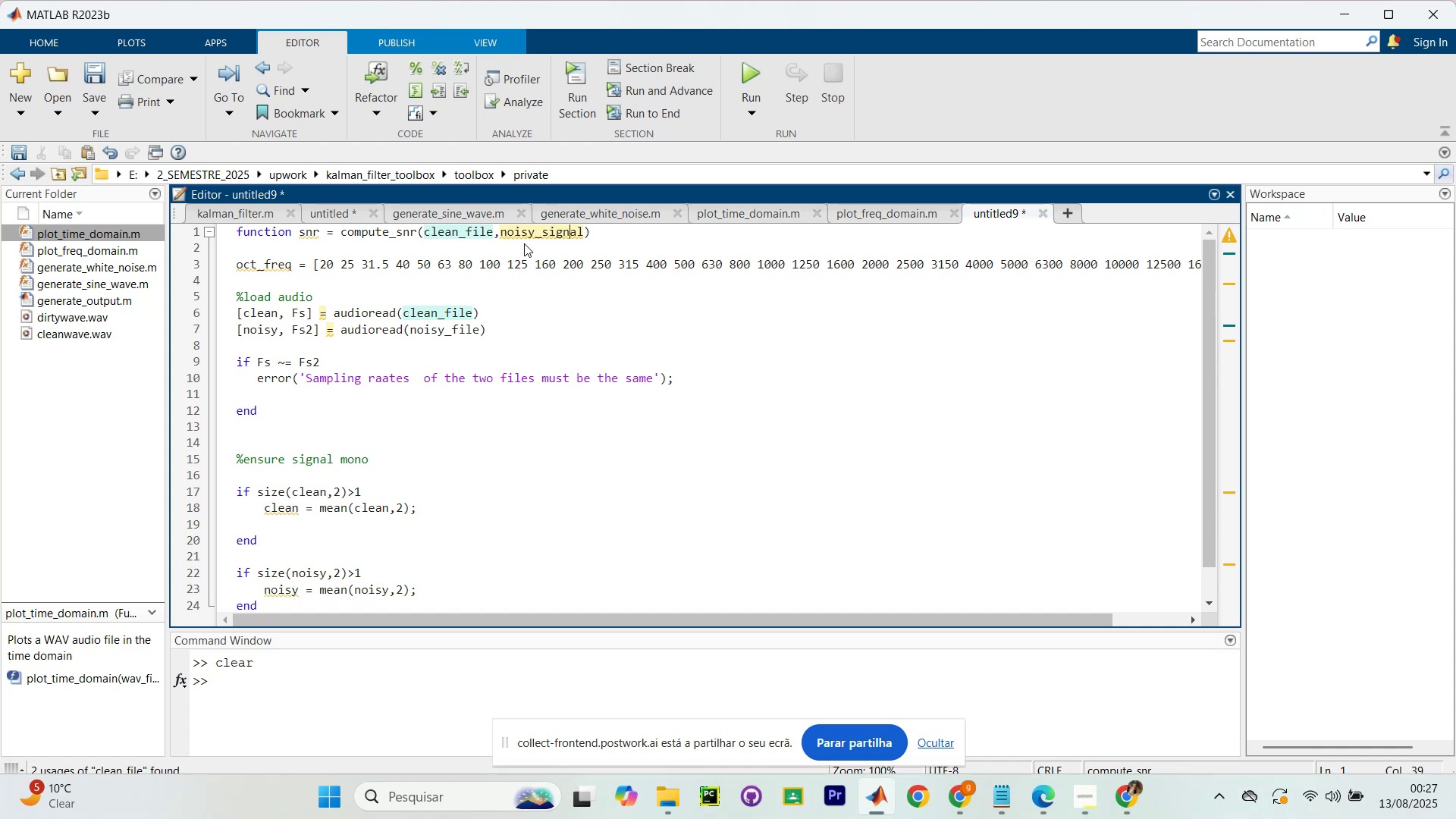 
key(ArrowRight)
 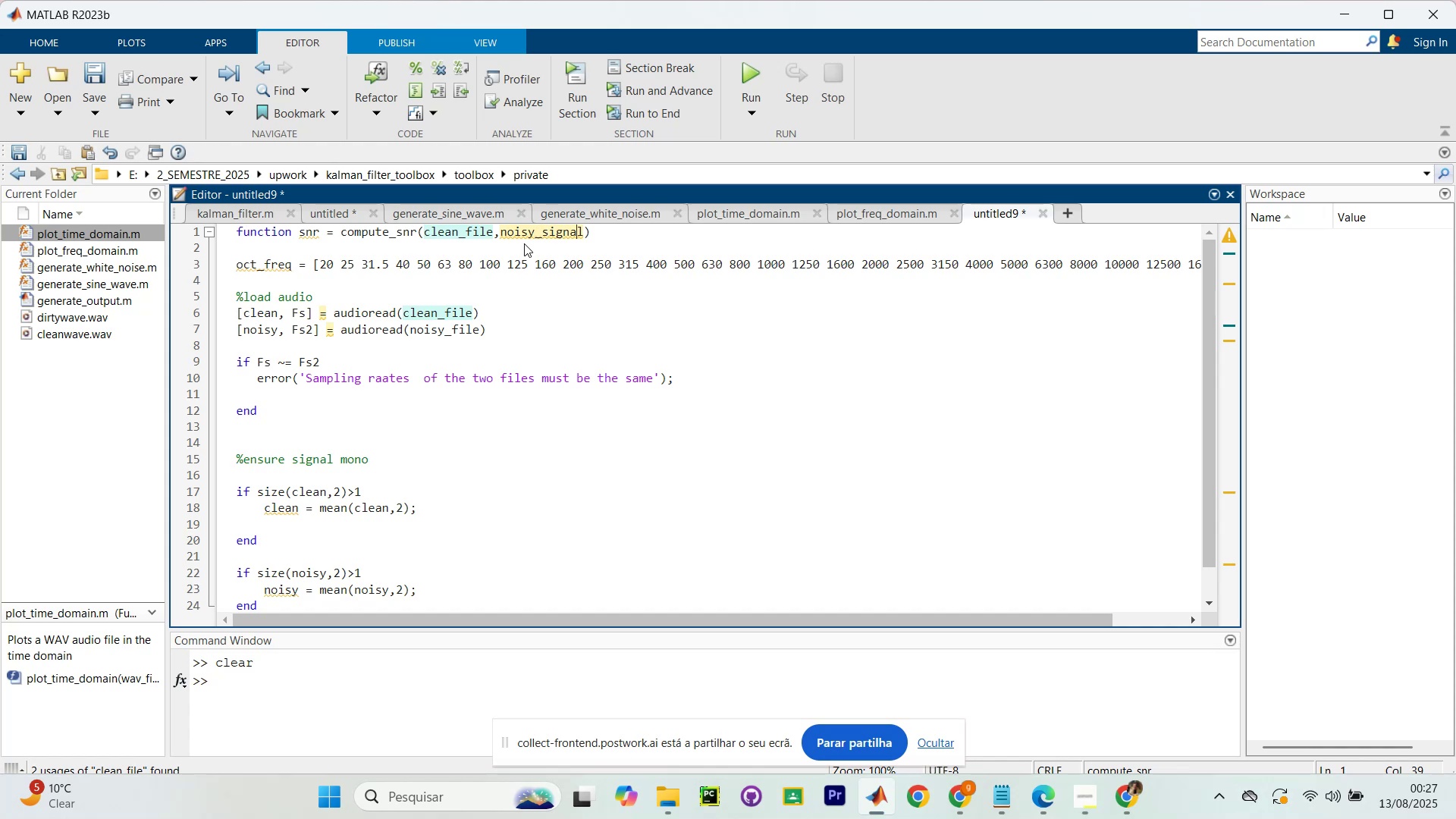 
key(ArrowRight)
 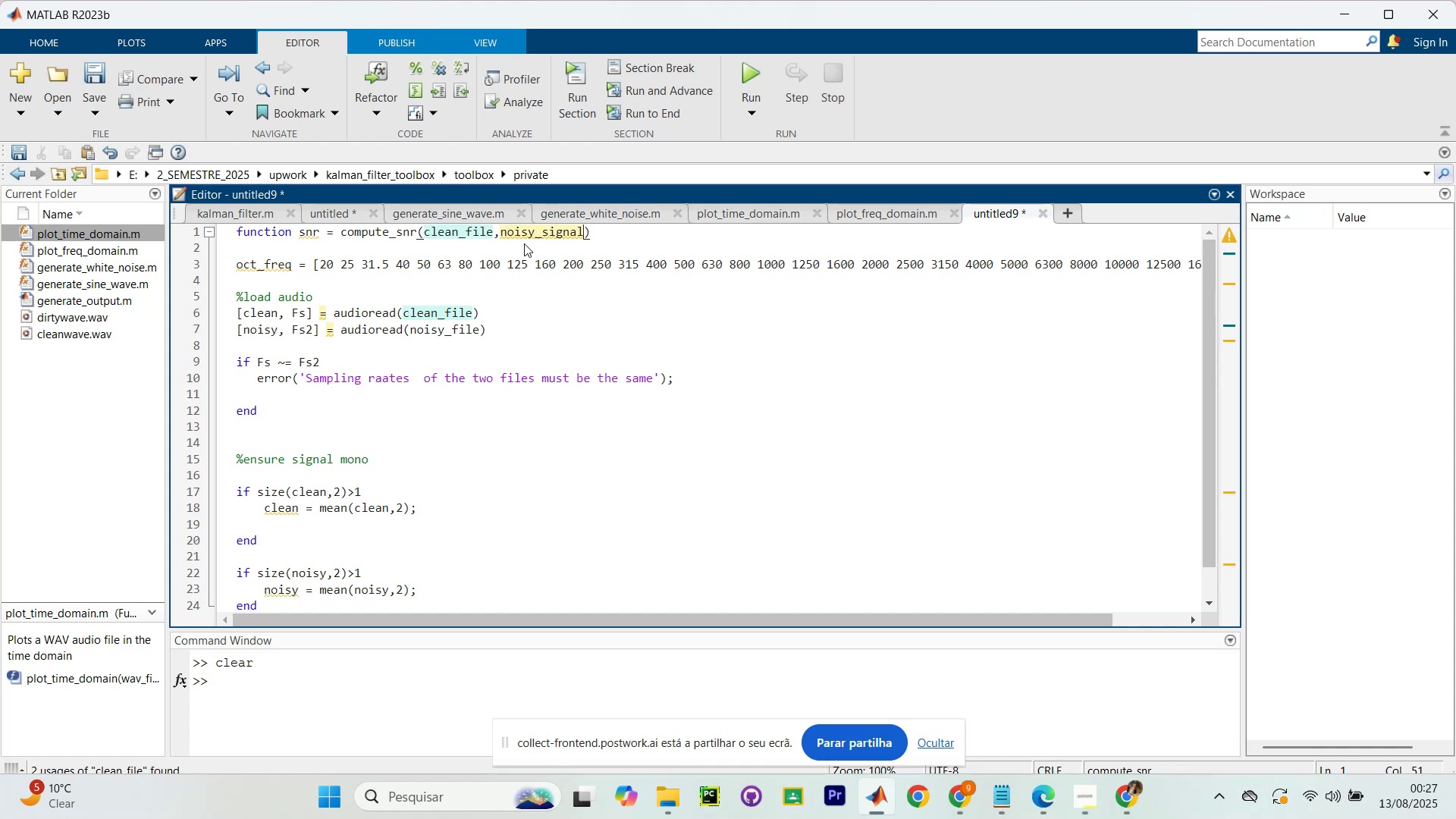 
key(Backspace)
key(Backspace)
key(Backspace)
key(Backspace)
key(Backspace)
key(Backspace)
type(file)
 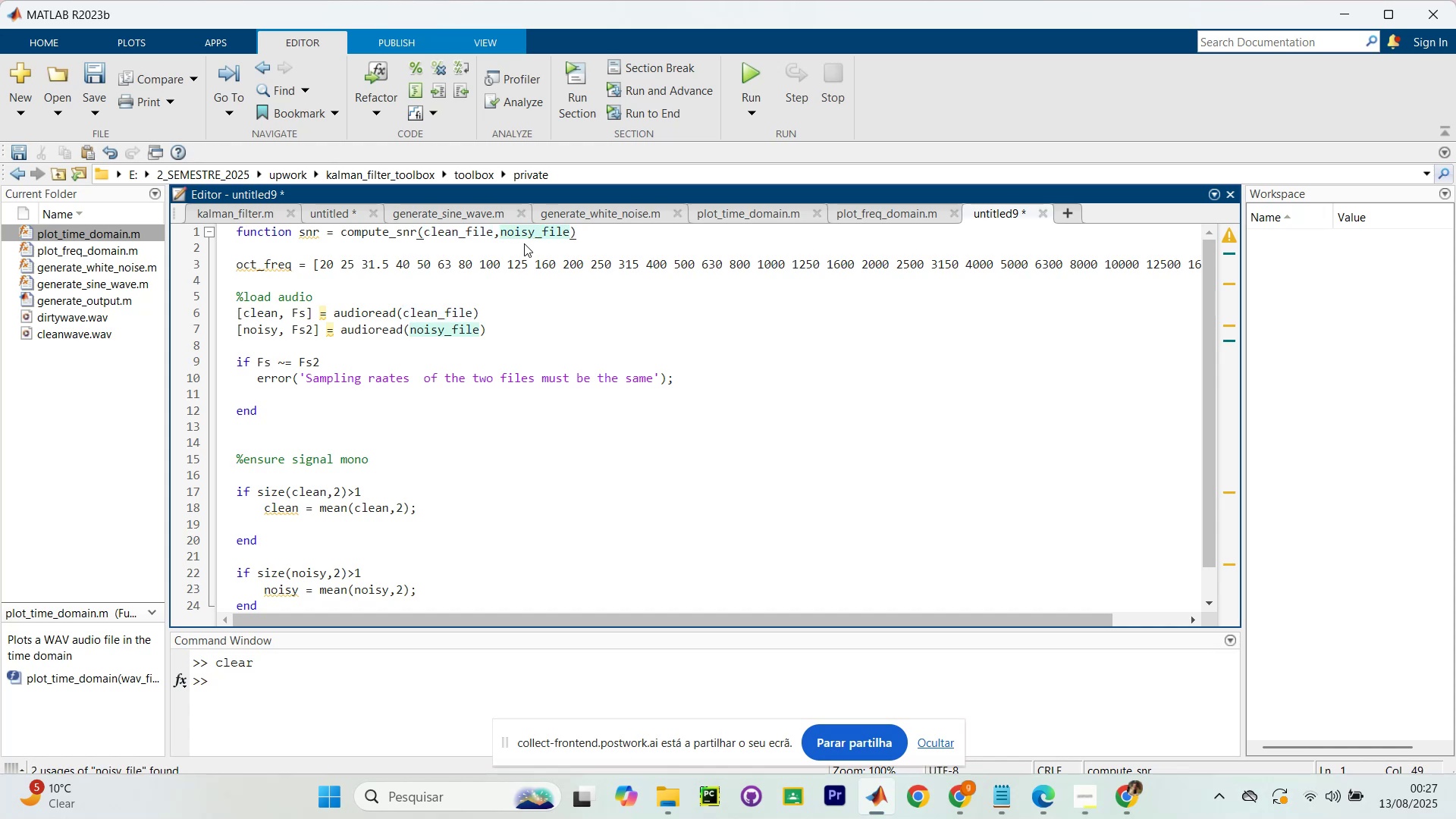 
key(ArrowLeft)
 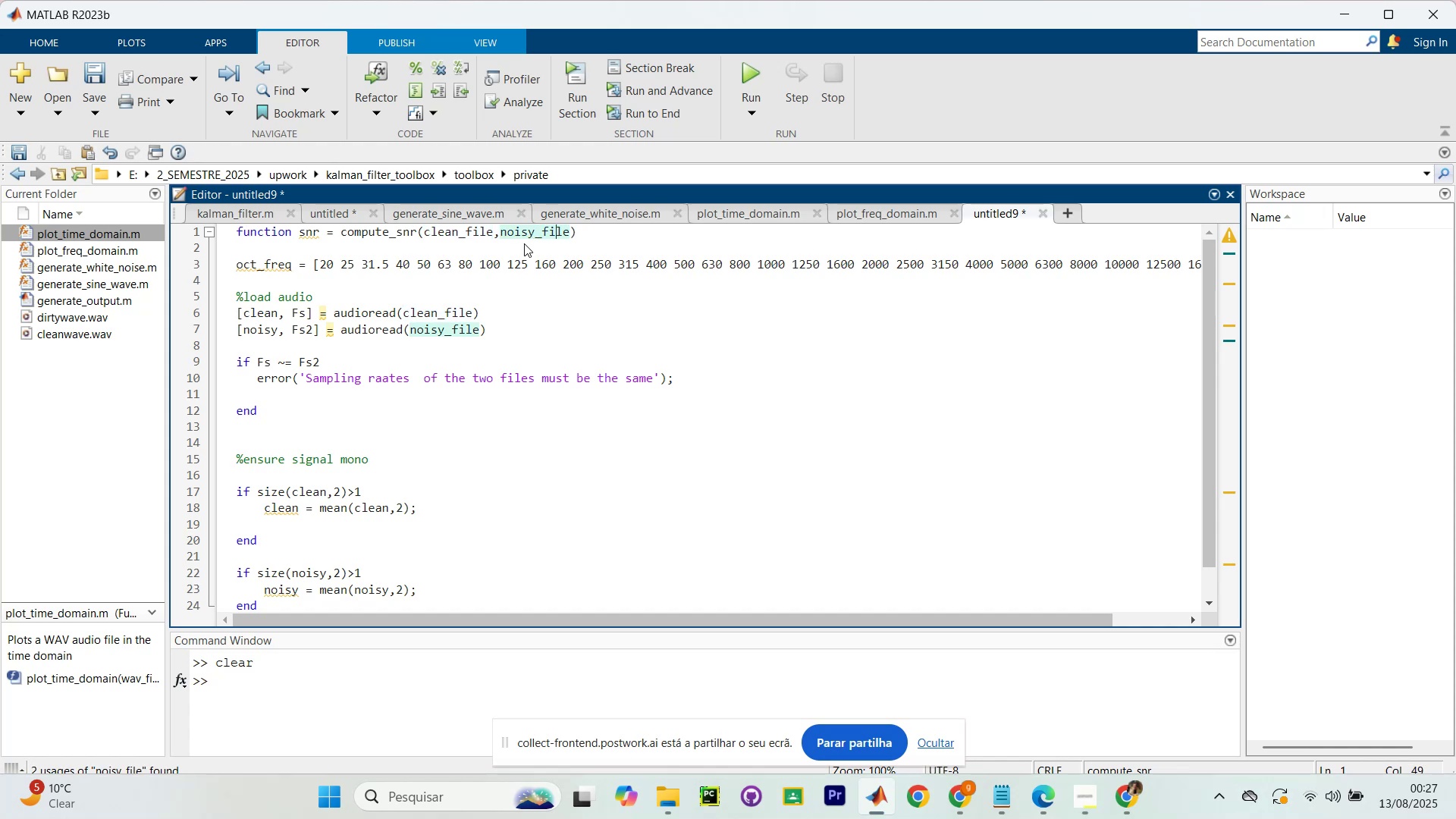 
hold_key(key=ArrowLeft, duration=1.44)
 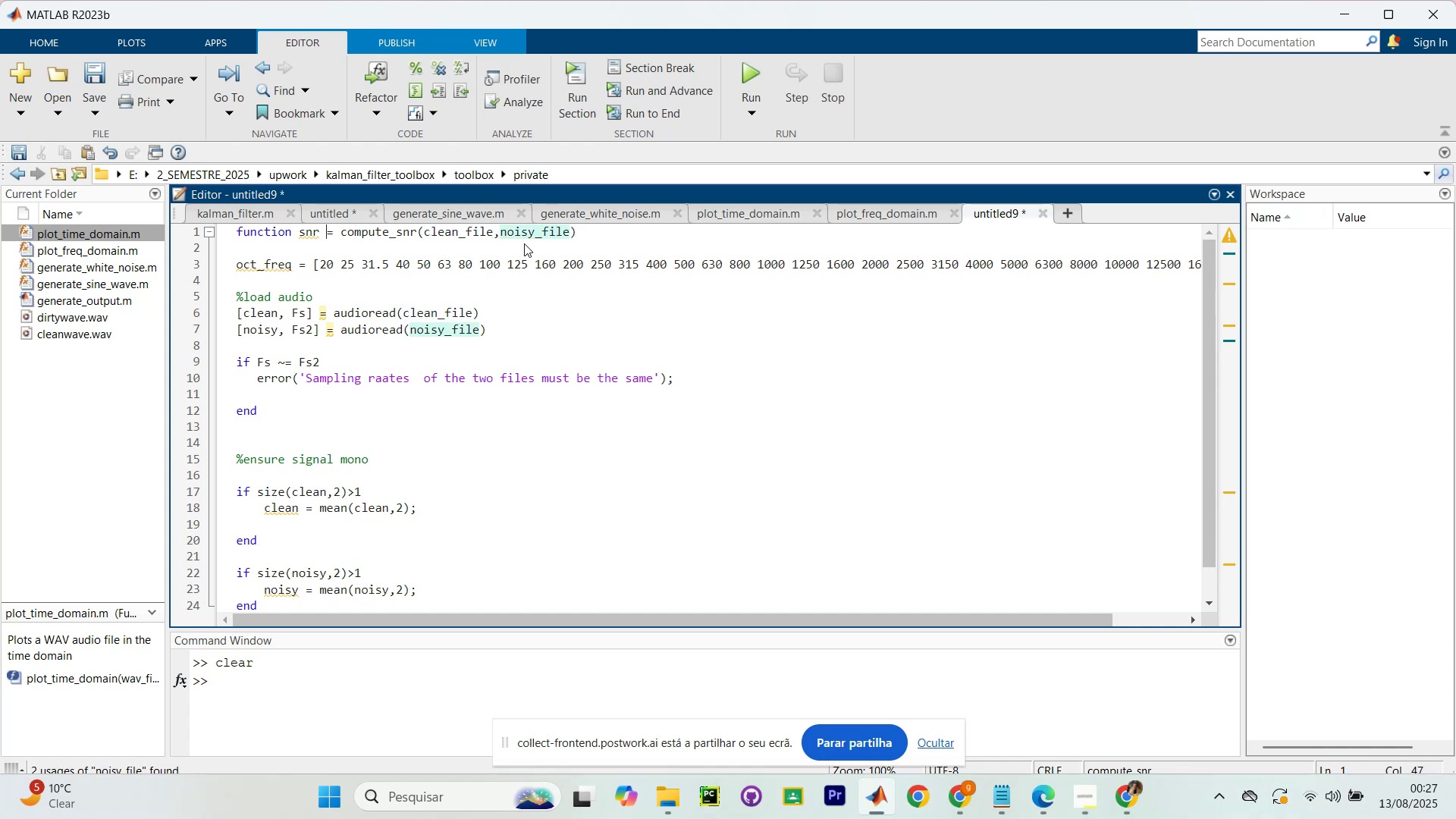 
key(ArrowLeft)
 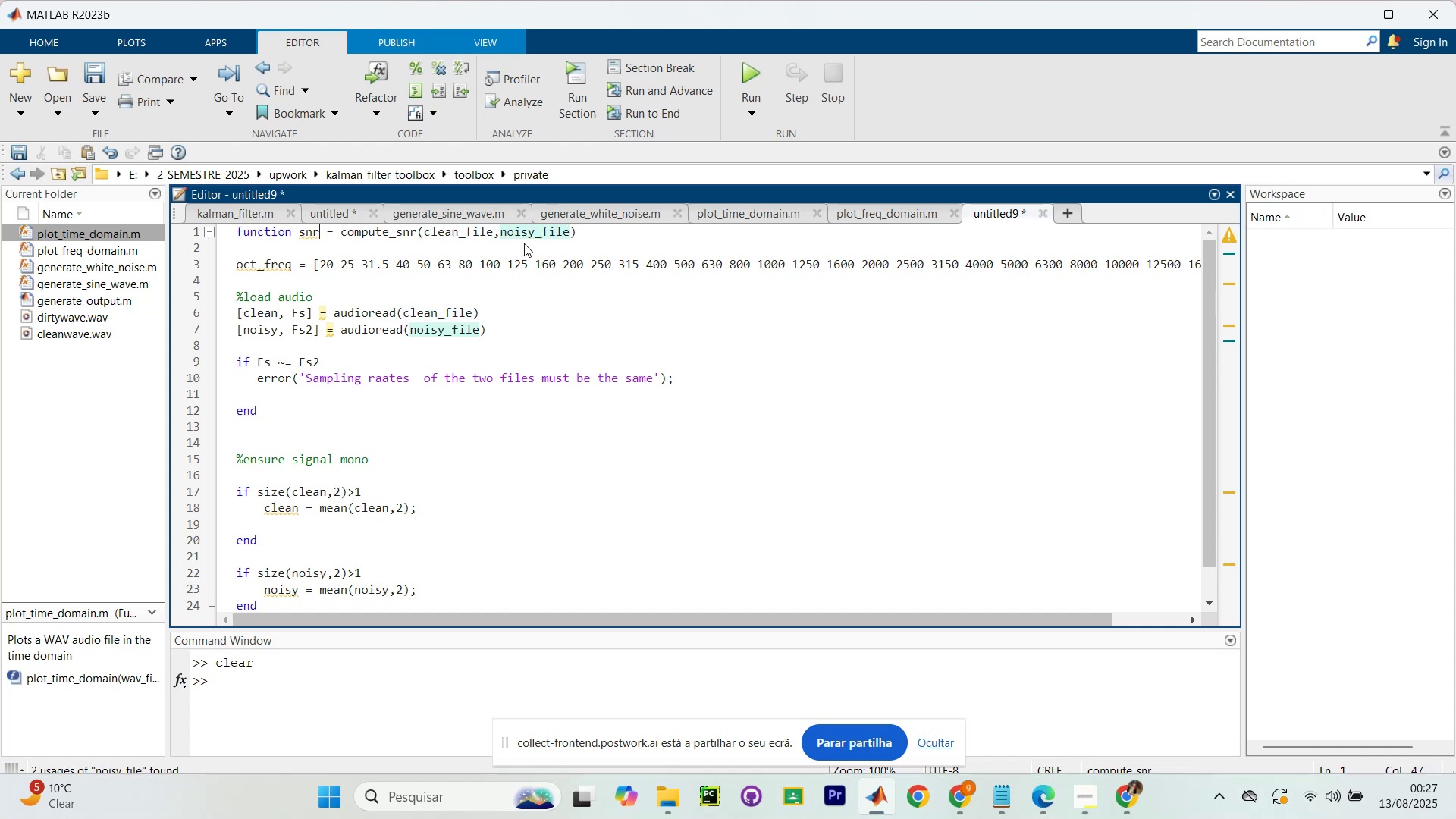 
key(ArrowLeft)
 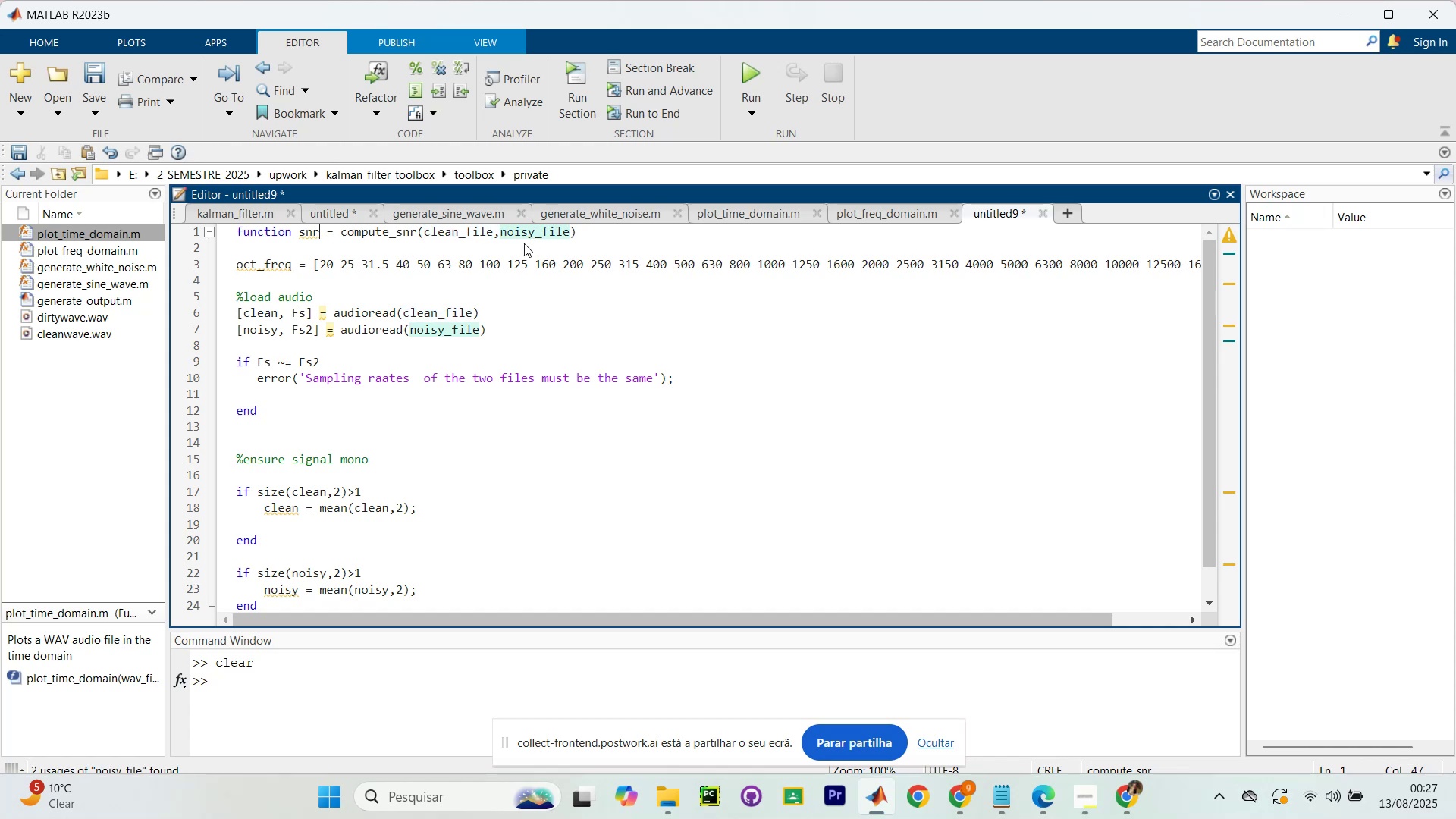 
key(ArrowLeft)
 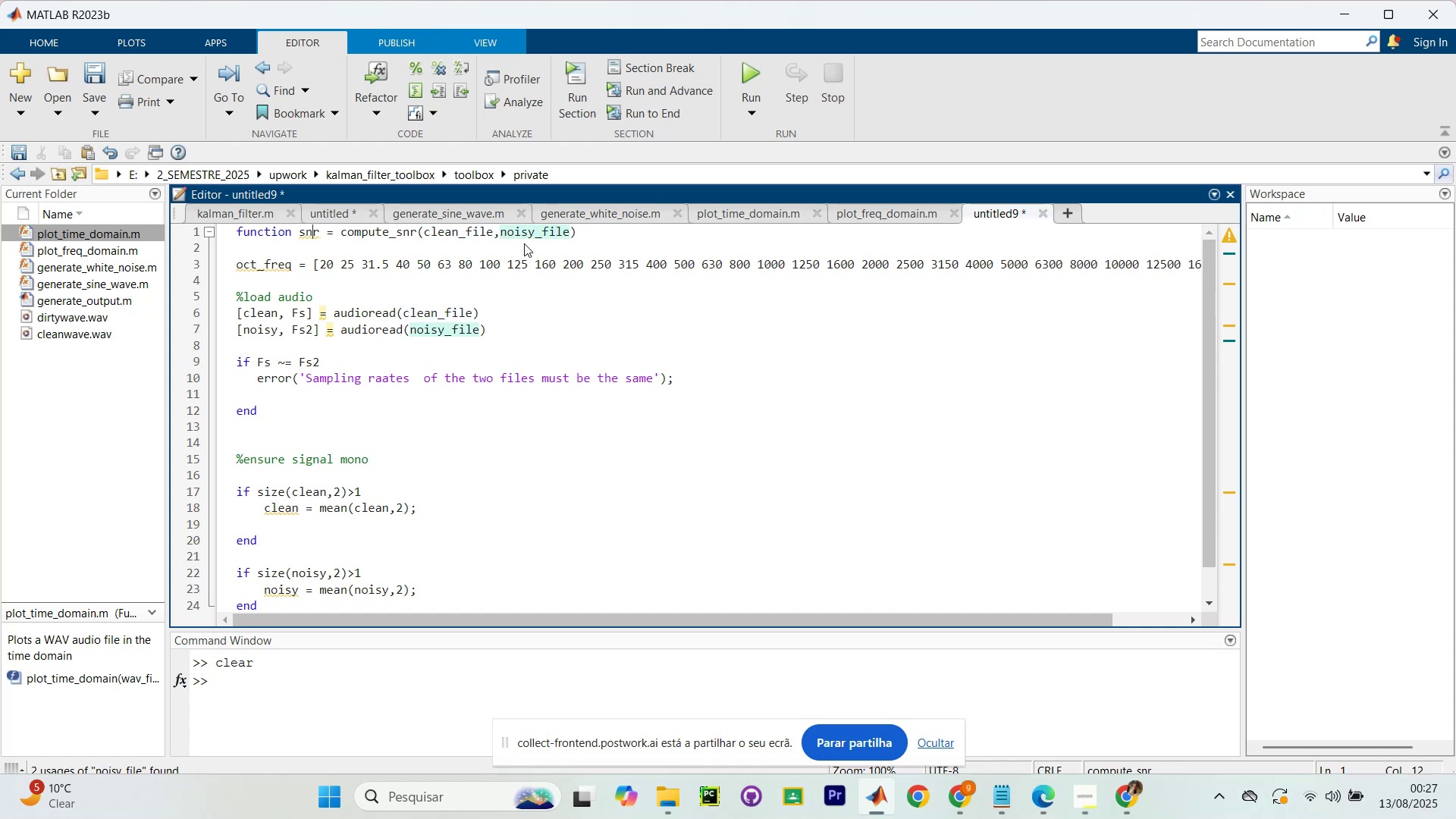 
key(ArrowRight)
 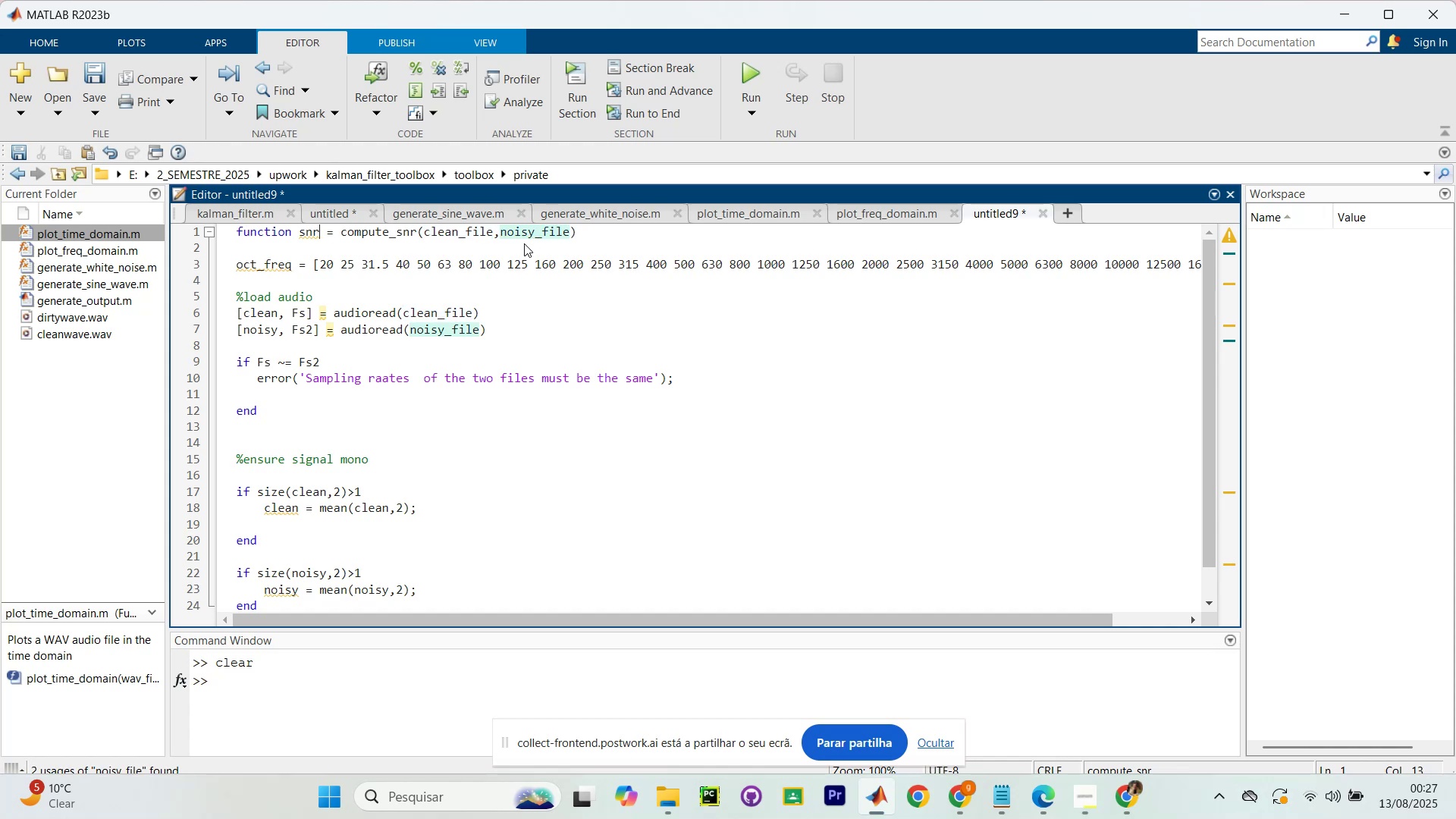 
type(_bands)
 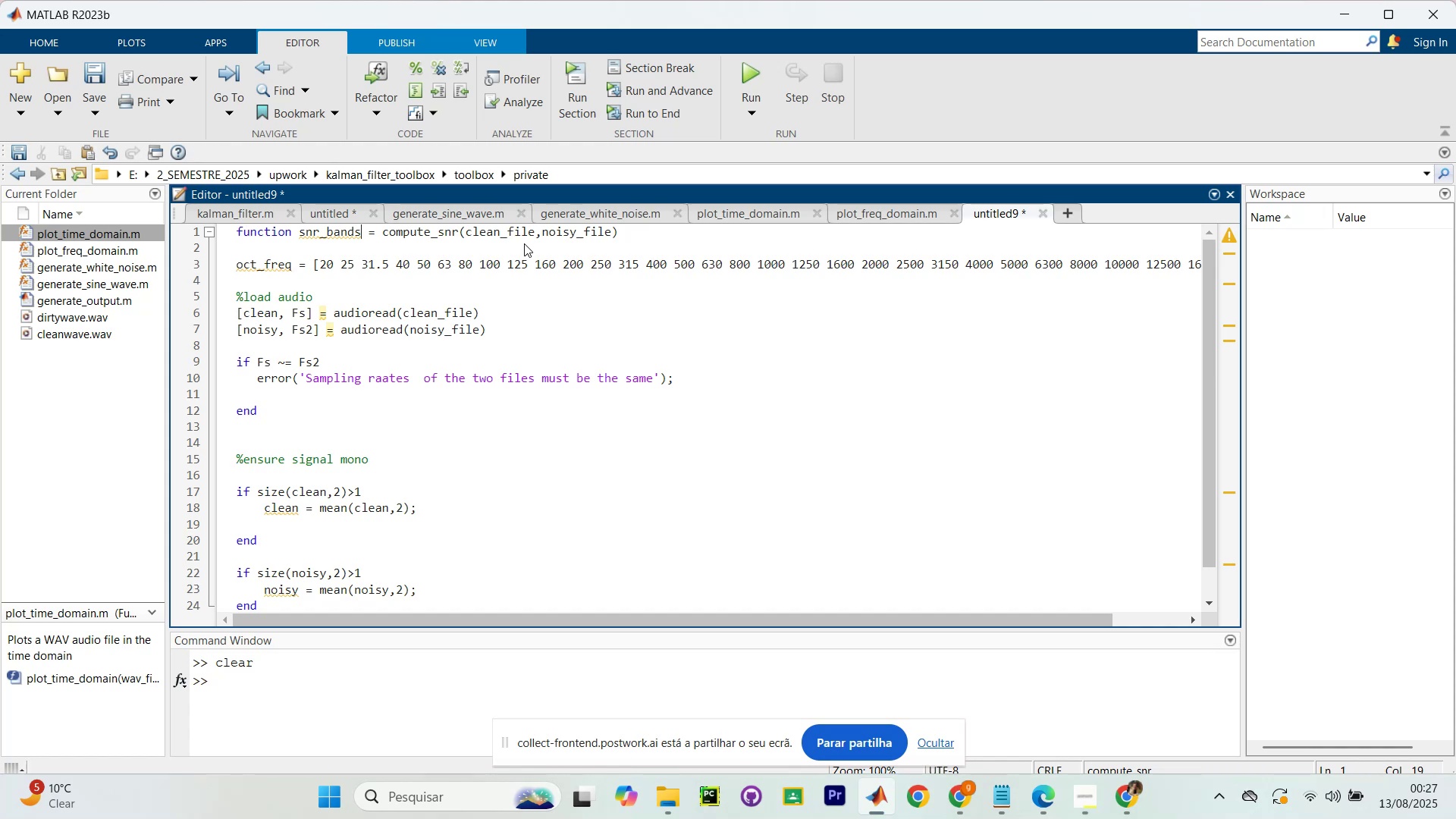 
key(ArrowRight)
 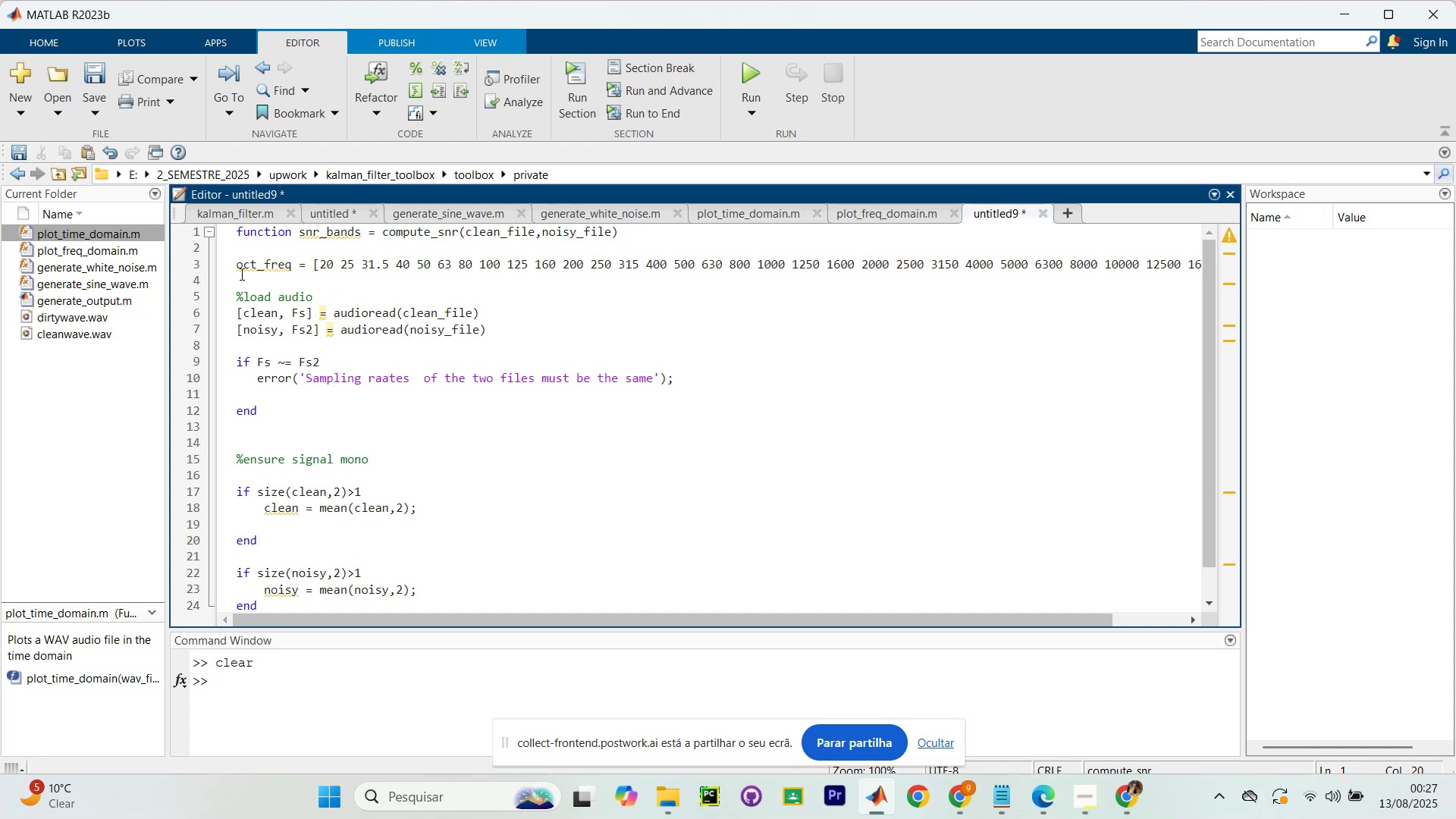 
left_click_drag(start_coordinate=[237, 268], to_coordinate=[1194, 266])
 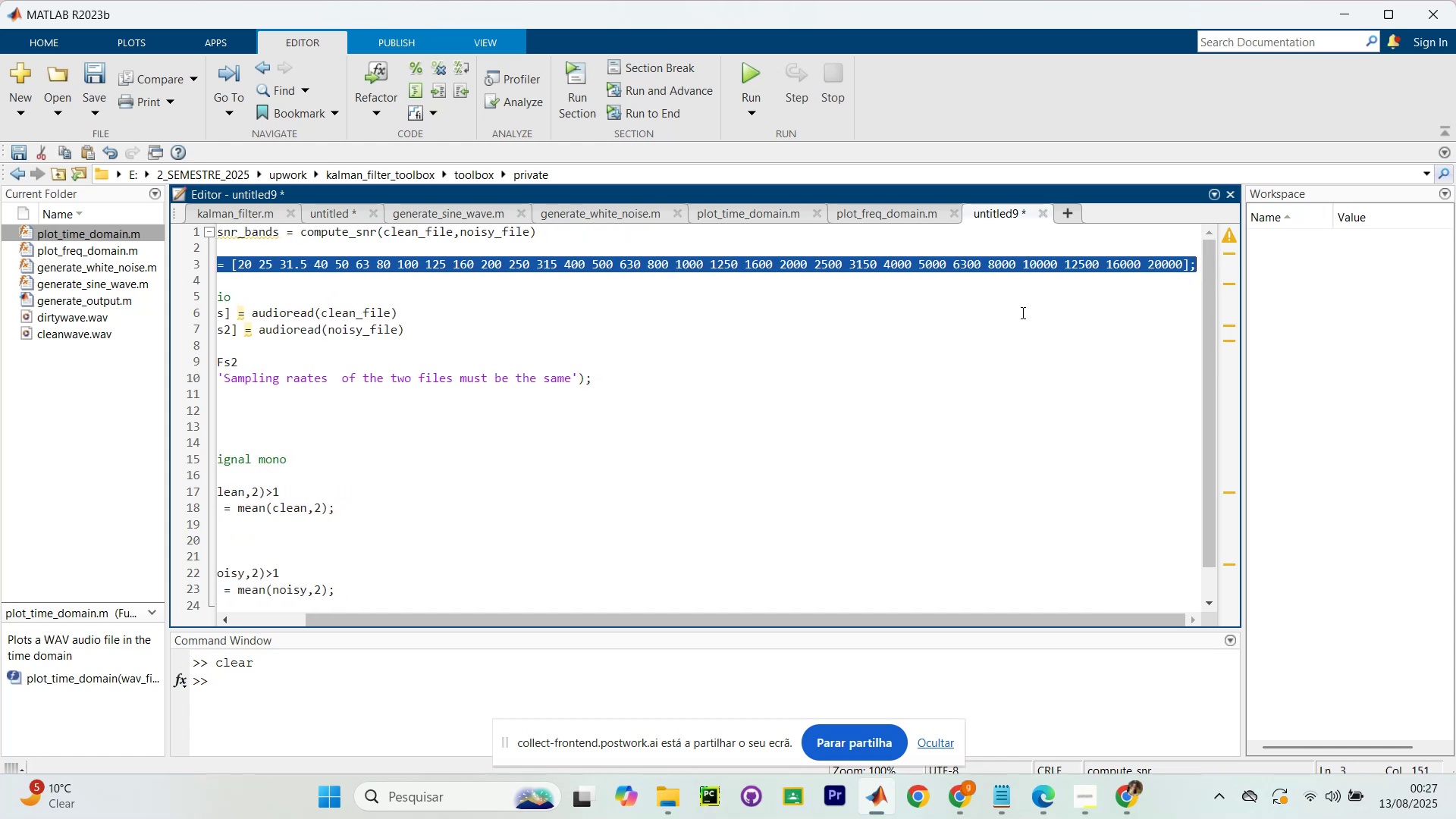 
key(Backspace)
 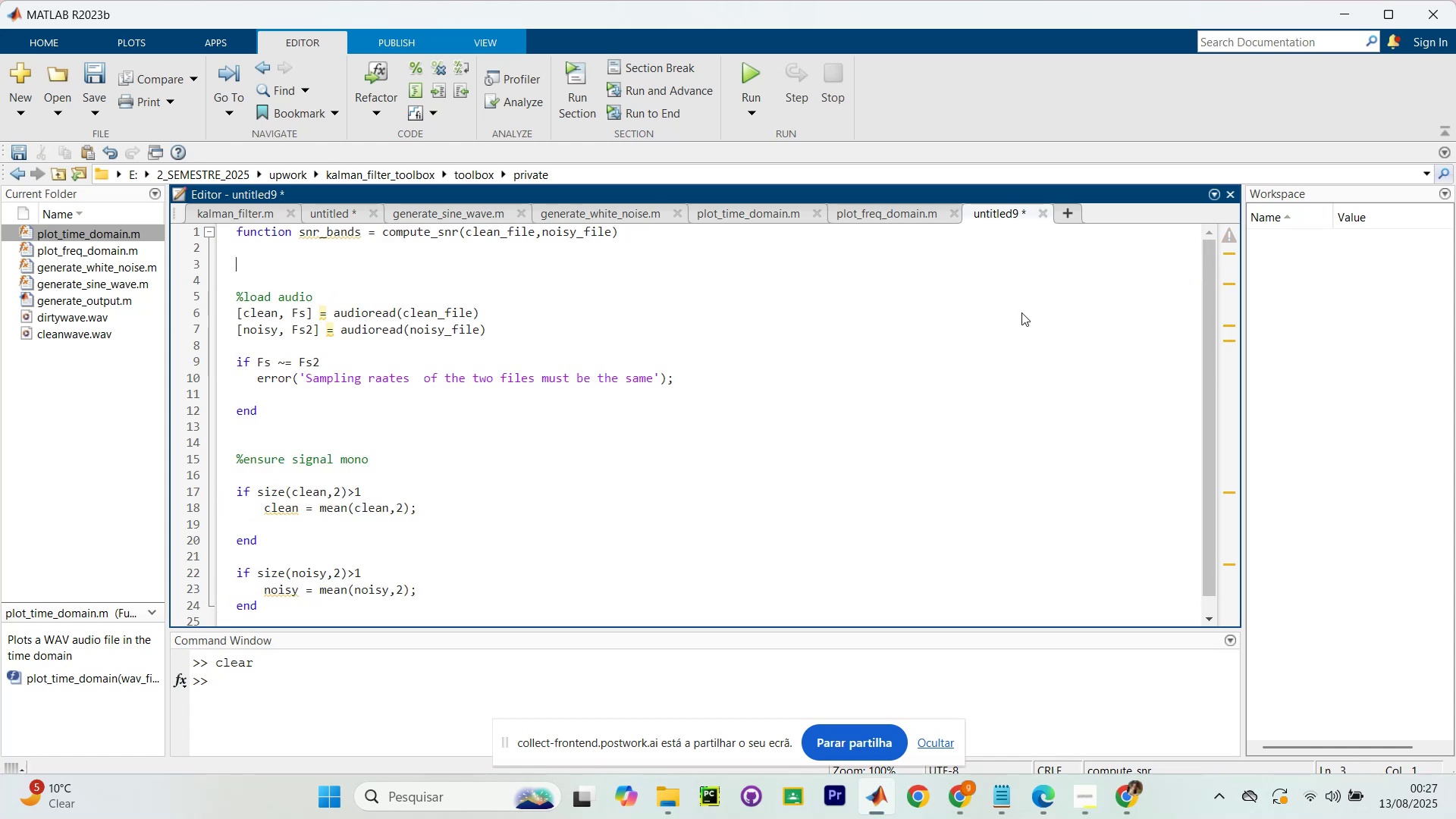 
key(Backspace)
 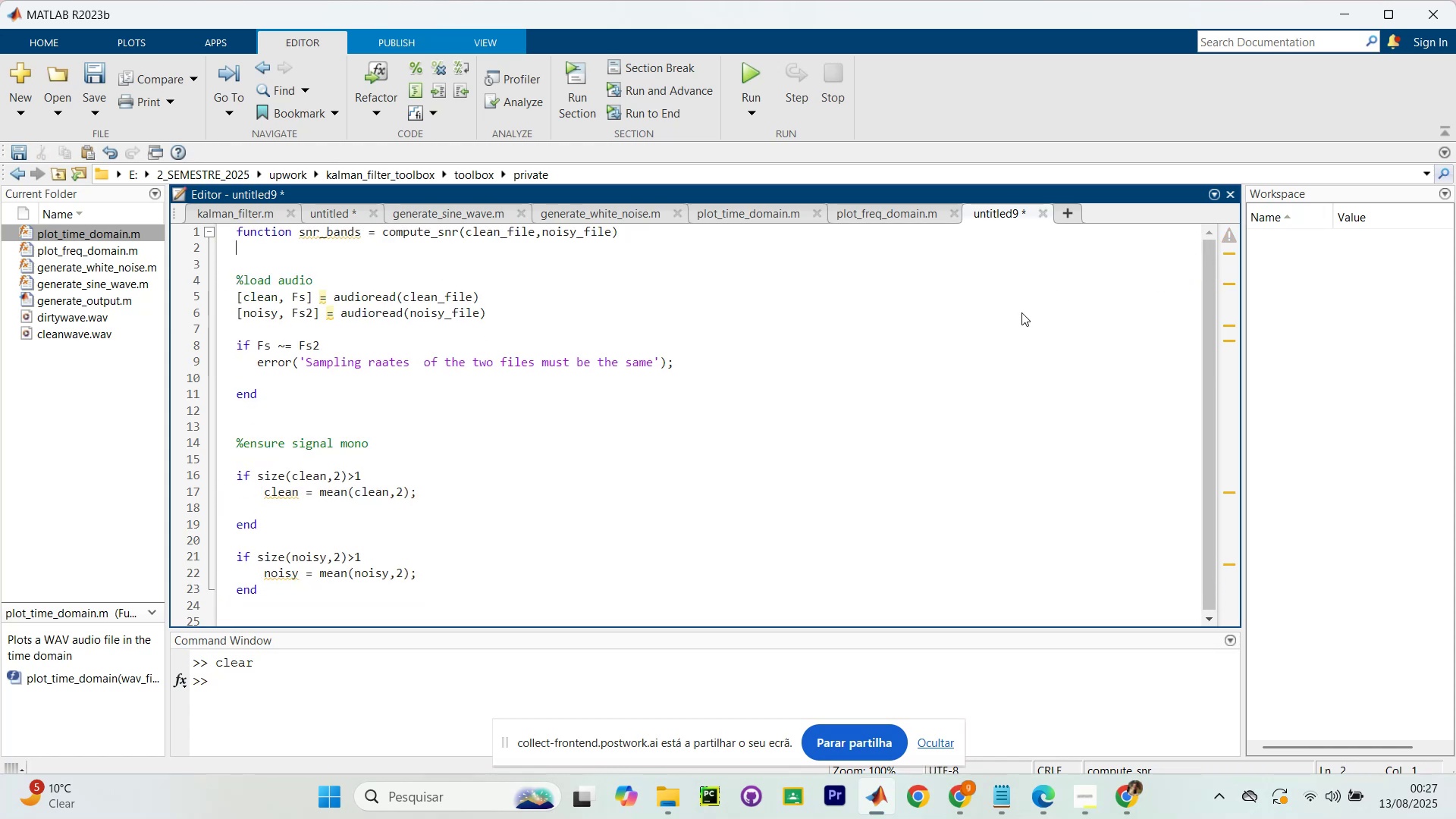 
key(Enter)
 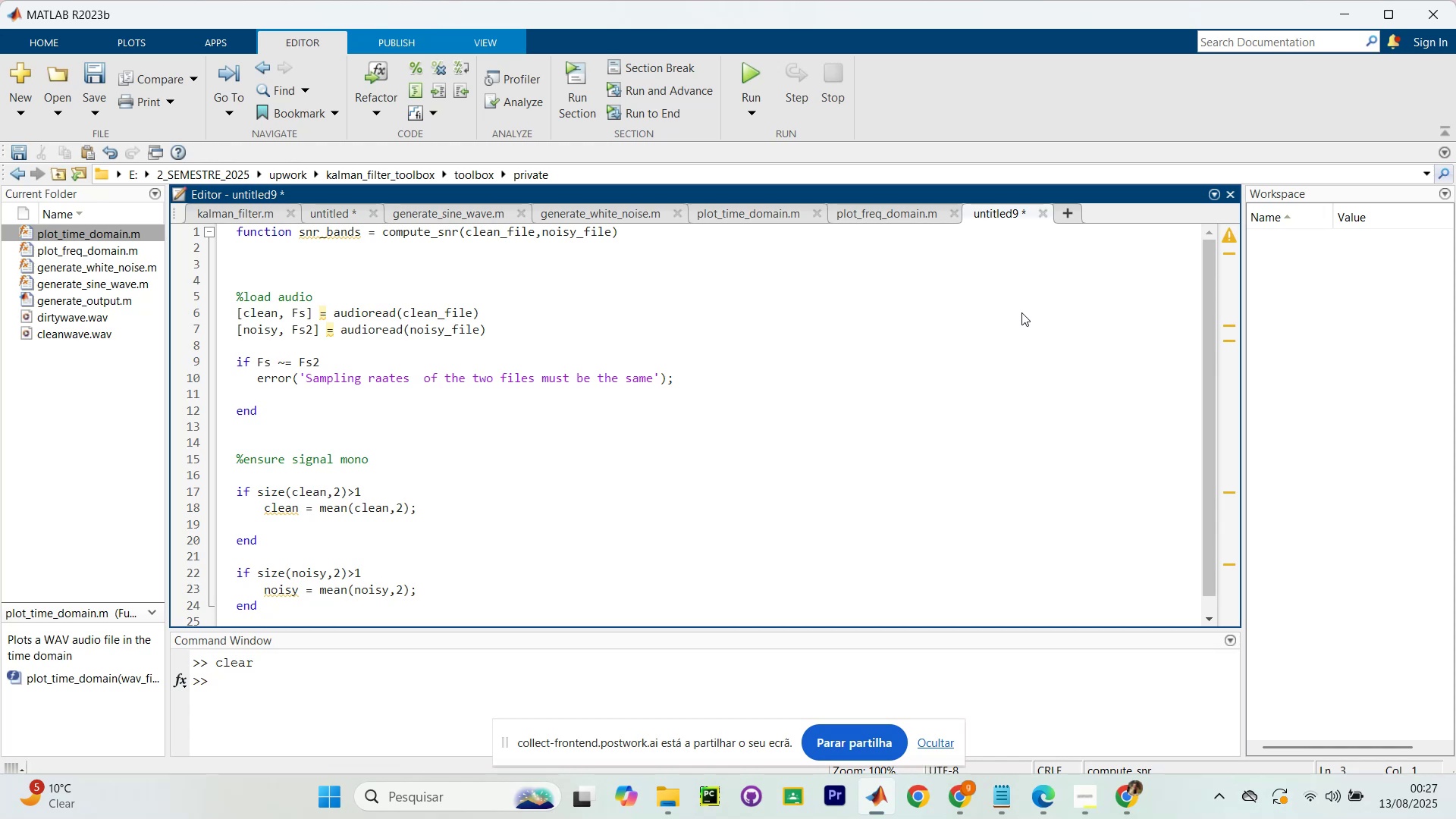 
type(center_freqs = ])
 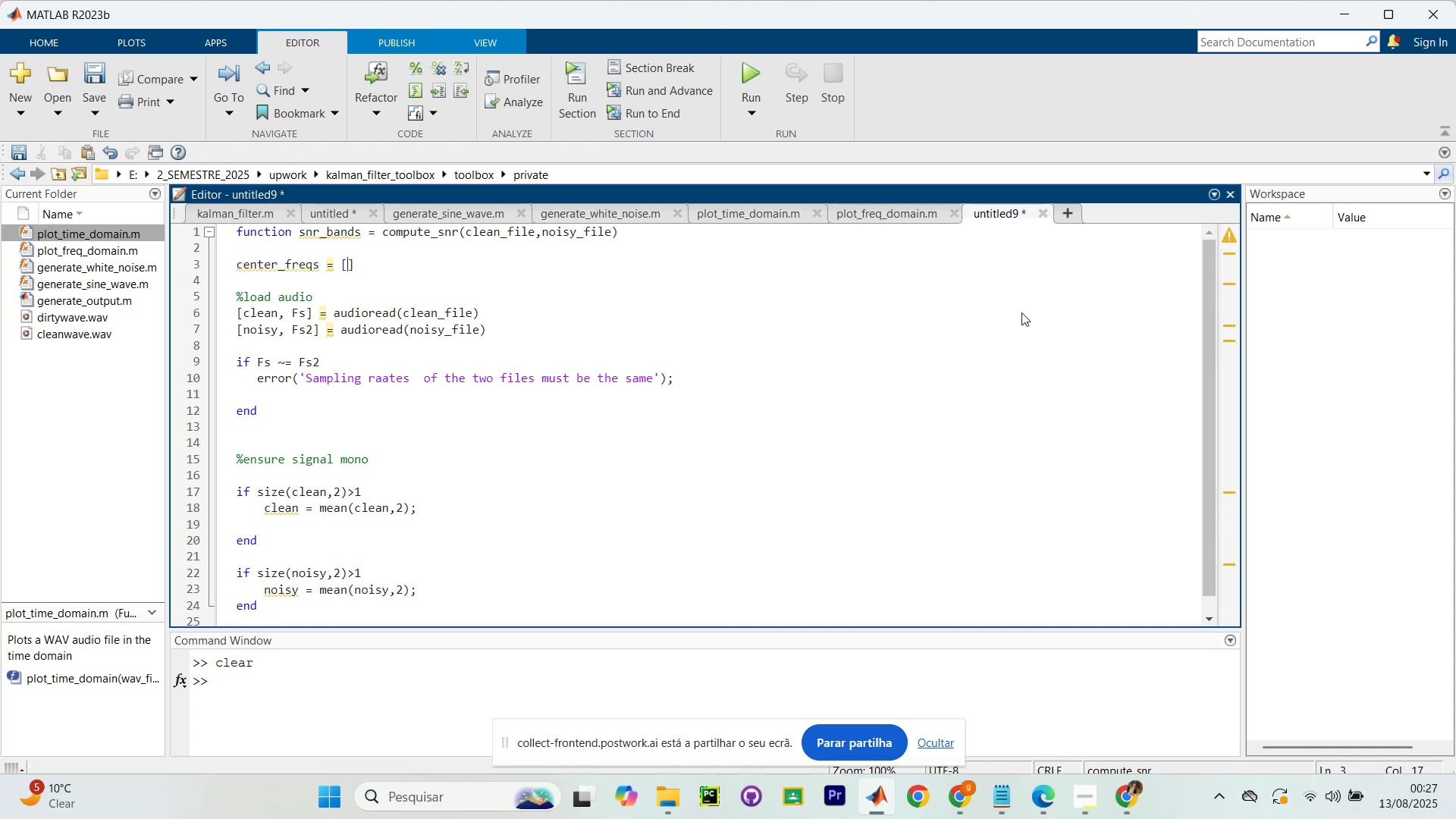 
key(Enter)
 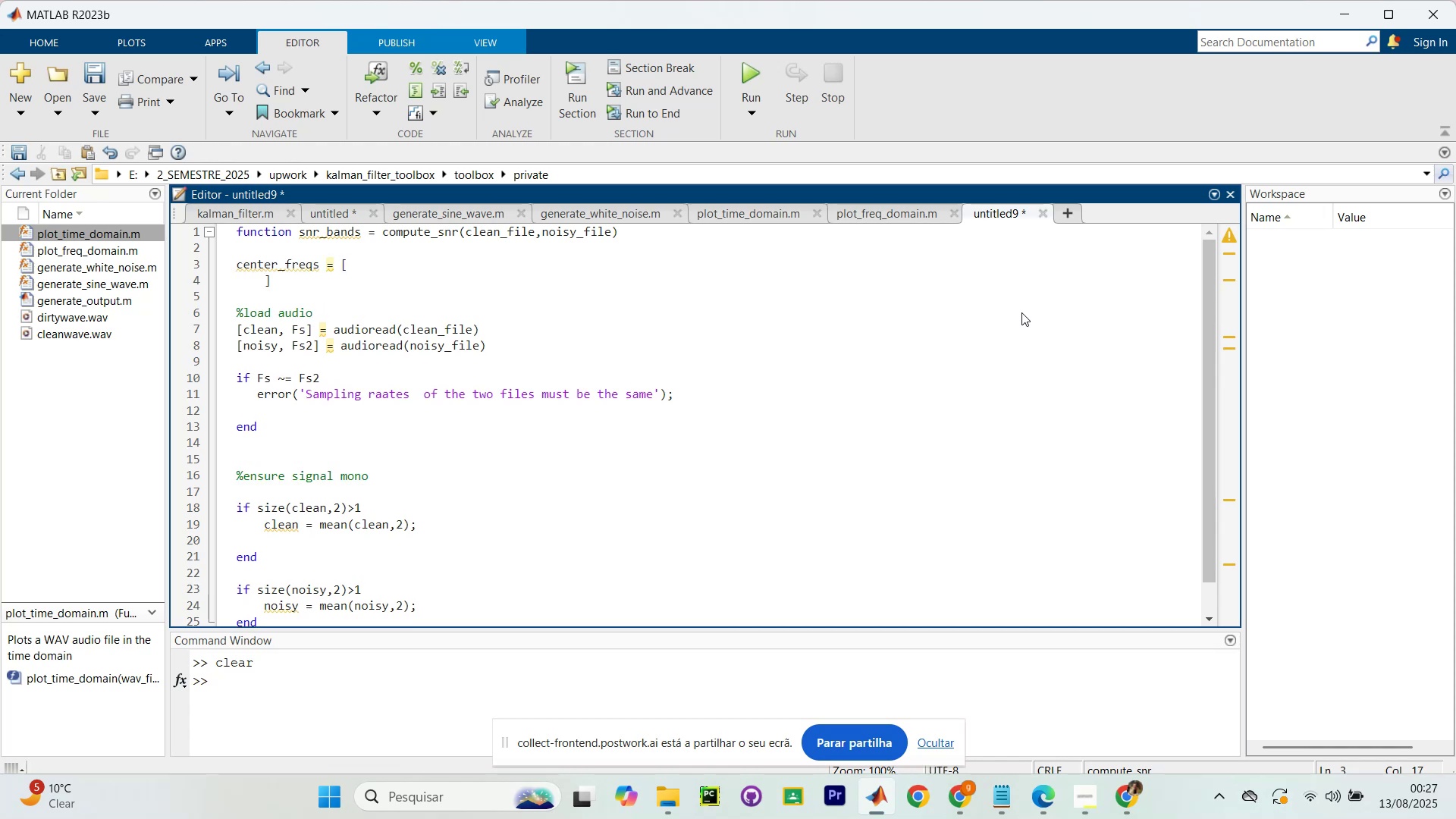 
key(ArrowUp)
 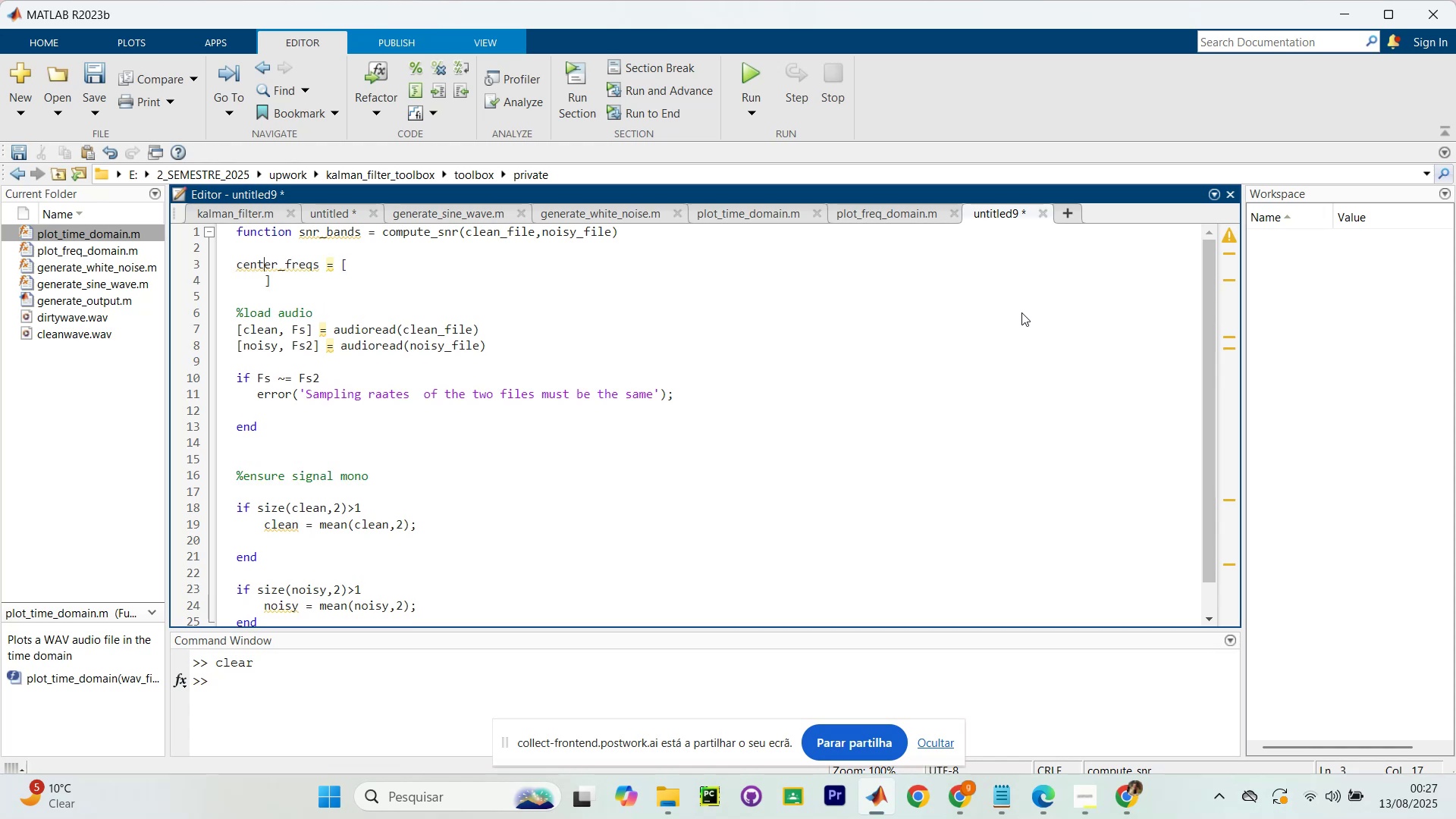 
hold_key(key=ArrowRight, duration=0.46)
 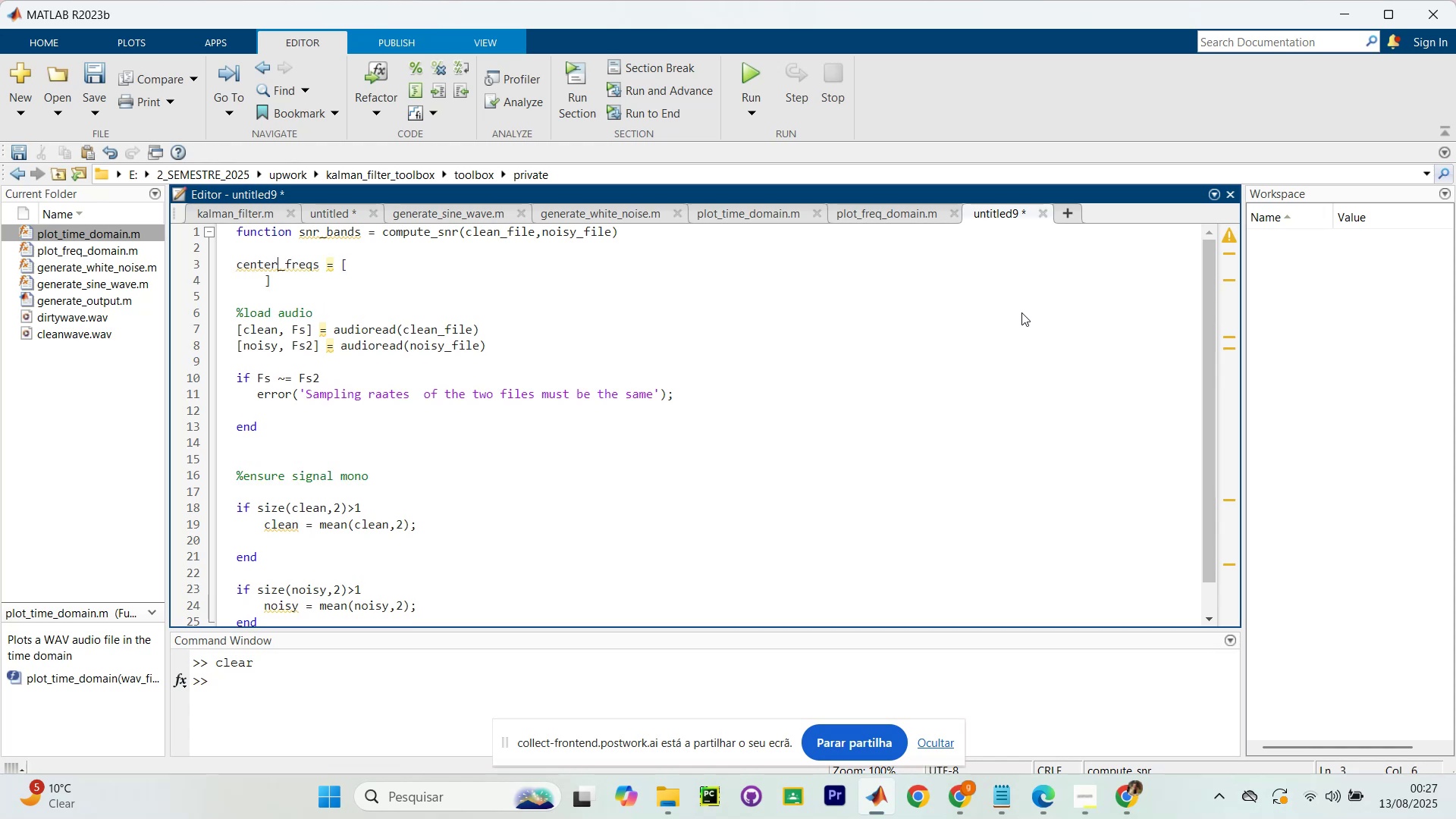 
key(ArrowRight)
 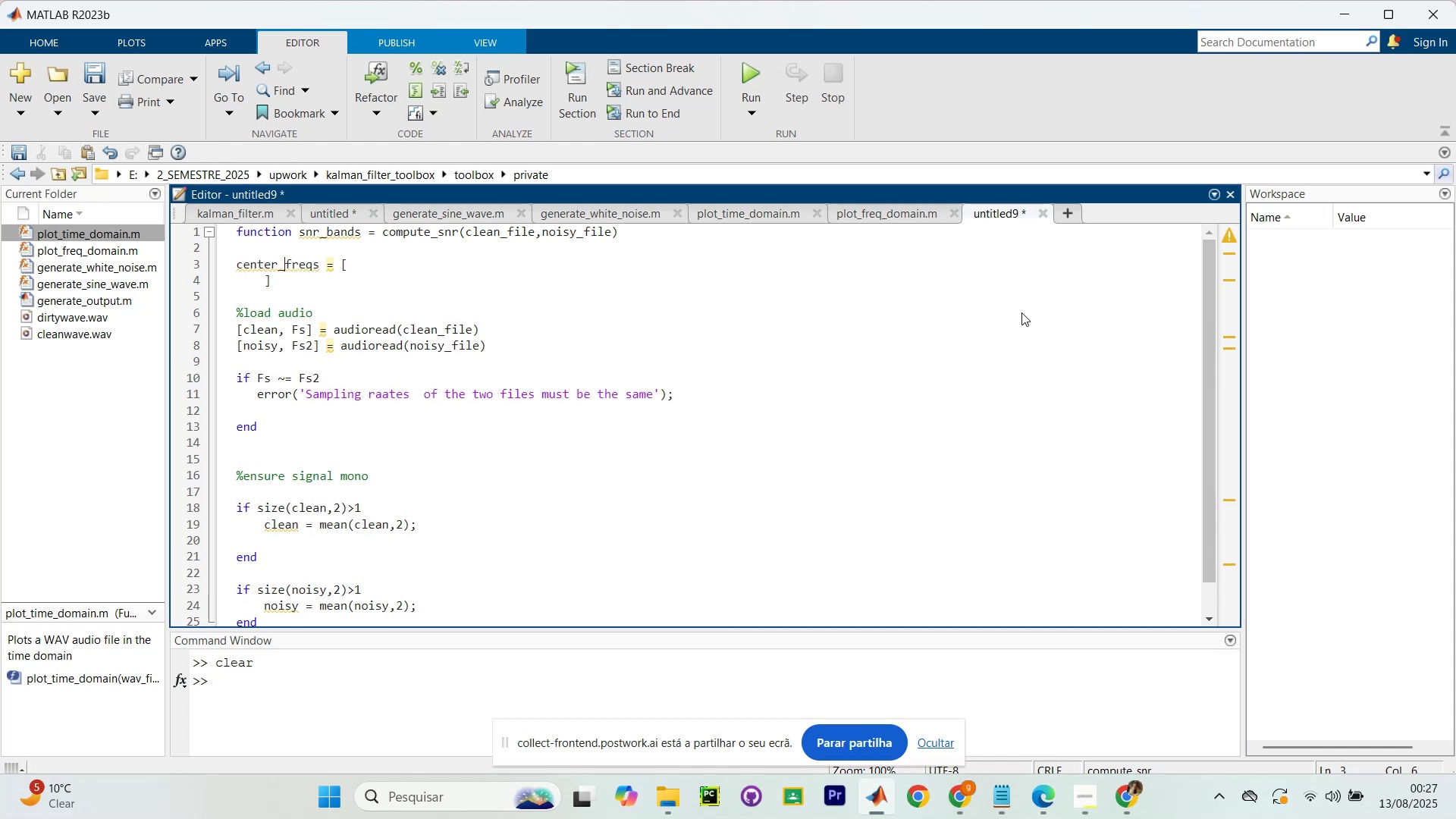 
key(ArrowRight)
 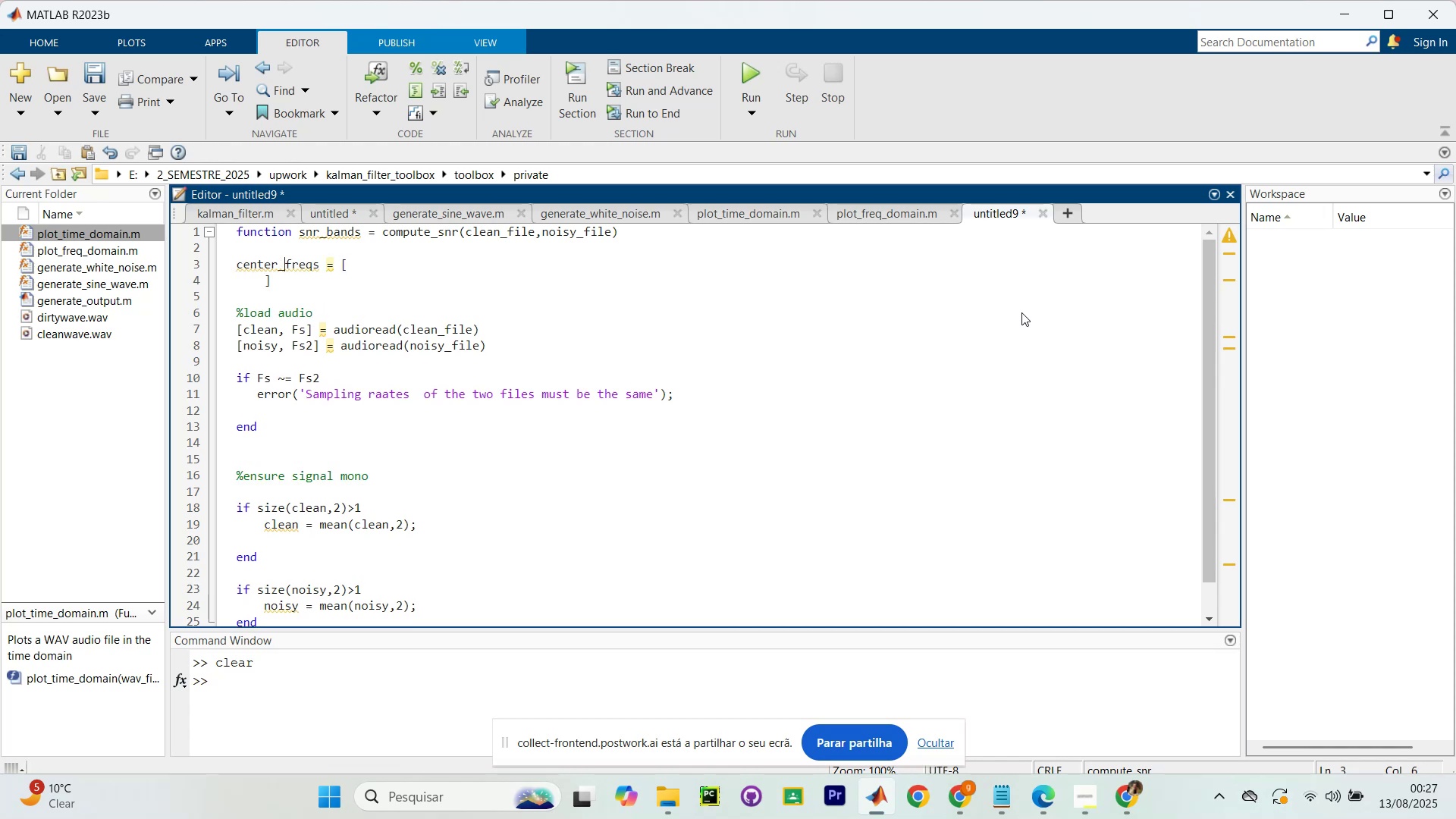 
key(ArrowRight)
 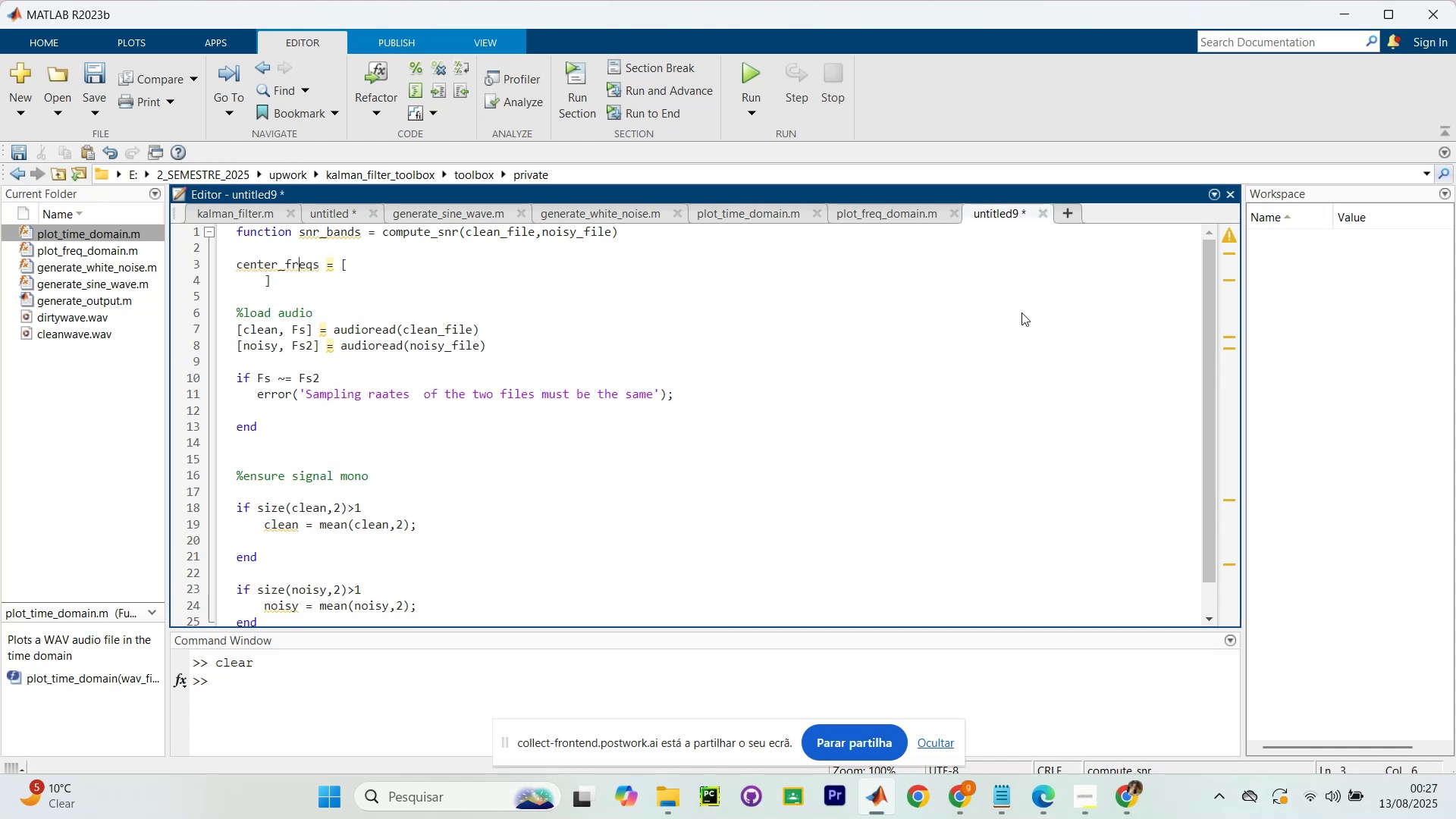 
key(ArrowRight)
 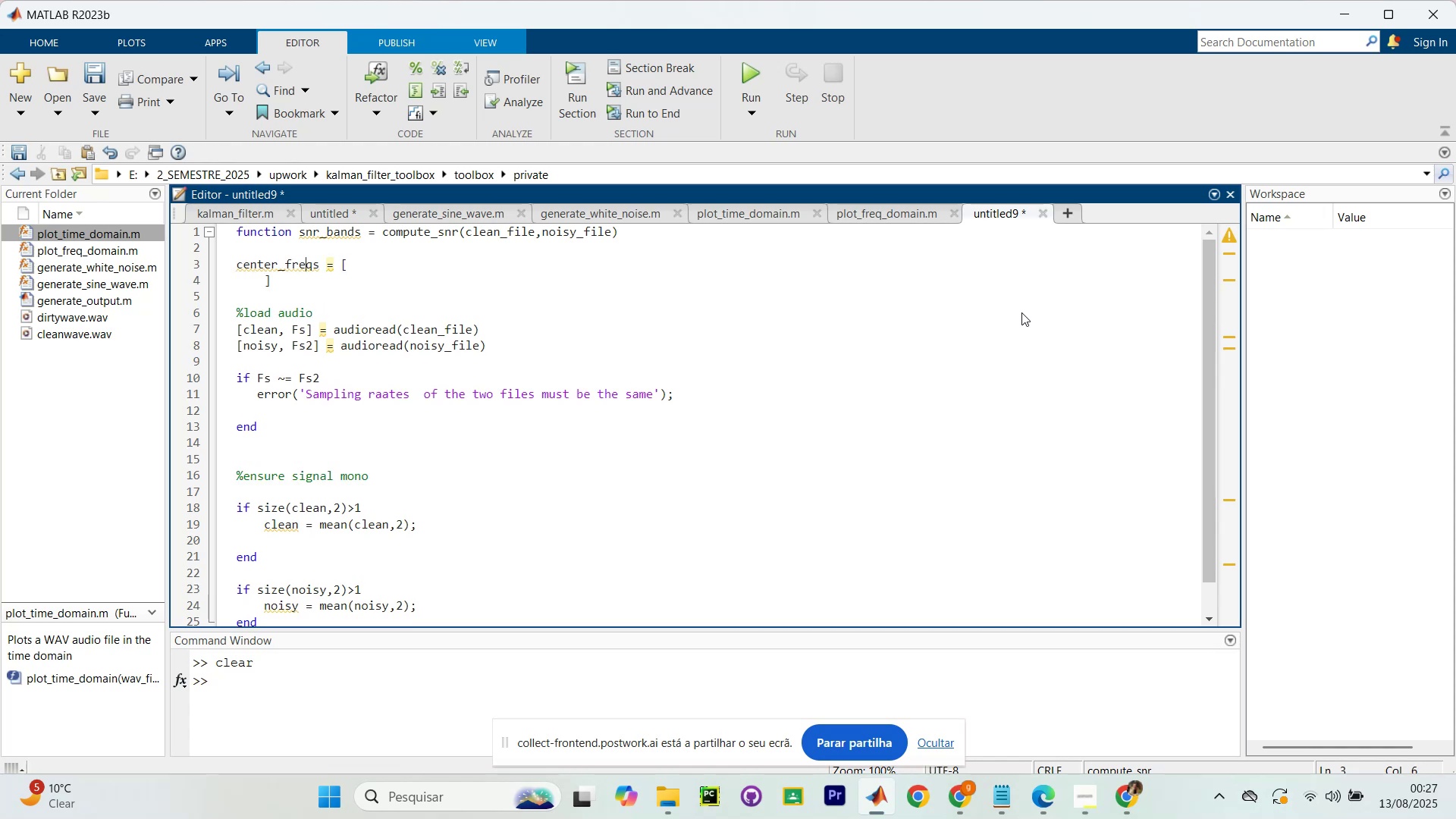 
key(ArrowRight)
 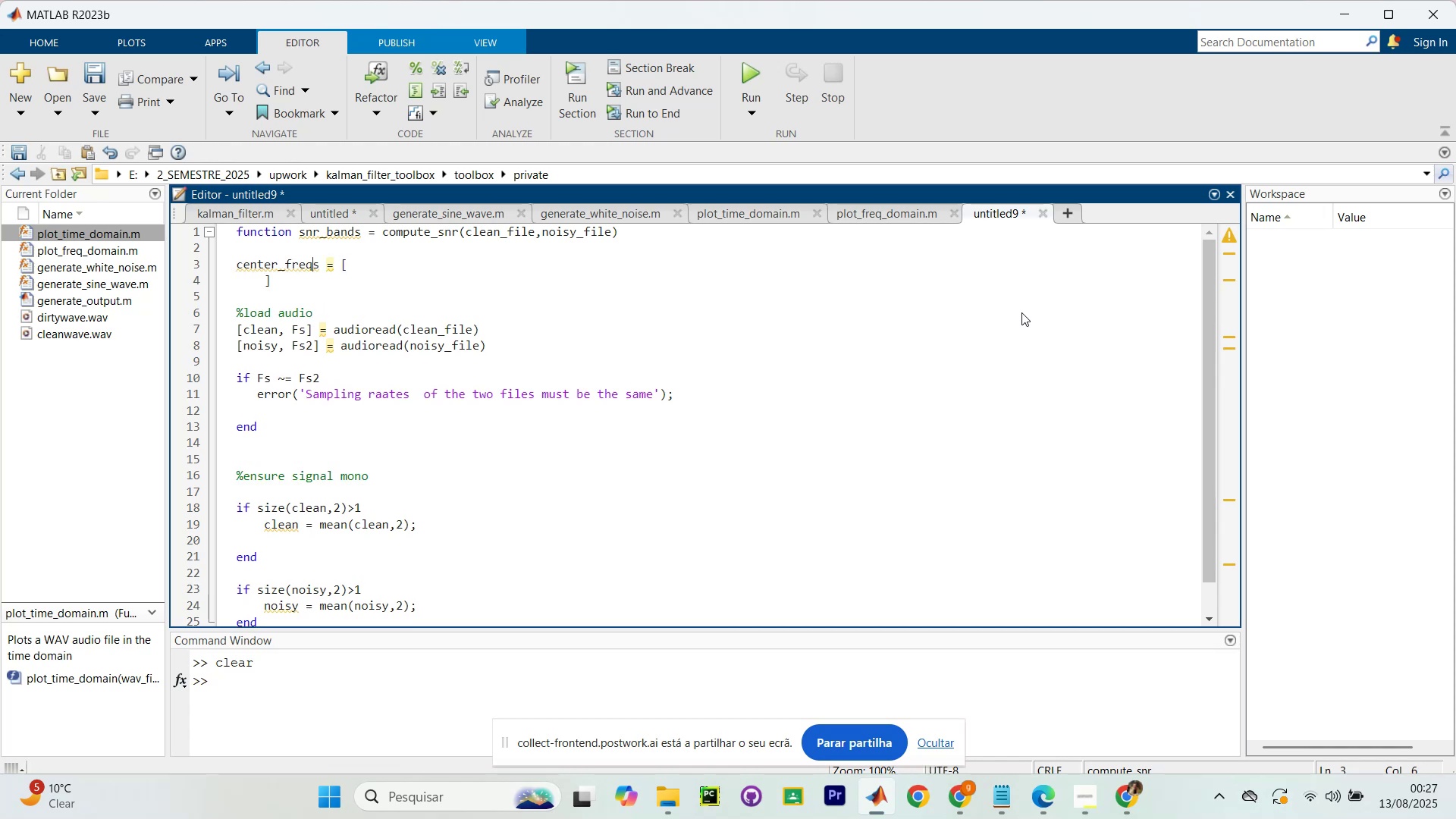 
key(ArrowRight)
 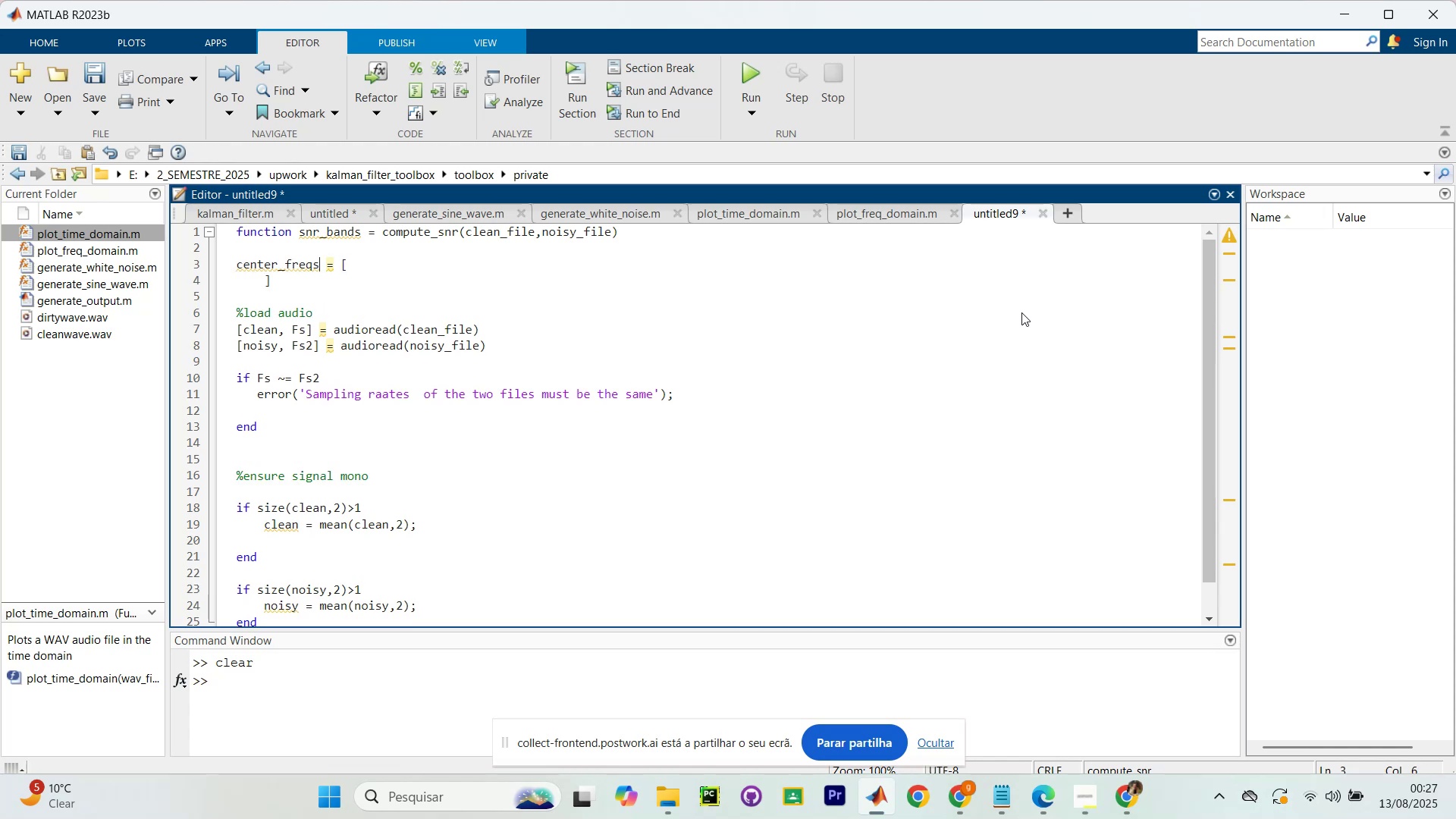 
key(ArrowRight)
 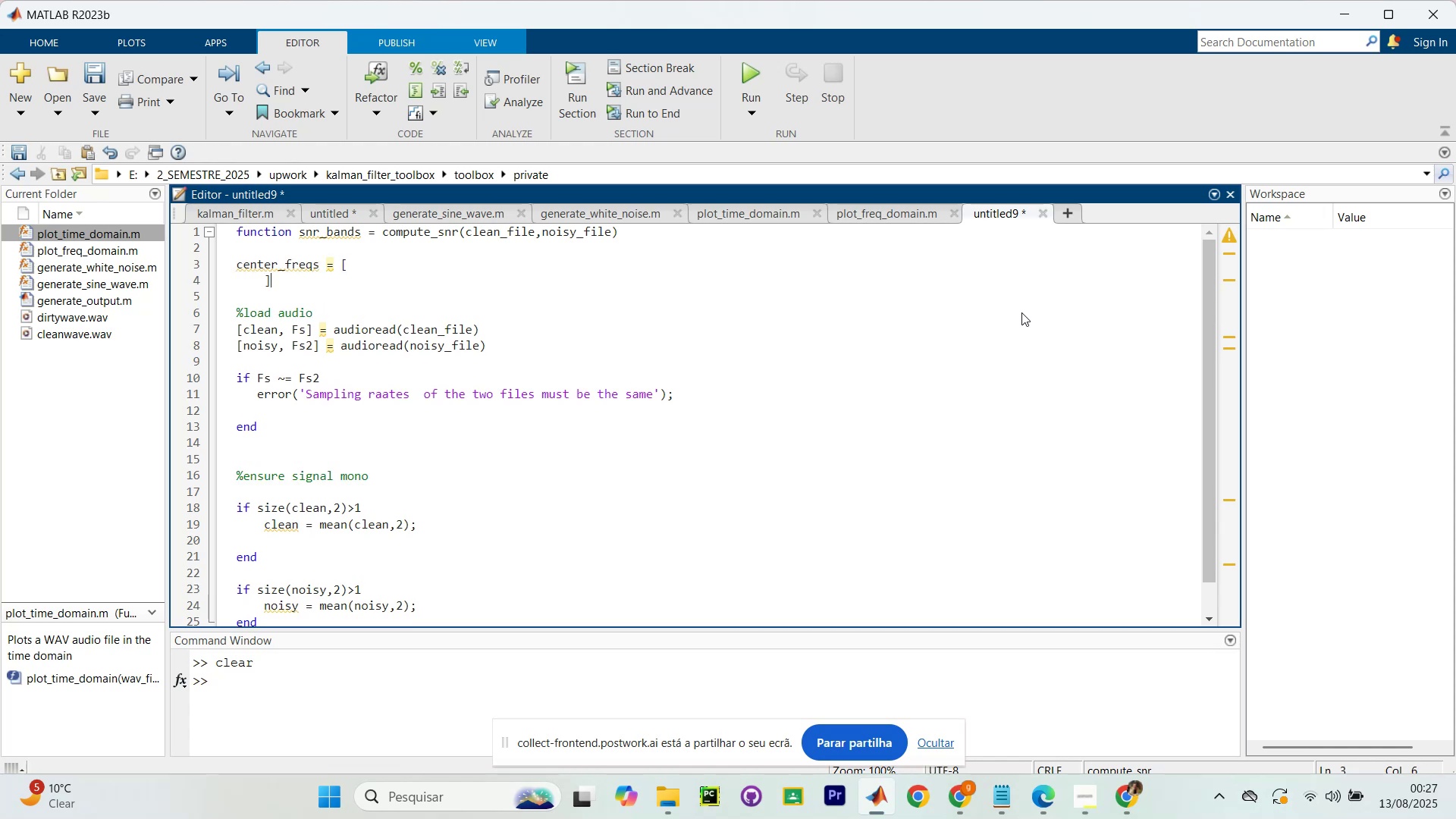 
key(ArrowDown)
 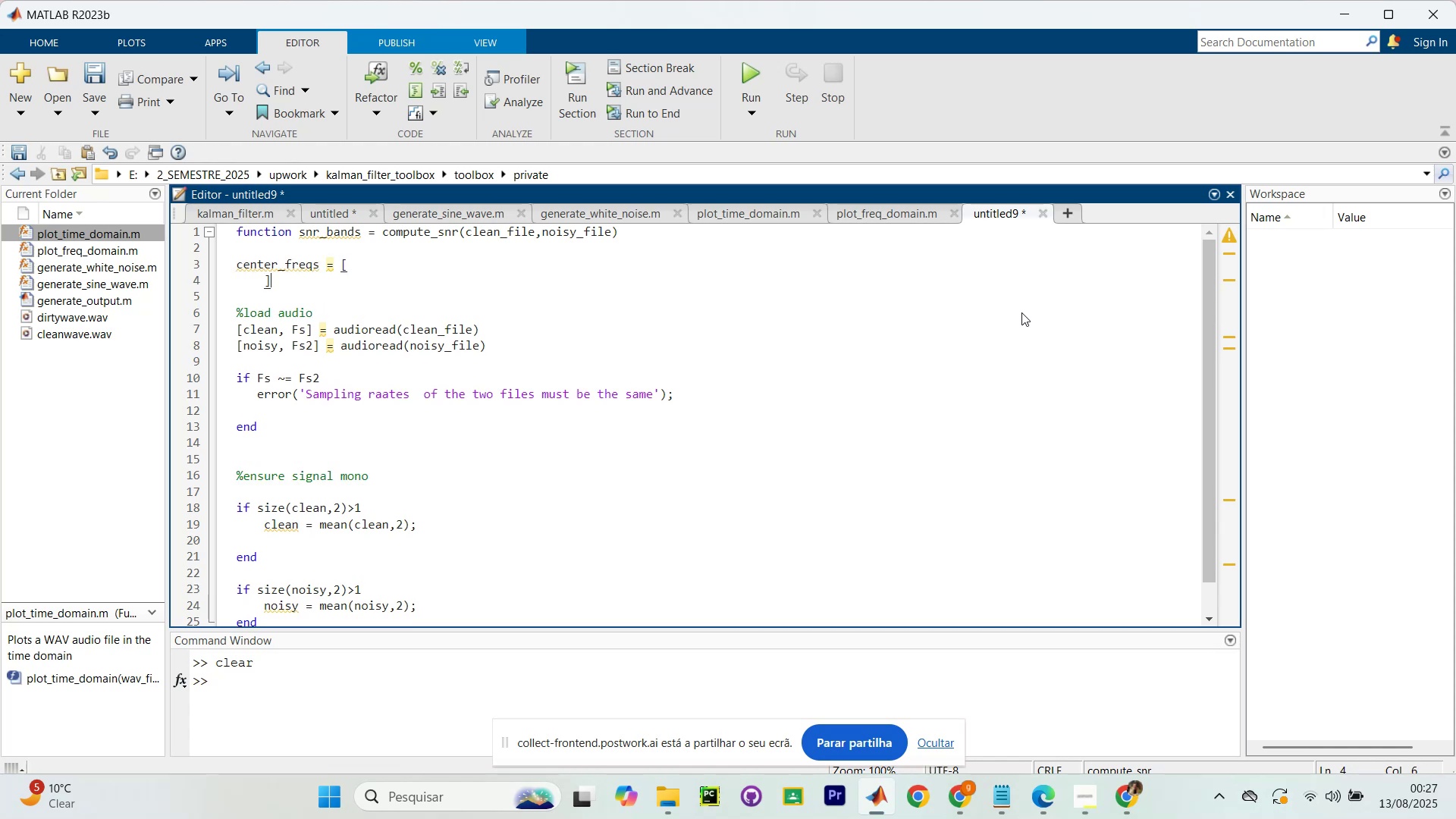 
key(Control+Z)
 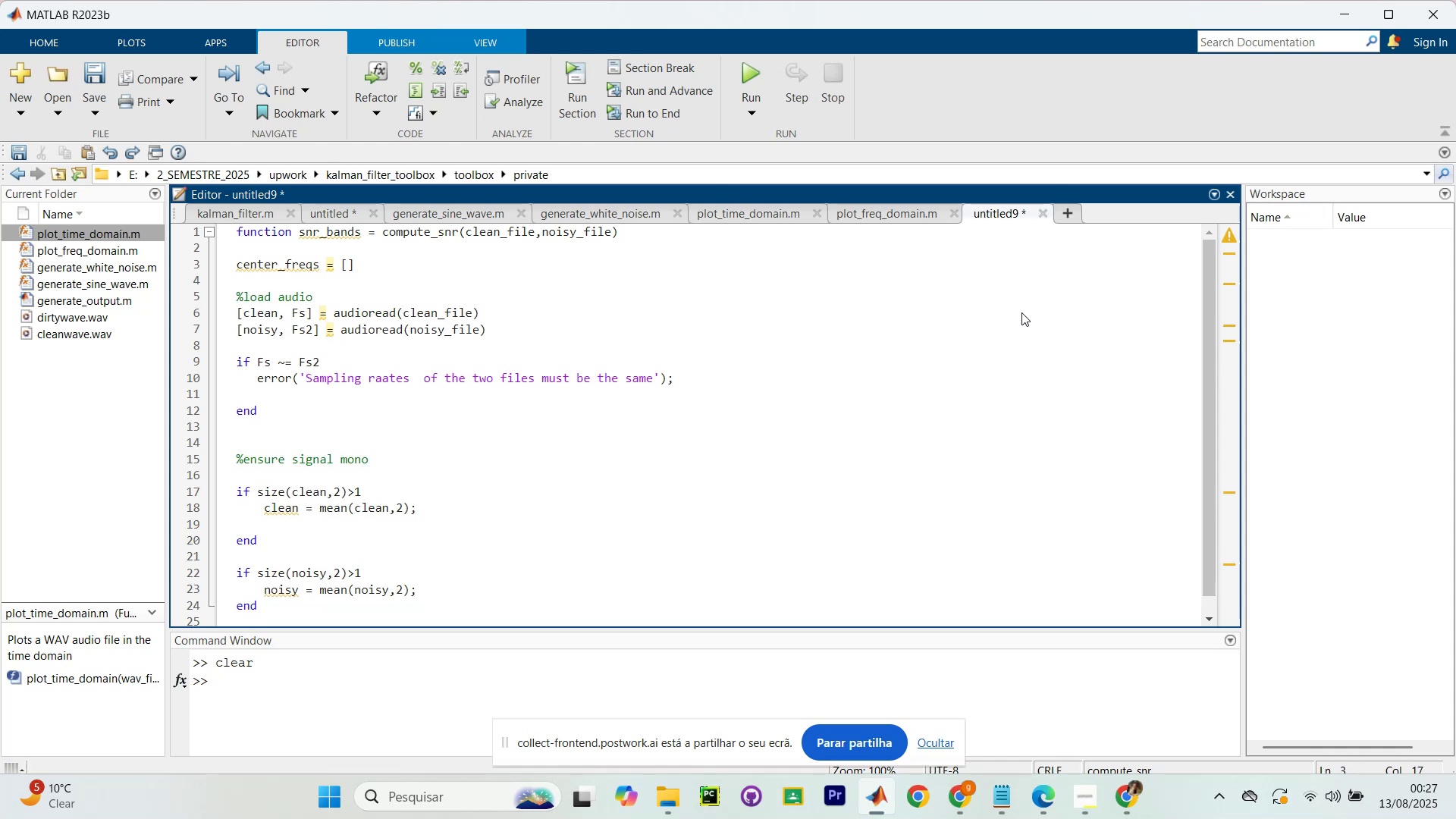 
key(Space)
 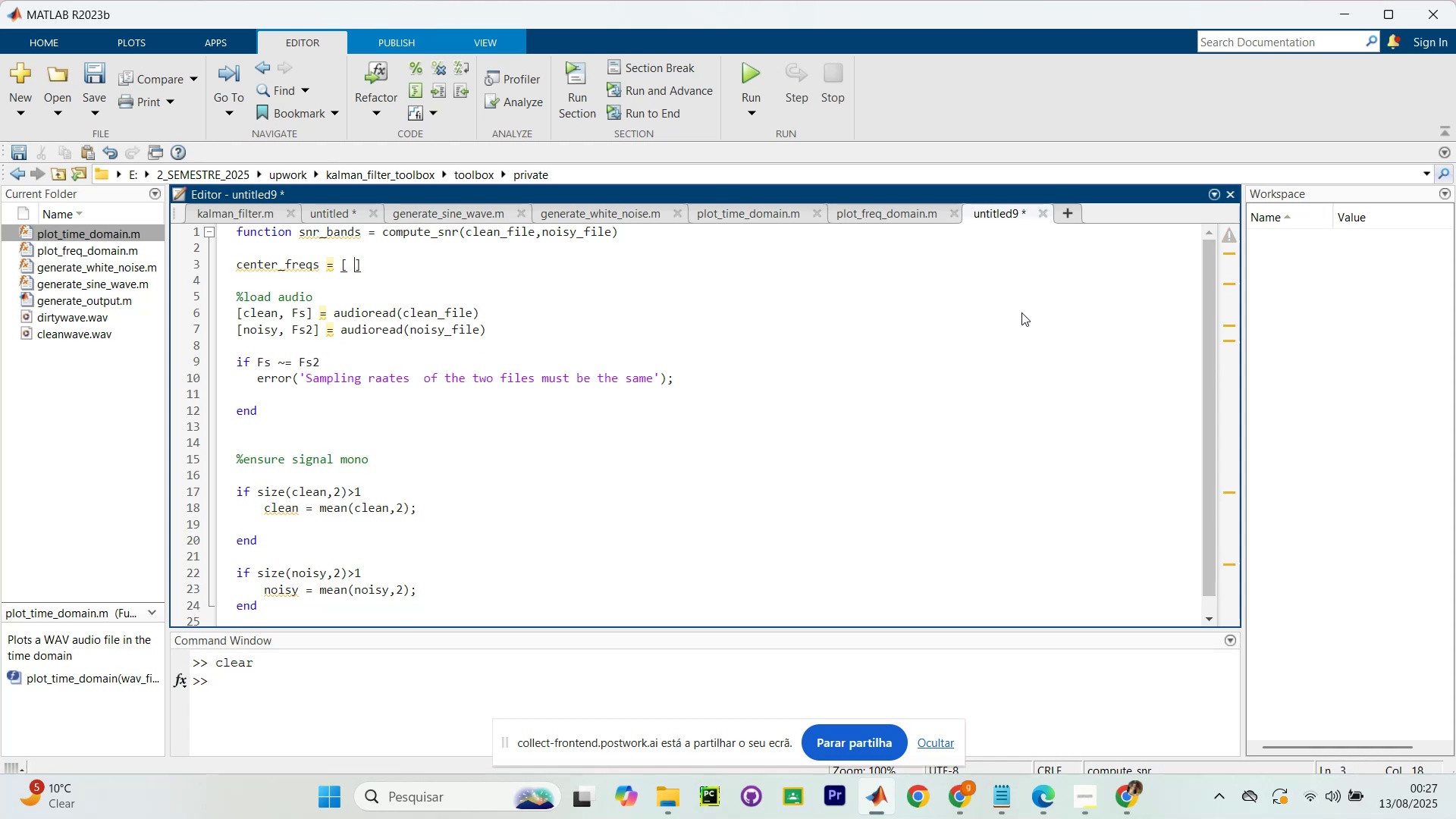 
key(Period)
 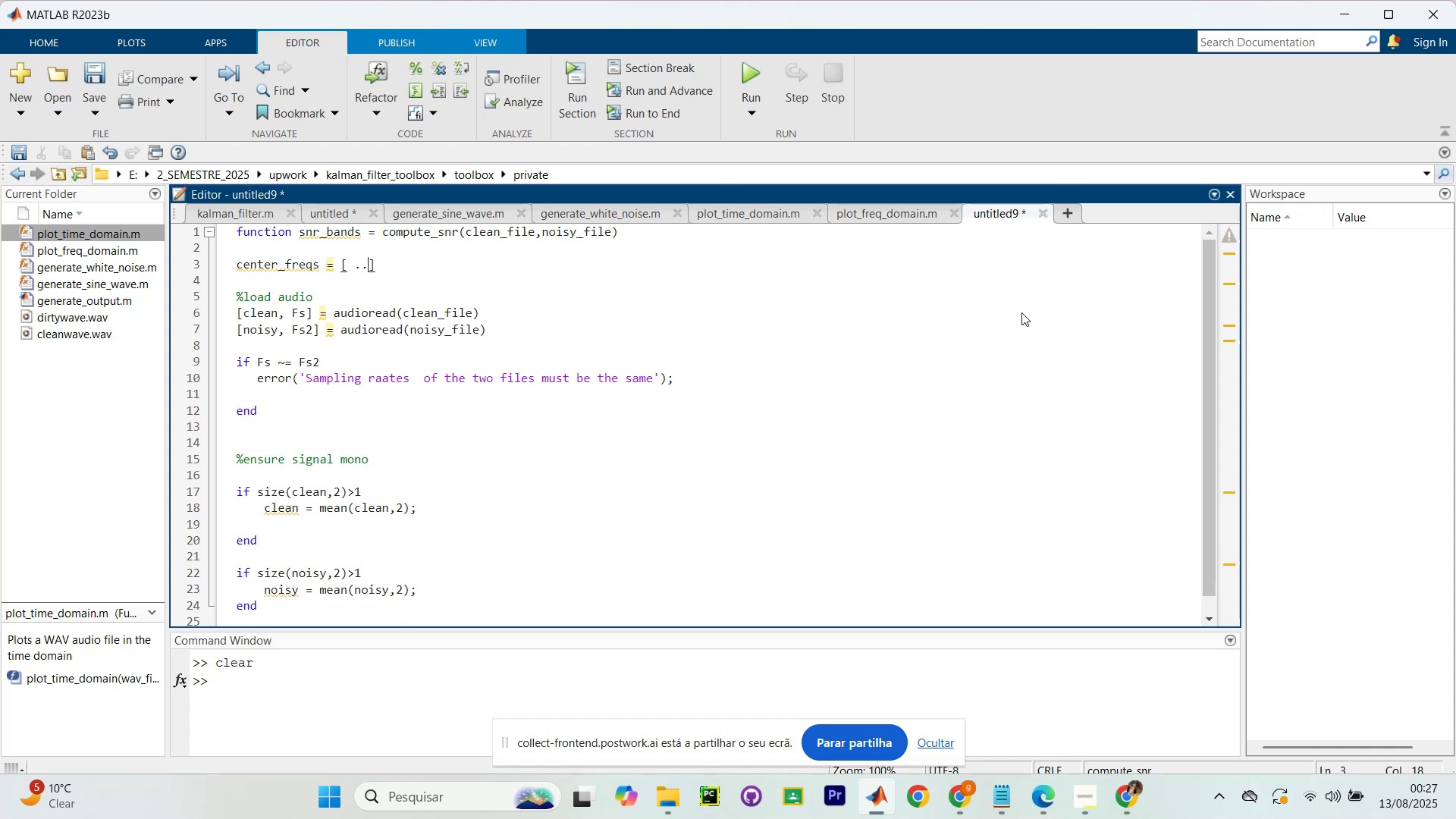 
key(Period)
 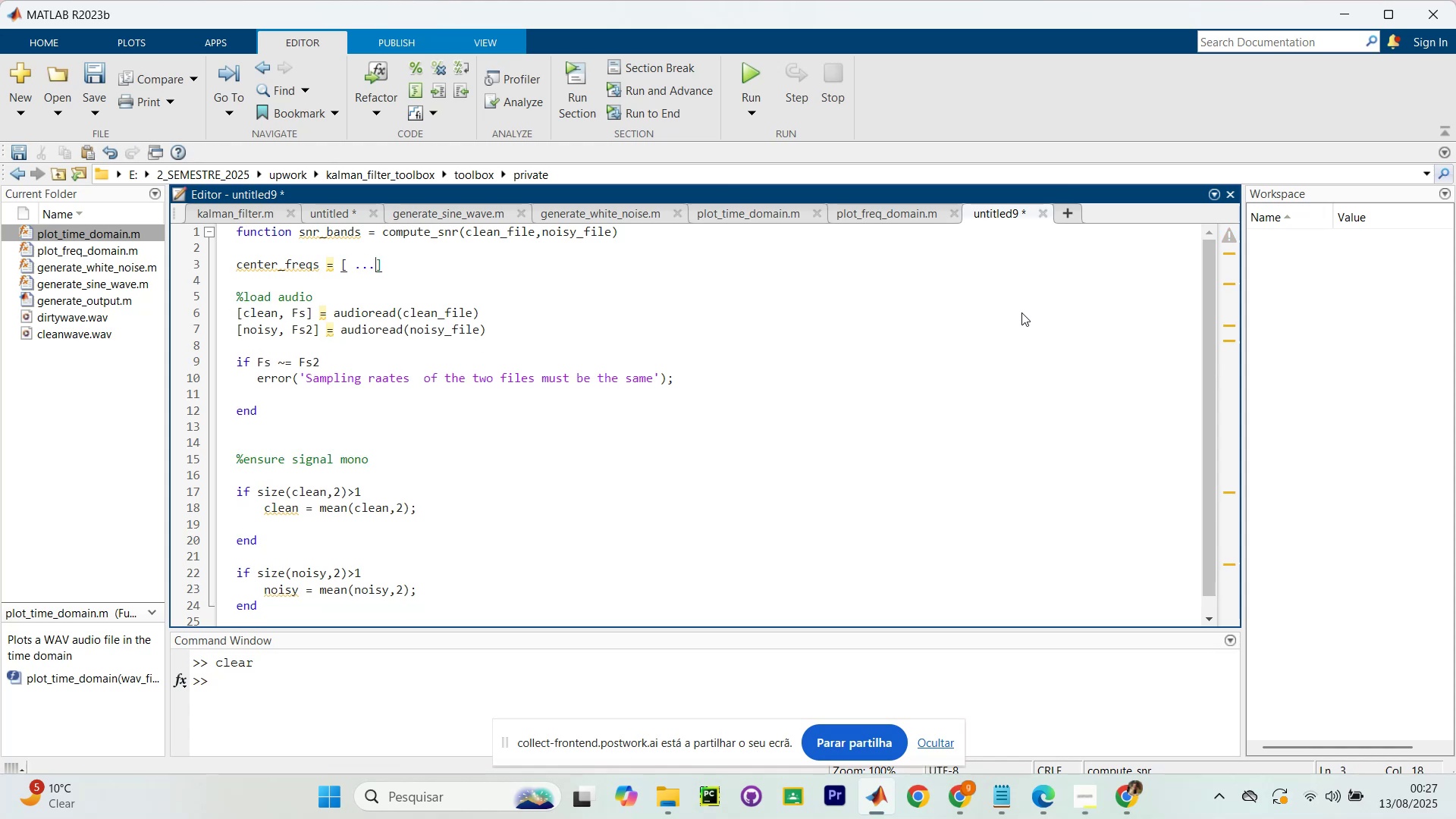 
key(Period)
 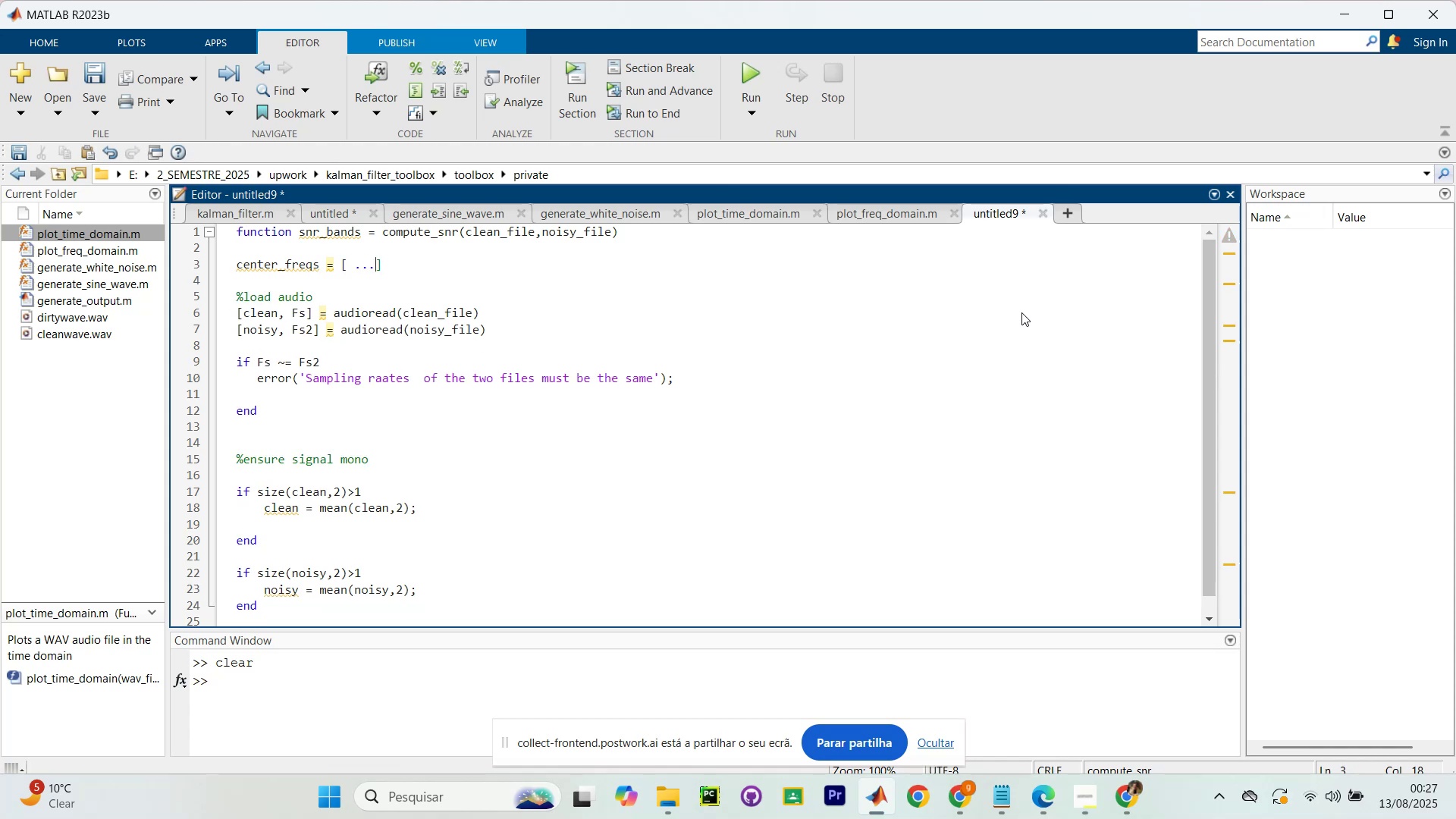 
key(Space)
 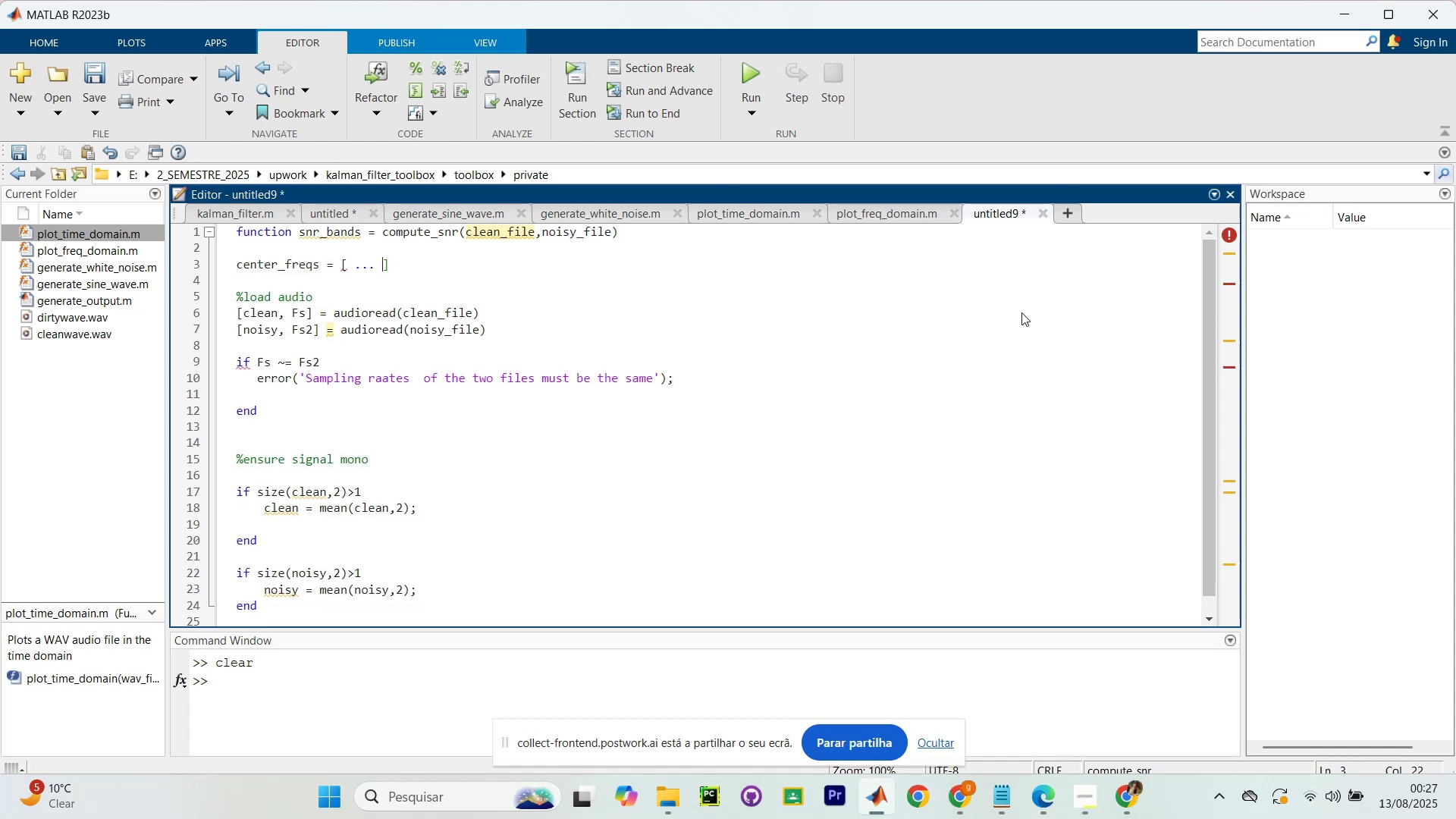 
key(Backspace)
 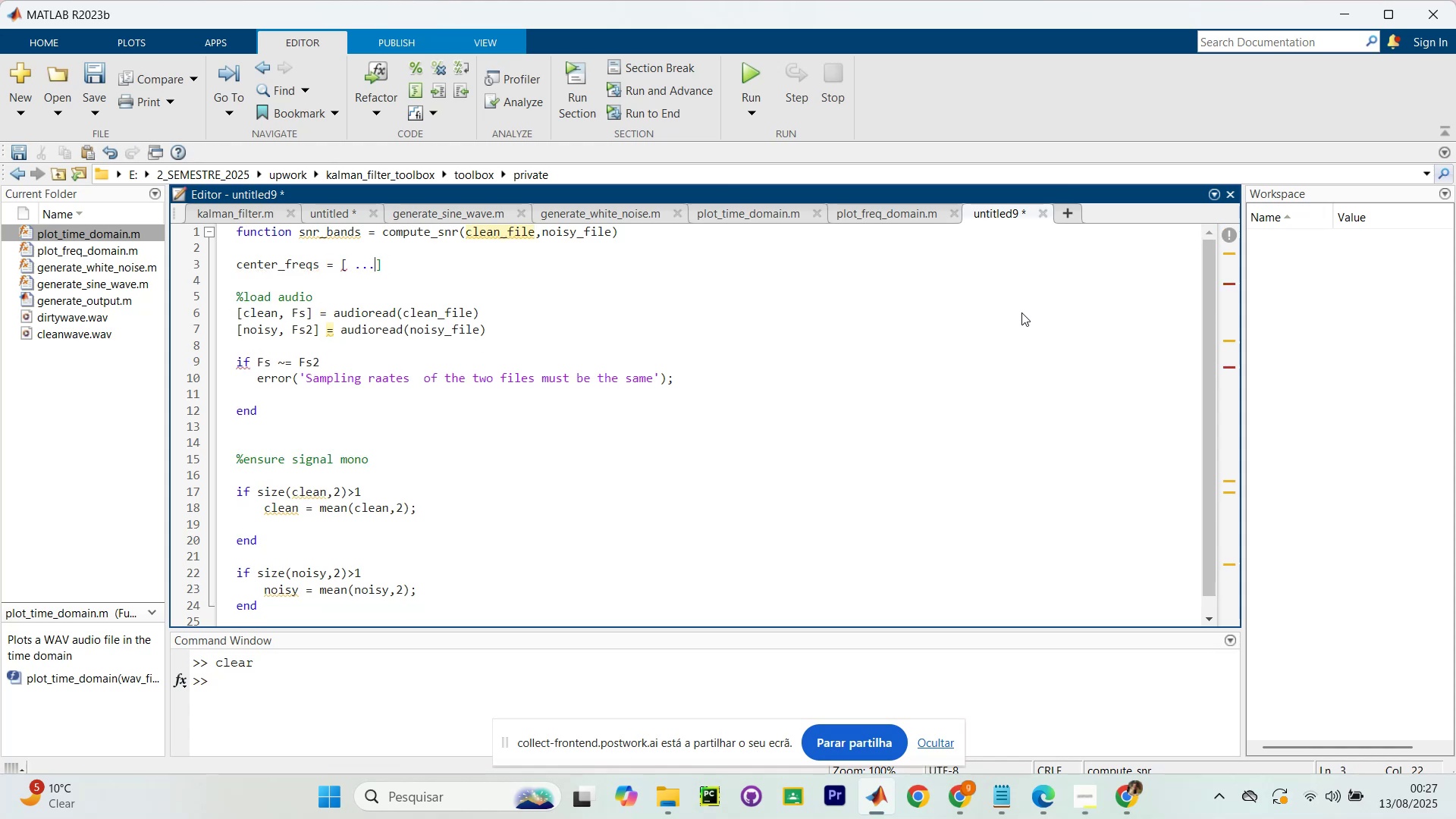 
key(Enter)
 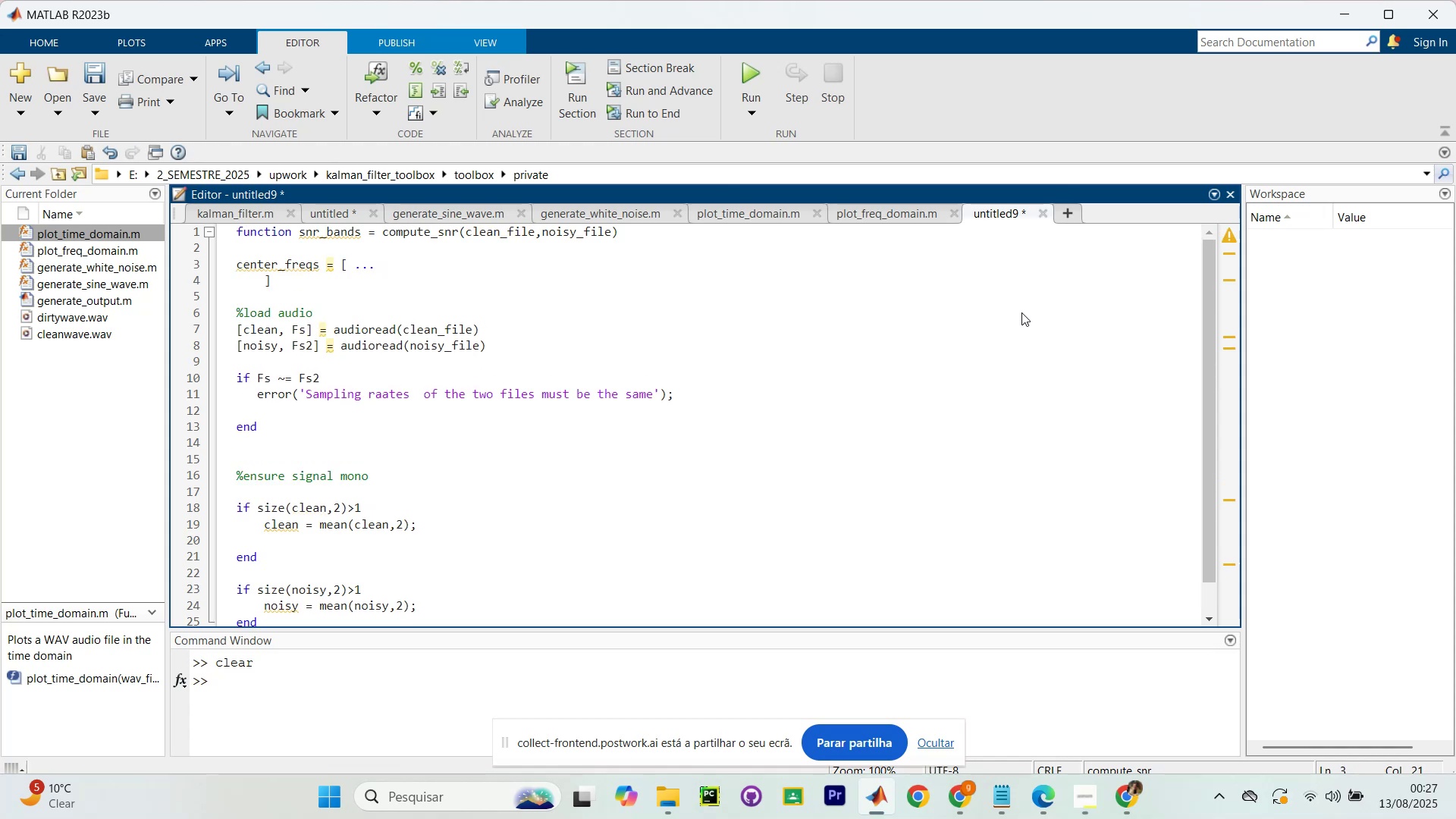 
key(Enter)
 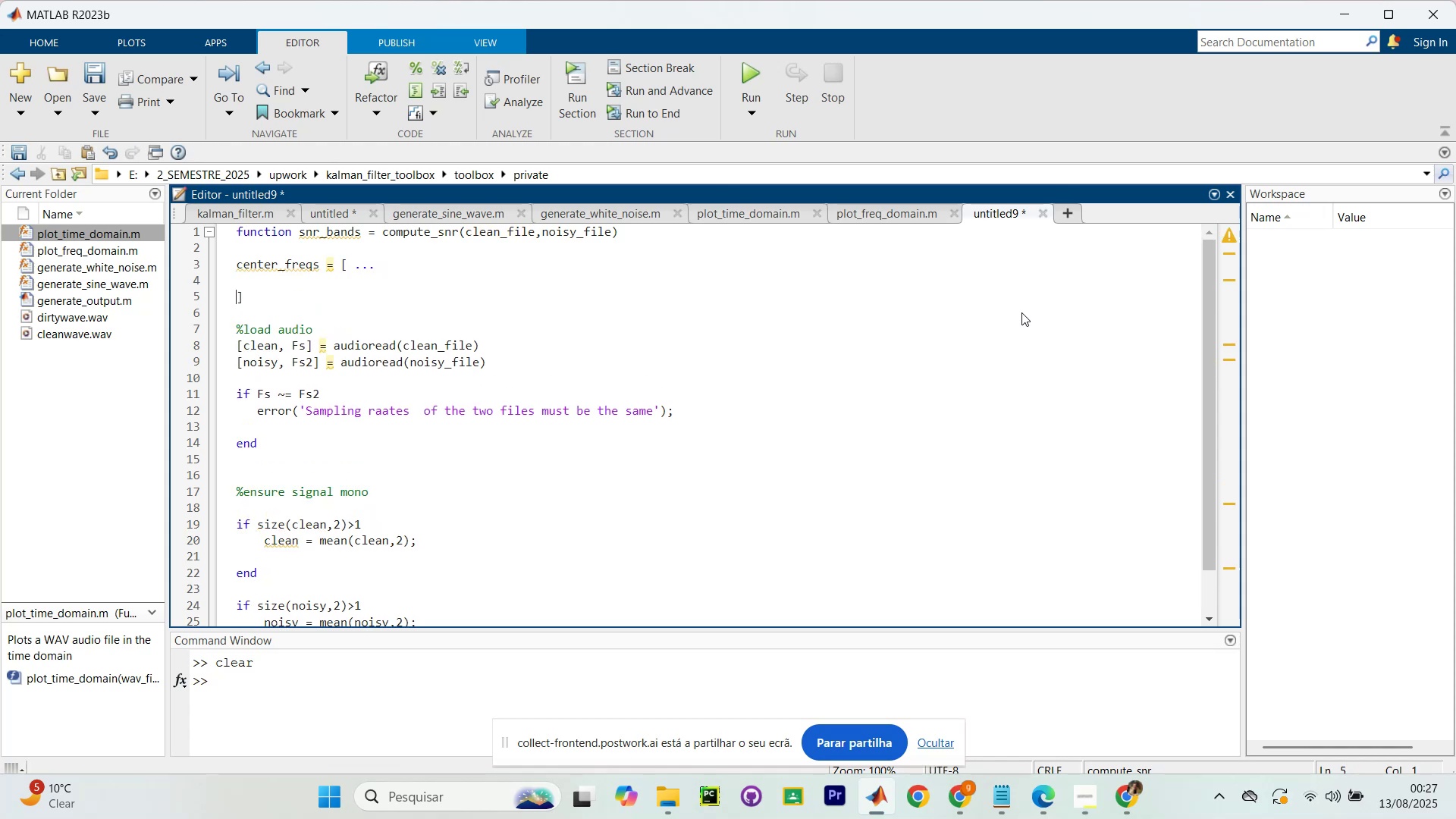 
key(Backspace)
 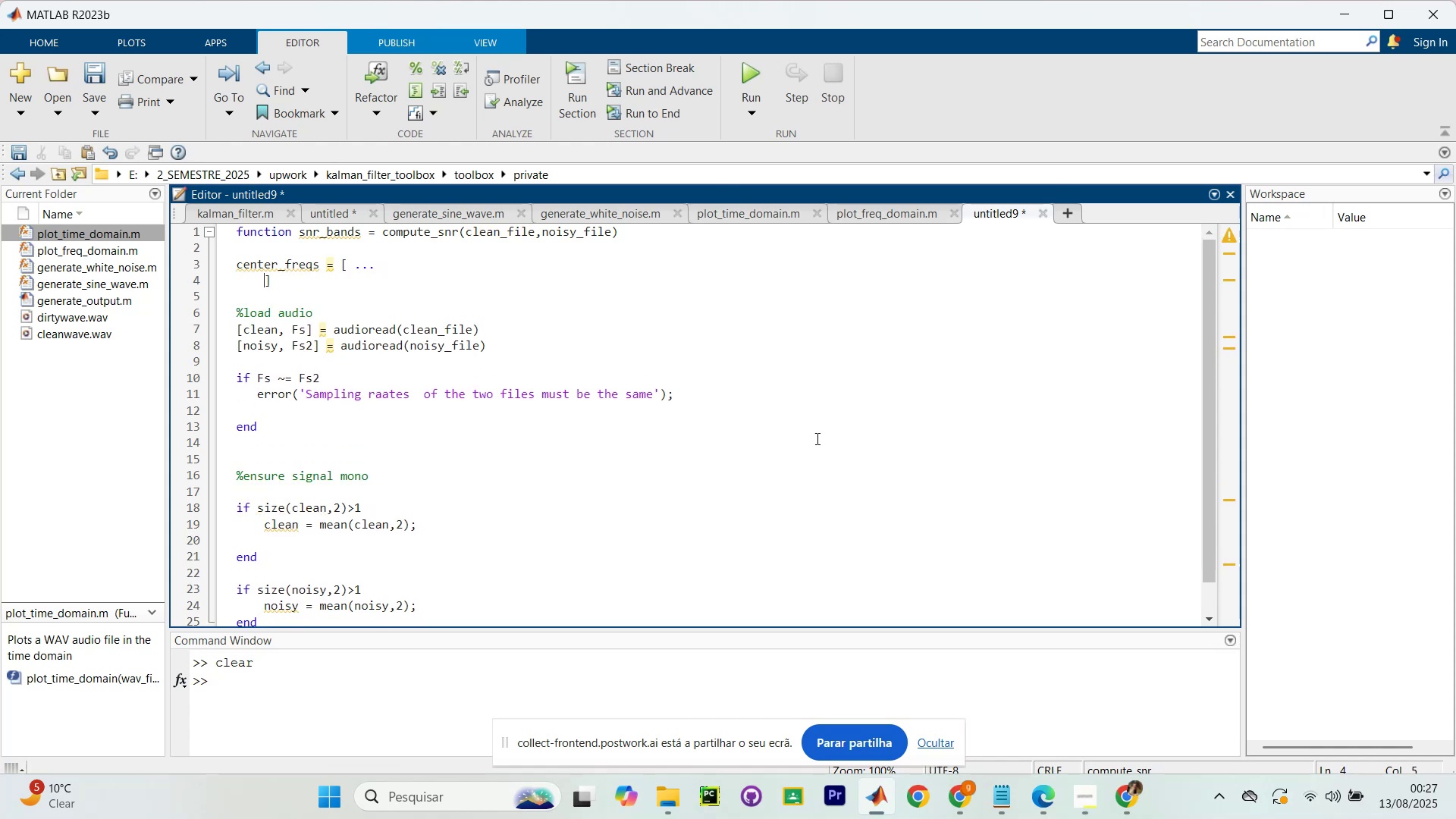 
left_click([458, 260])
 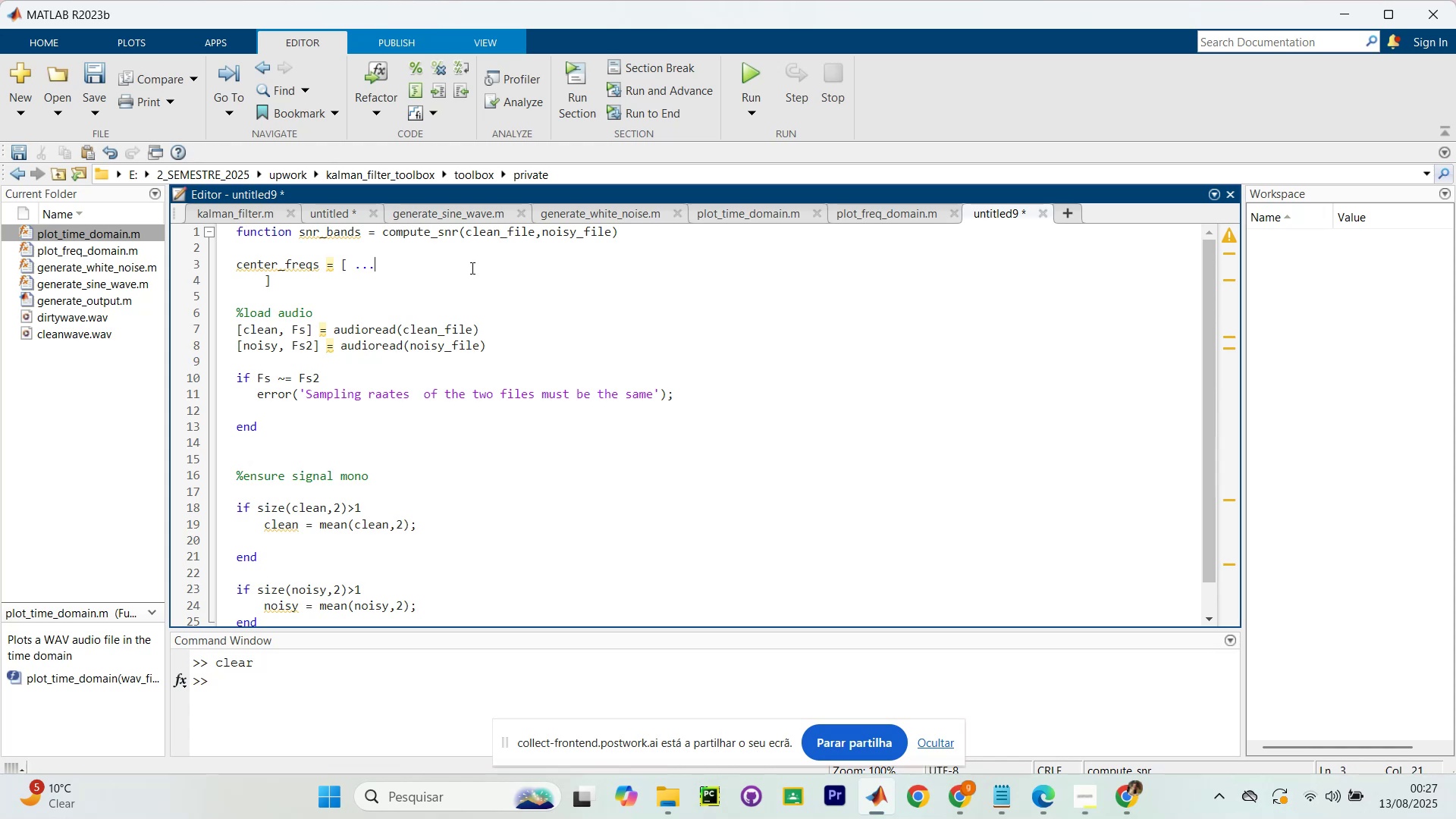 
key(Enter)
 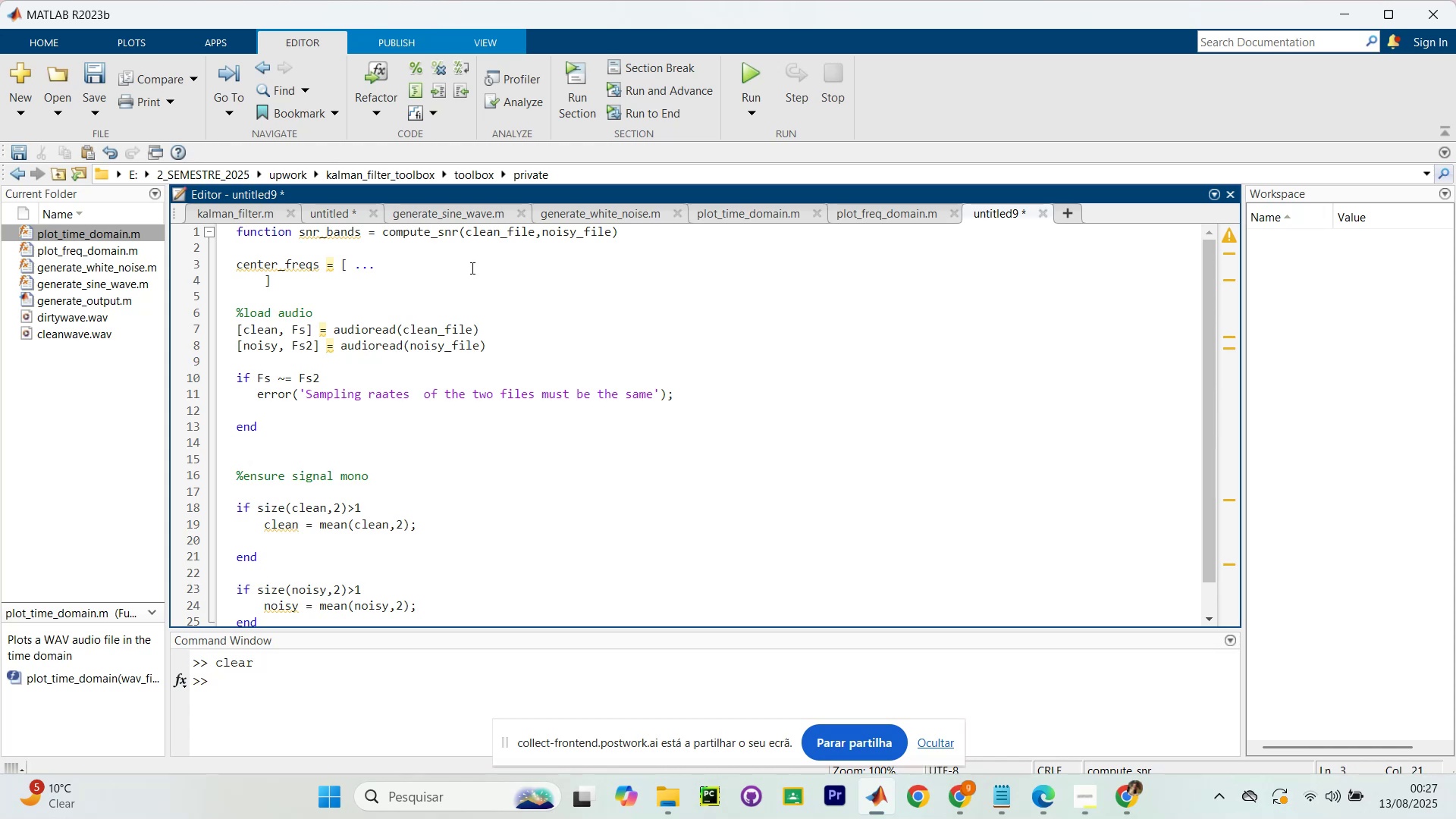 
key(Enter)
 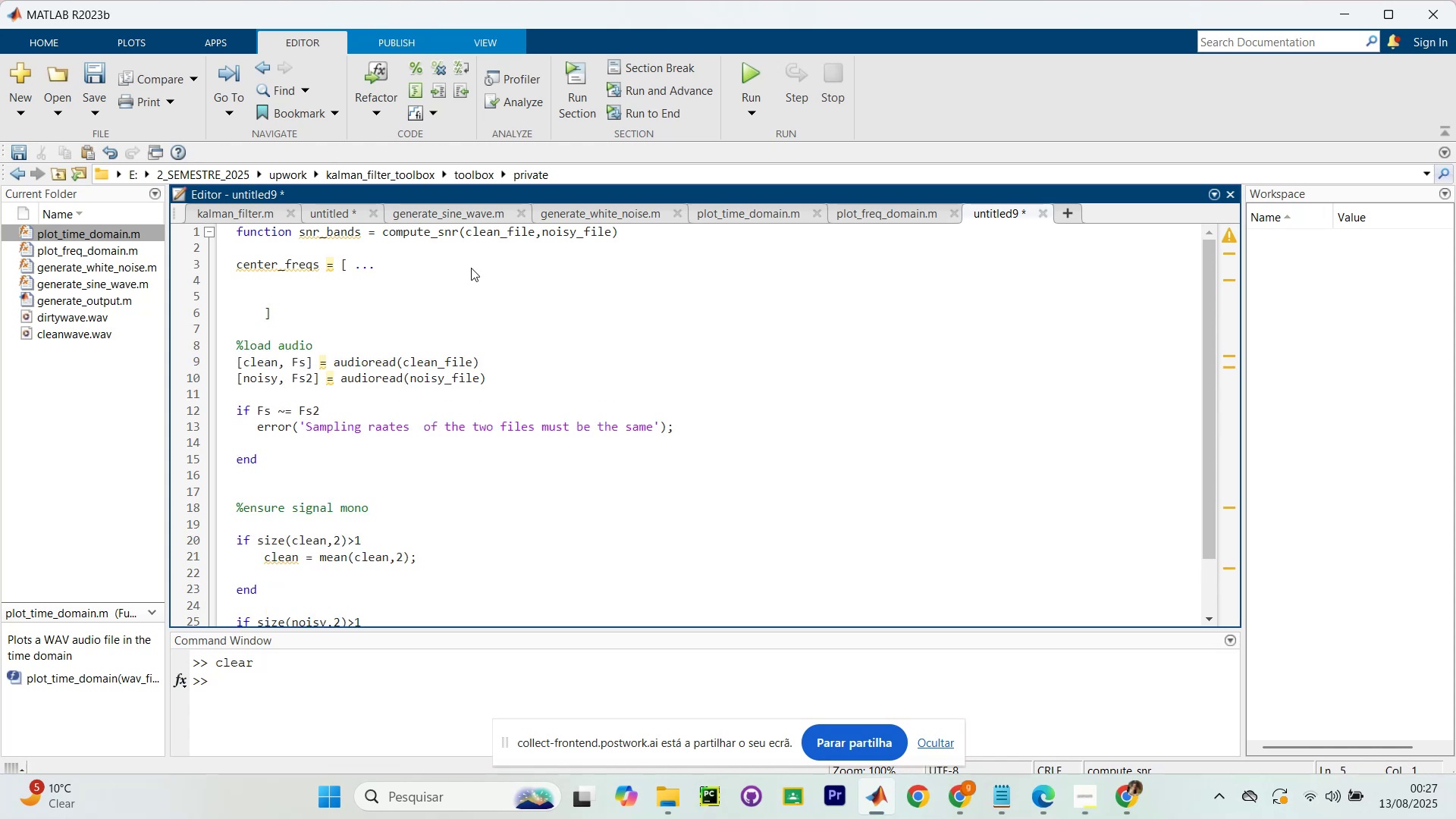 
key(Backspace)
type(16, 20, 25, 31.5, 40, 50, 3, 80, 100, 125, ...)
 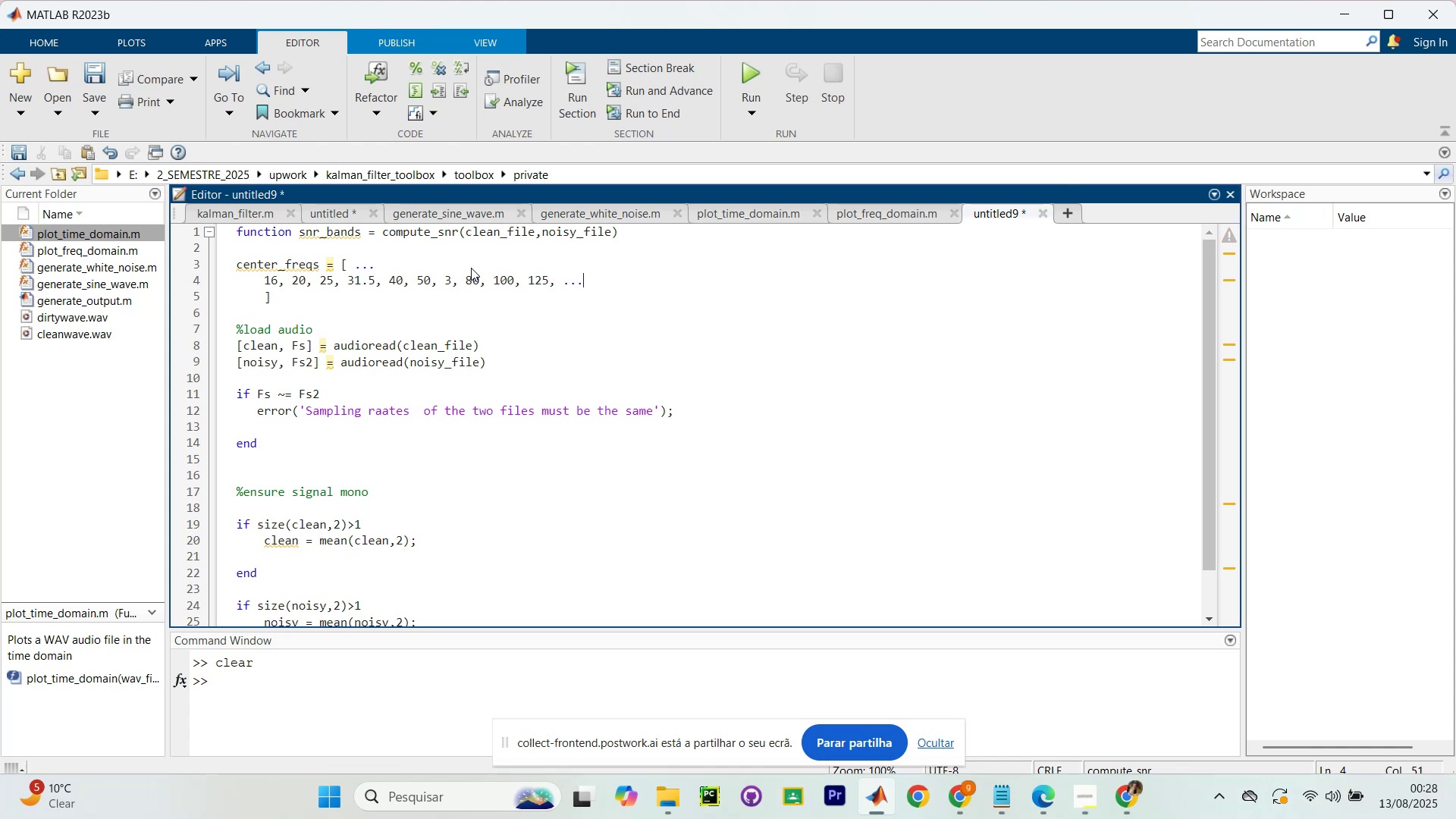 
key(Enter)
 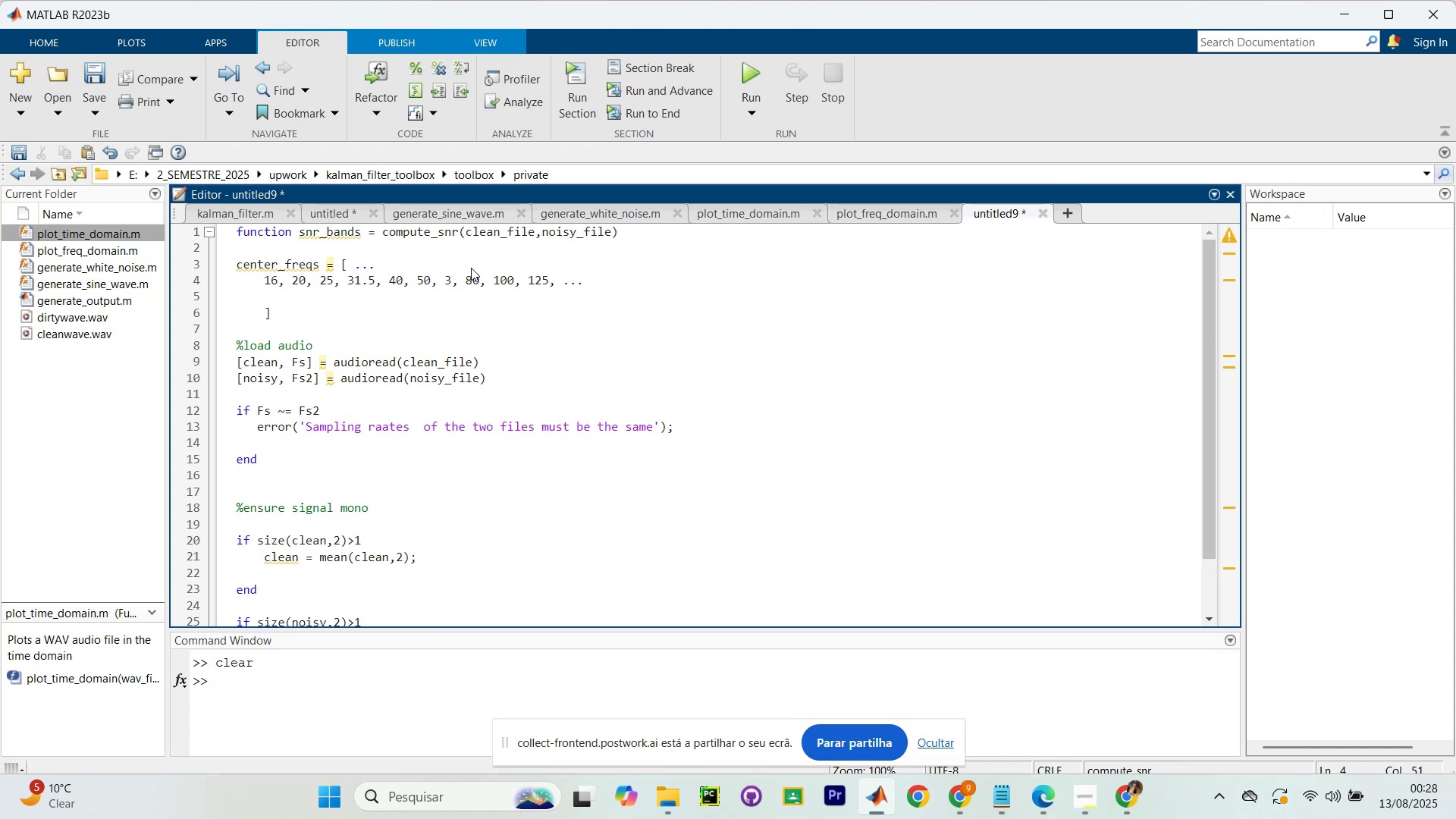 
type(10)
key(Backspace)
key(Backspace)
type(60)
key(Backspace)
key(Backspace)
type(160, 200, 250, 315, 400, 500, 630, 800,)
 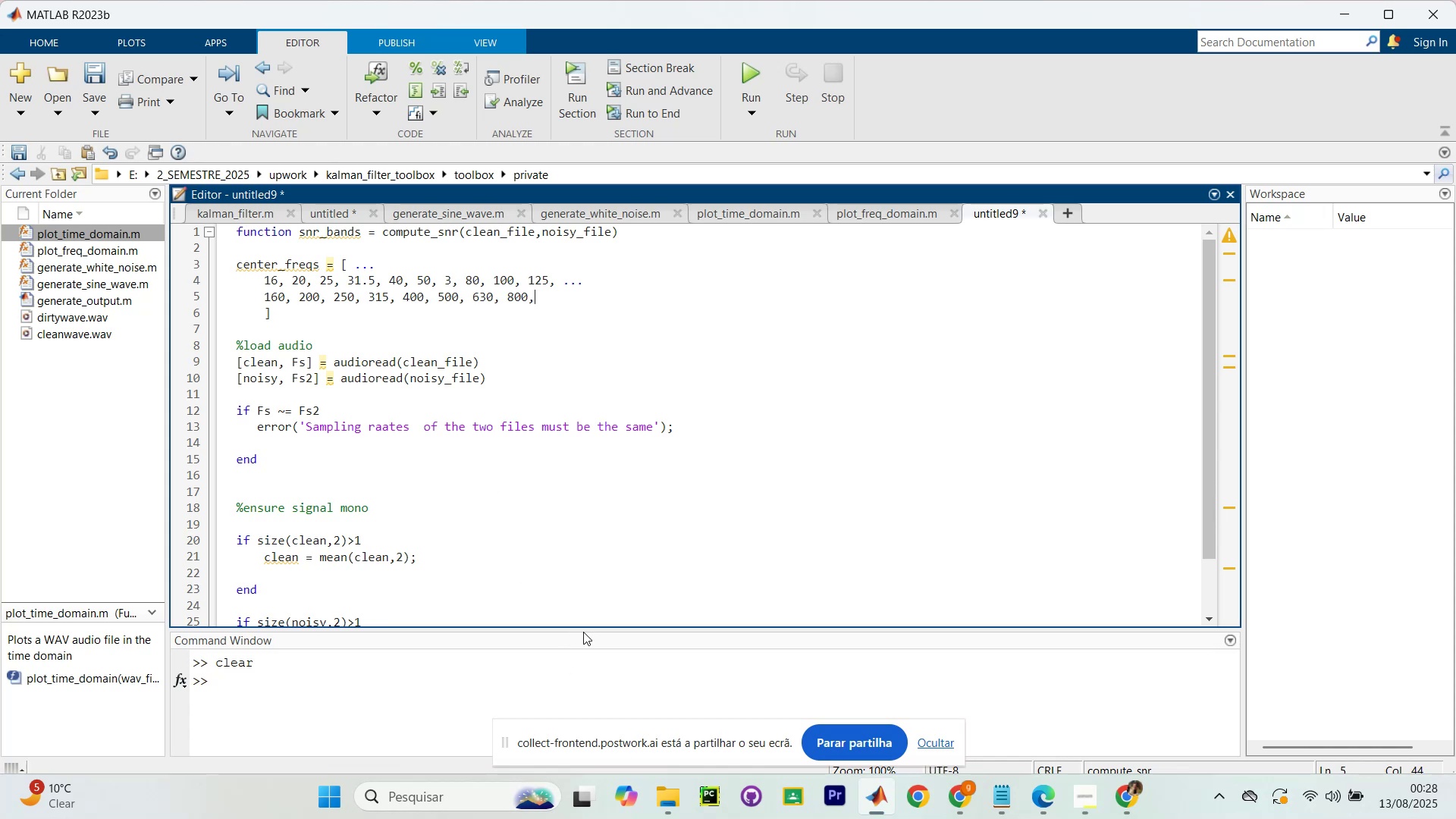 
wait(20.01)
 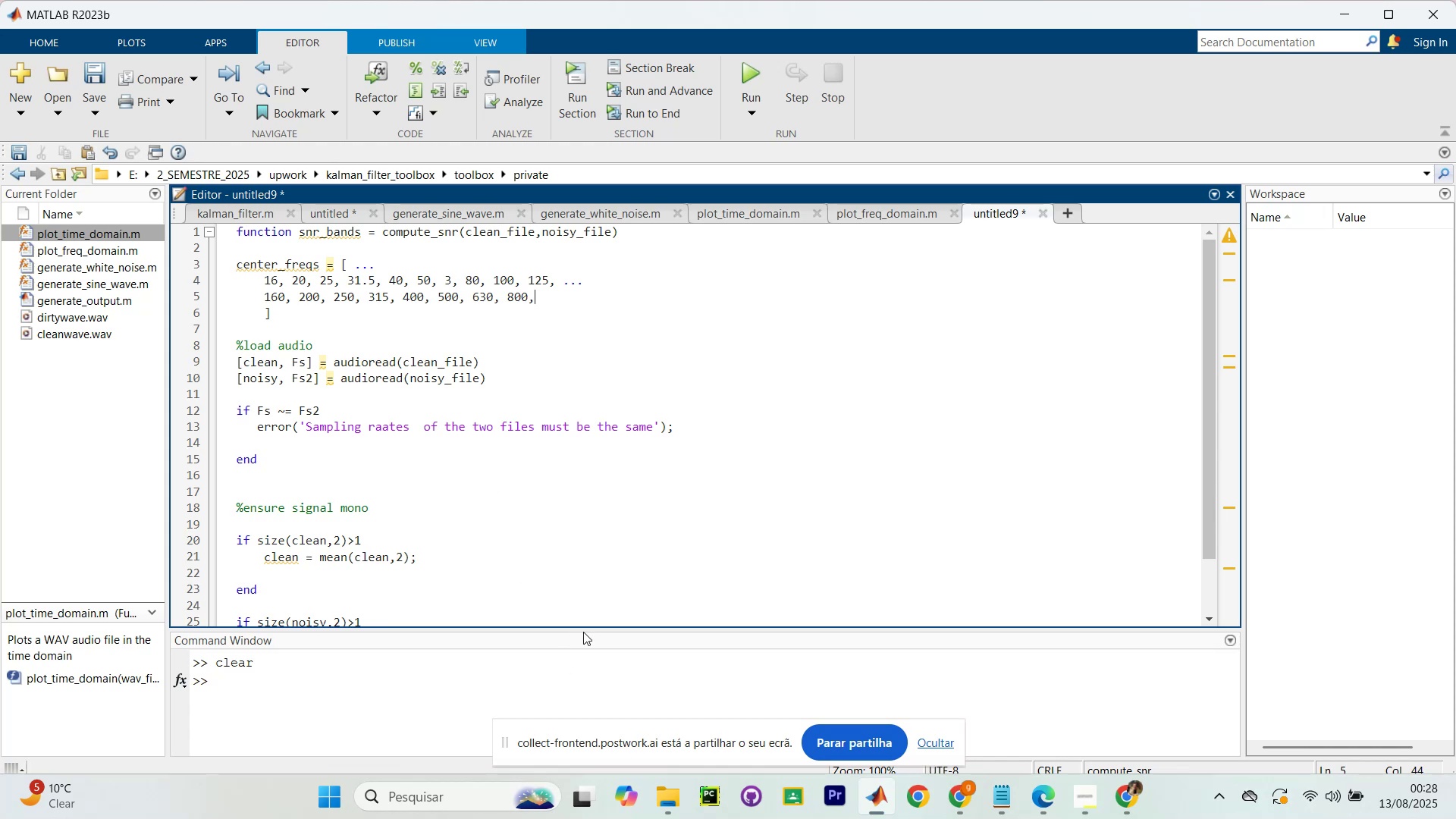 
scroll: coordinate [481, 566], scroll_direction: down, amount: 4.0
 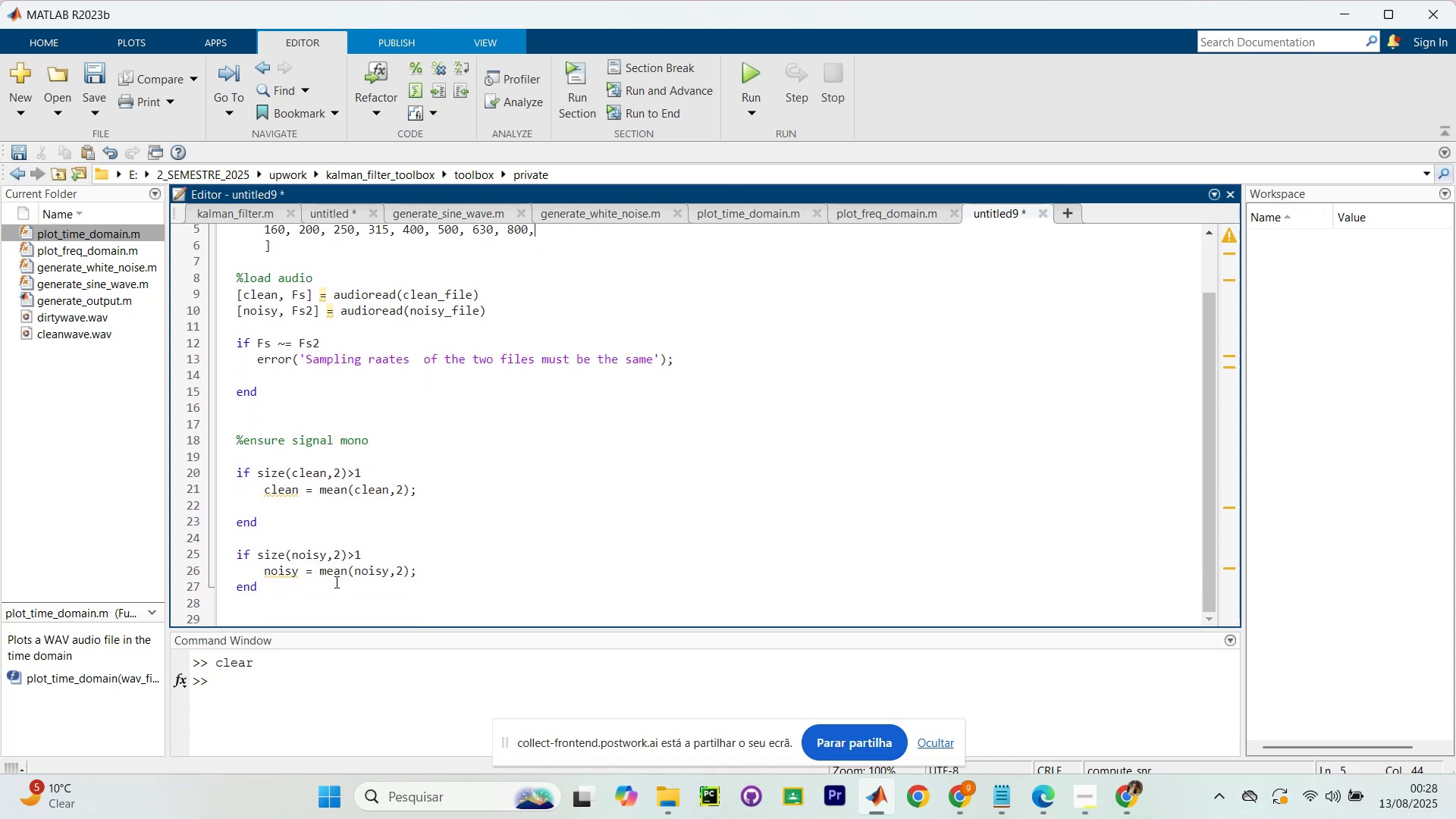 
left_click([335, 582])
 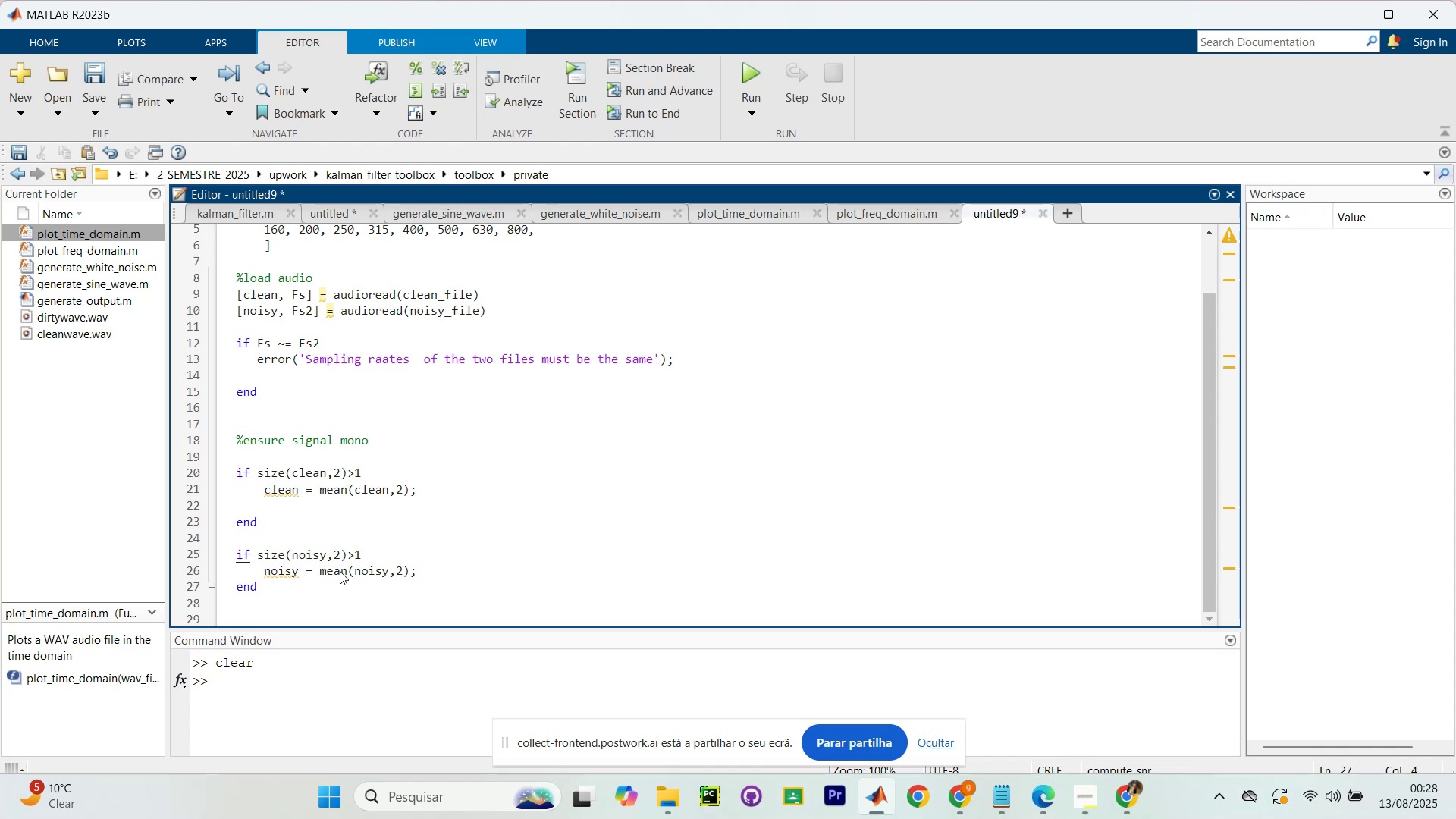 
key(NumpadEnter)
key(NumpadEnter)
type(%ensure mono signals)
 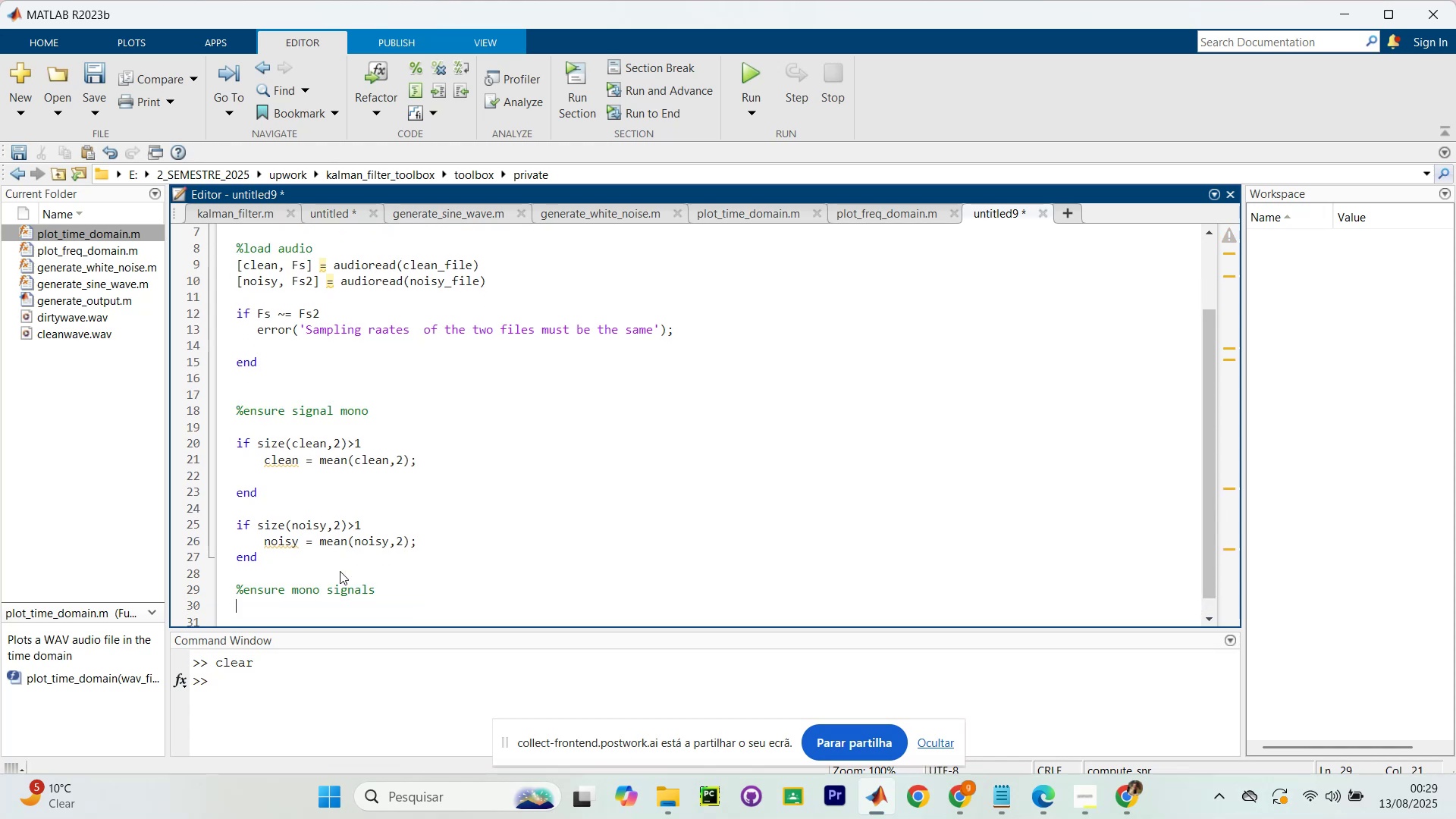 
 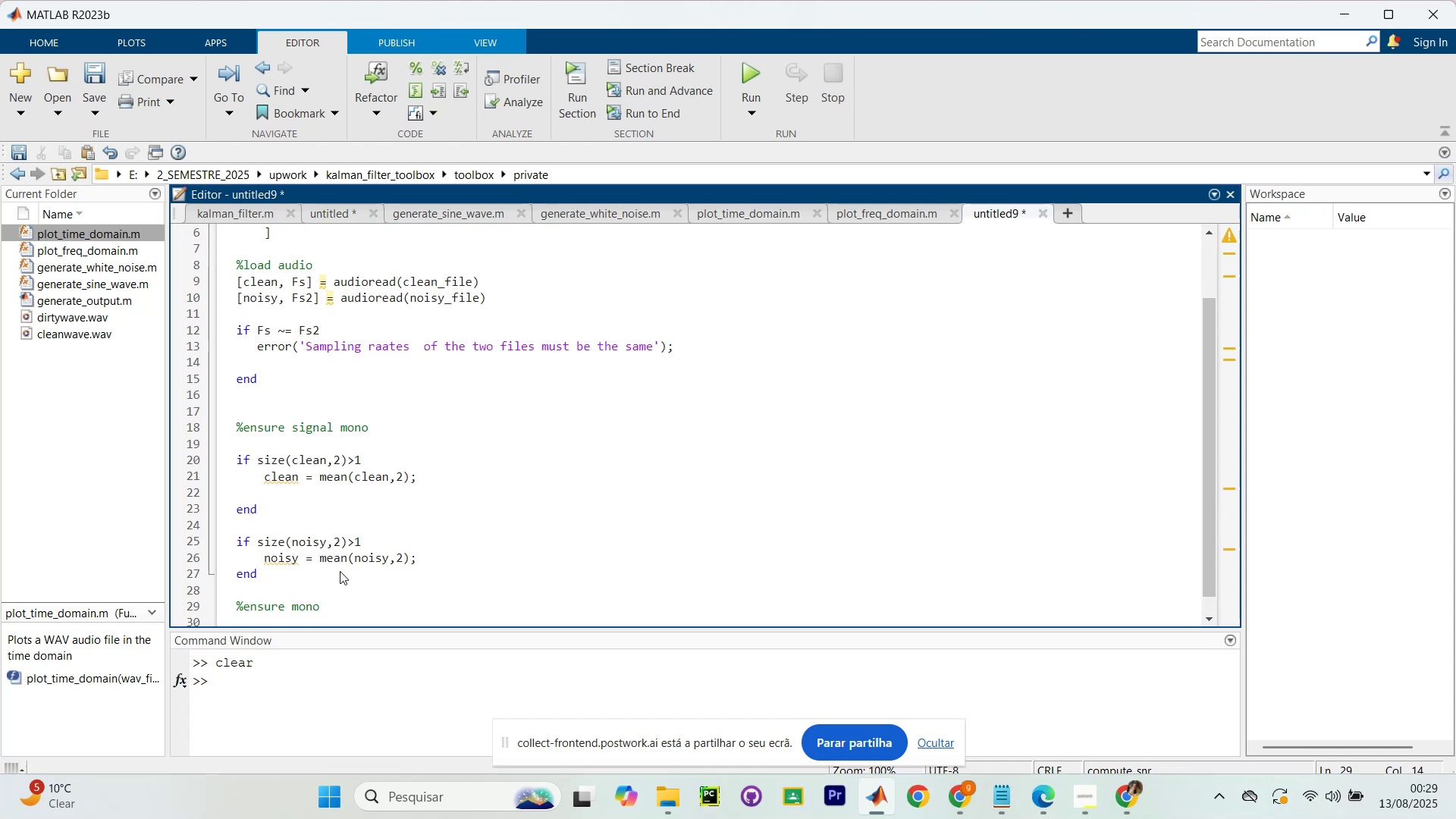 
key(Enter)
 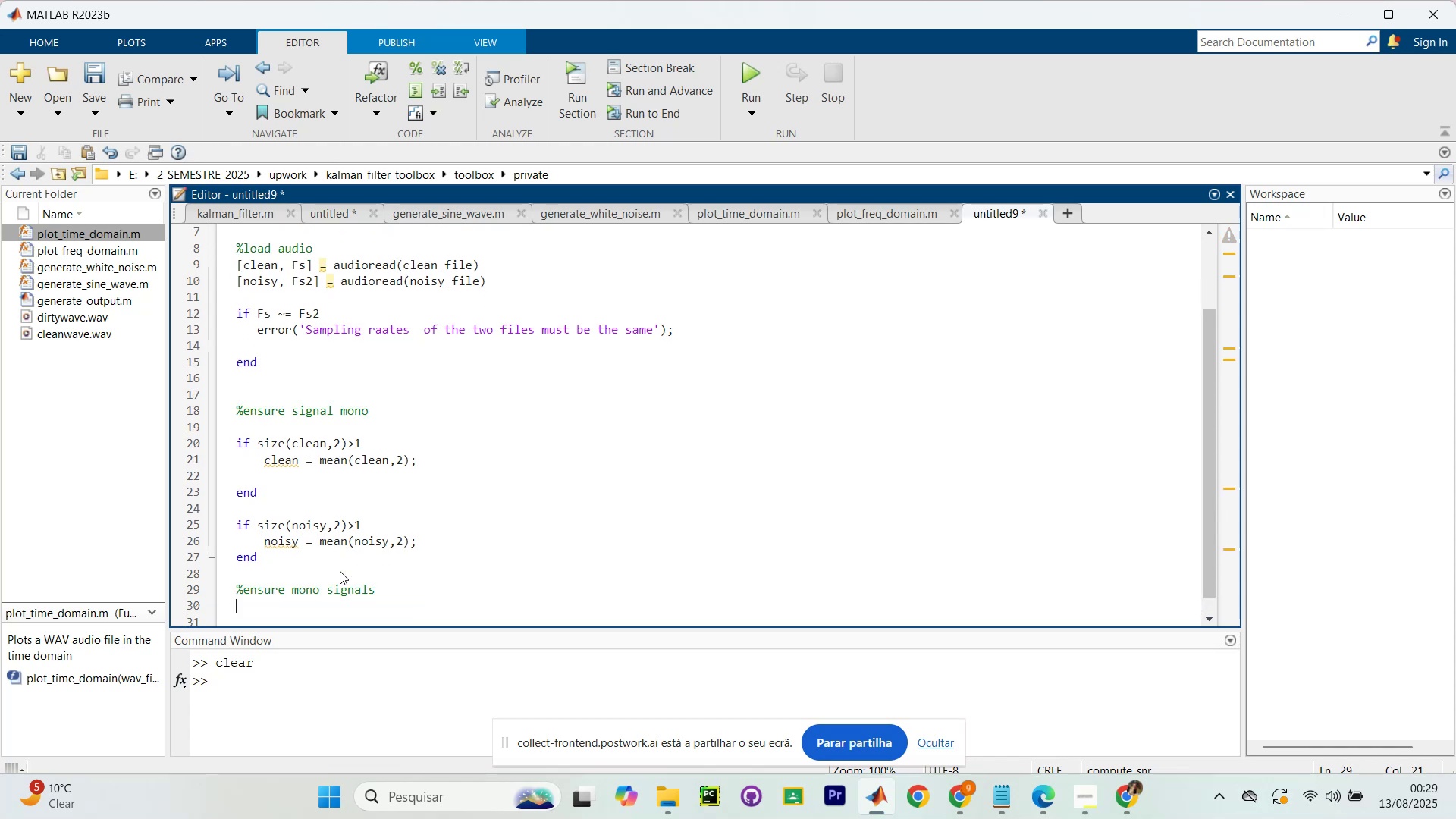 
key(Enter)
 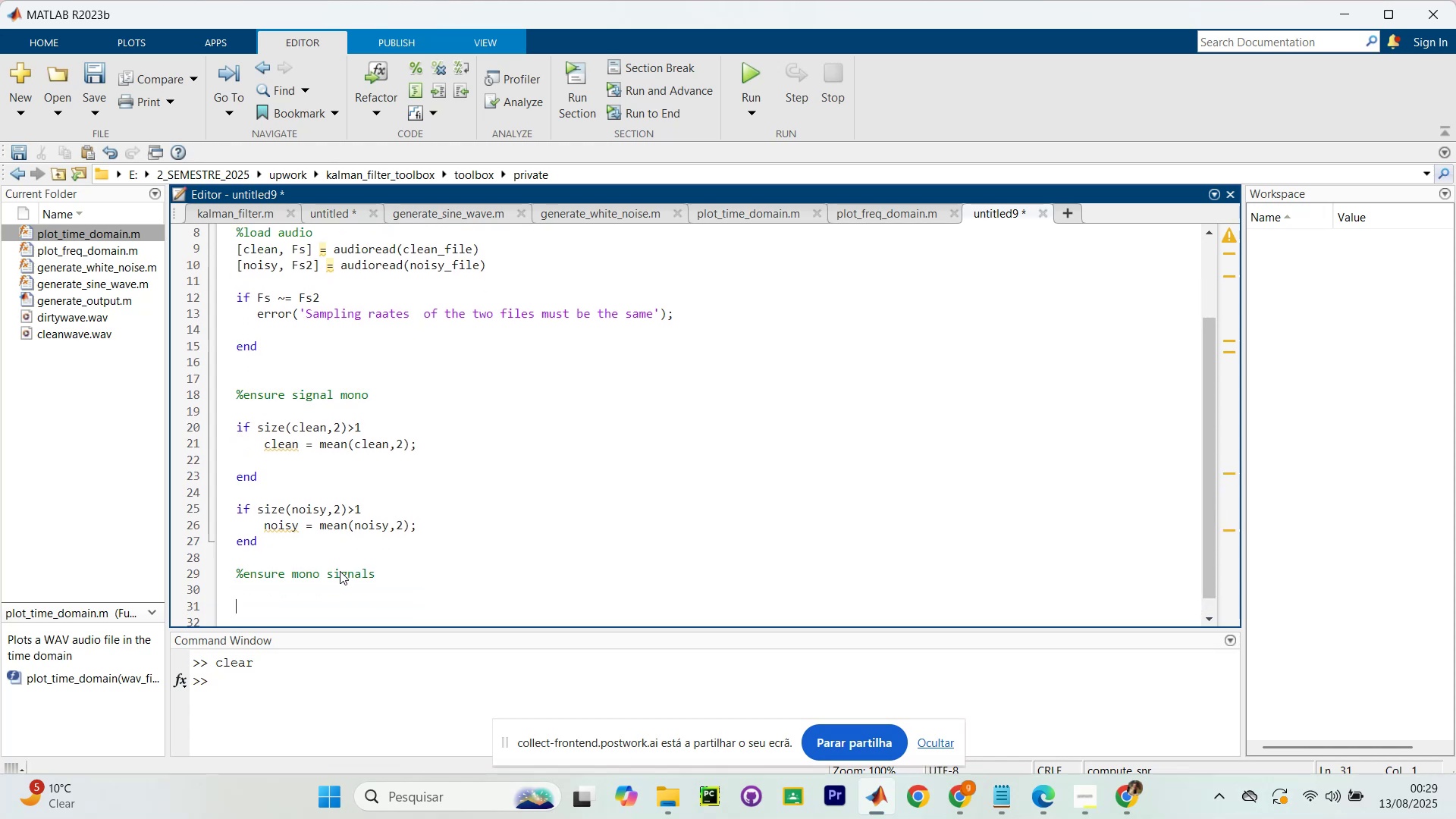 
type(if size(ce)
key(Backspace)
type(lean,2)
 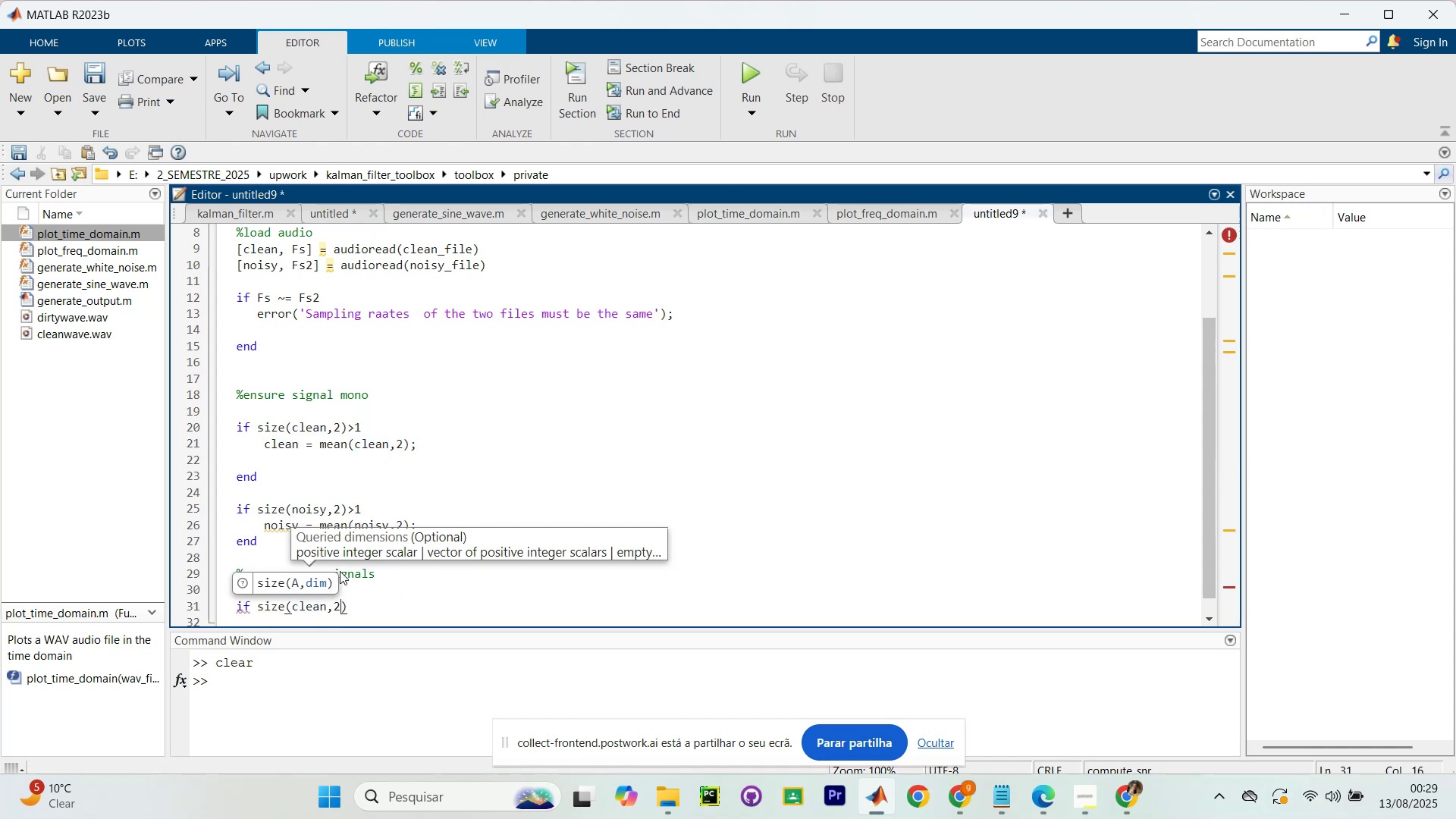 
key(ArrowRight)
 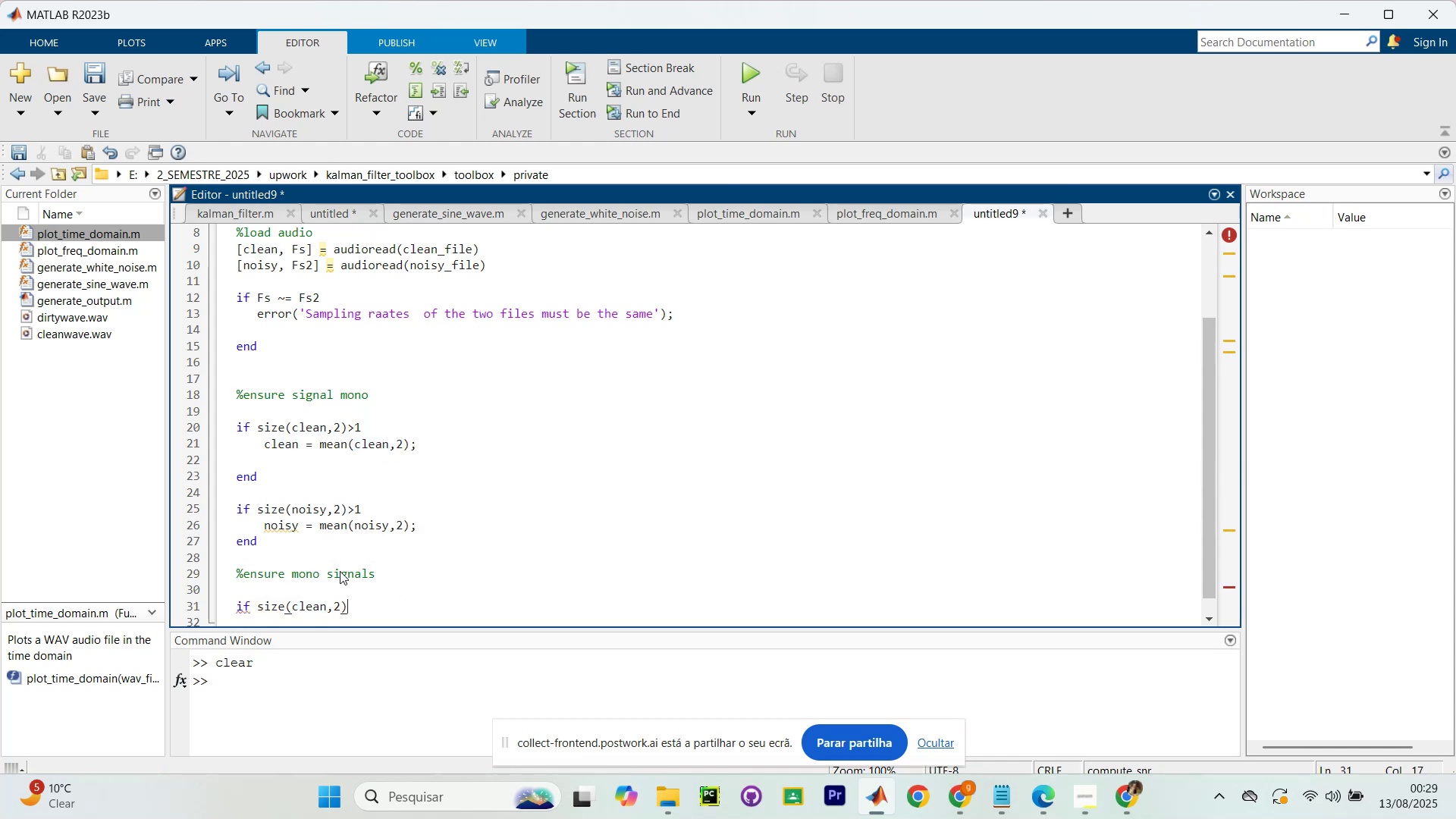 
key(Shift+Period)
 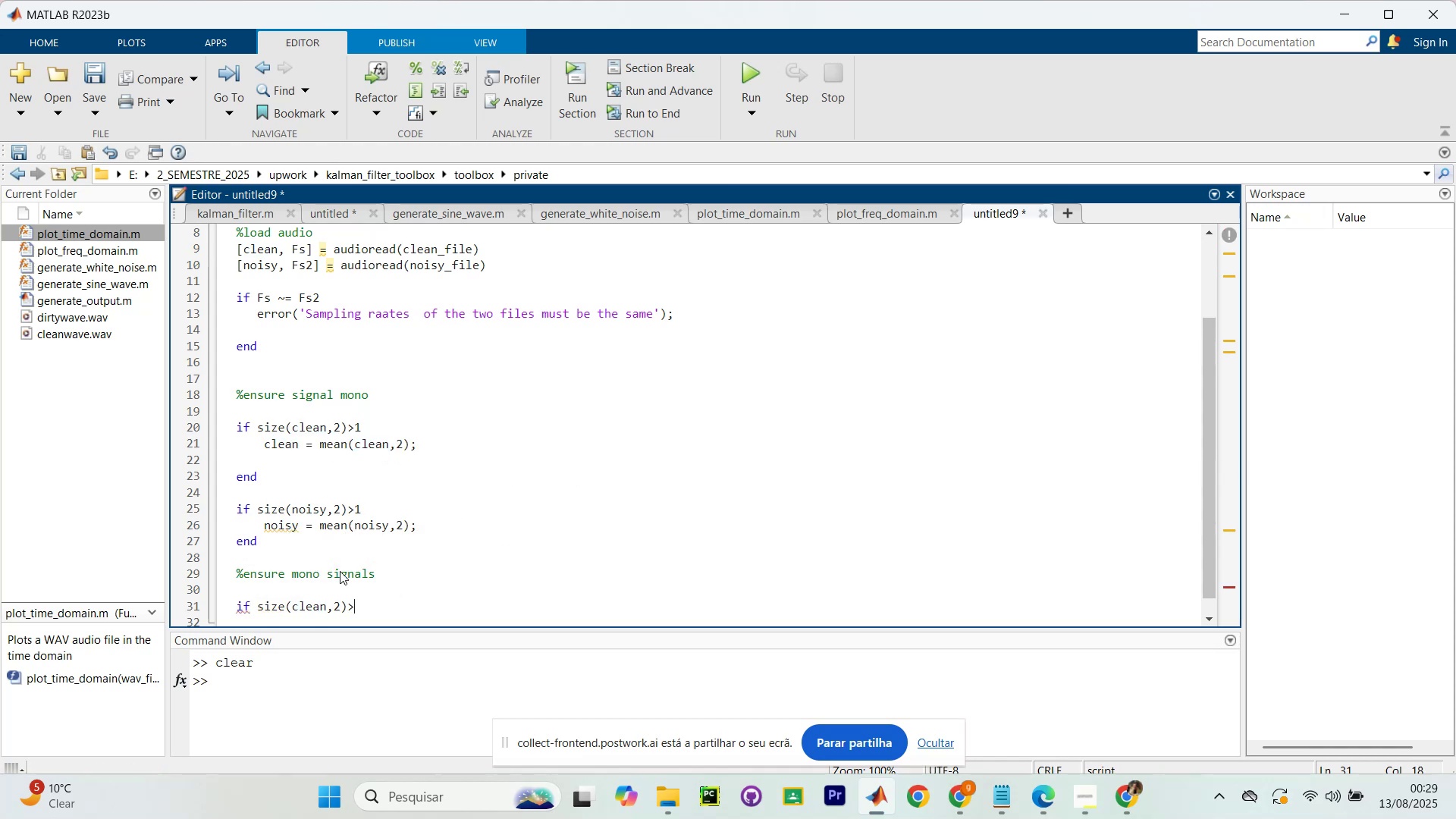 
key(1)
 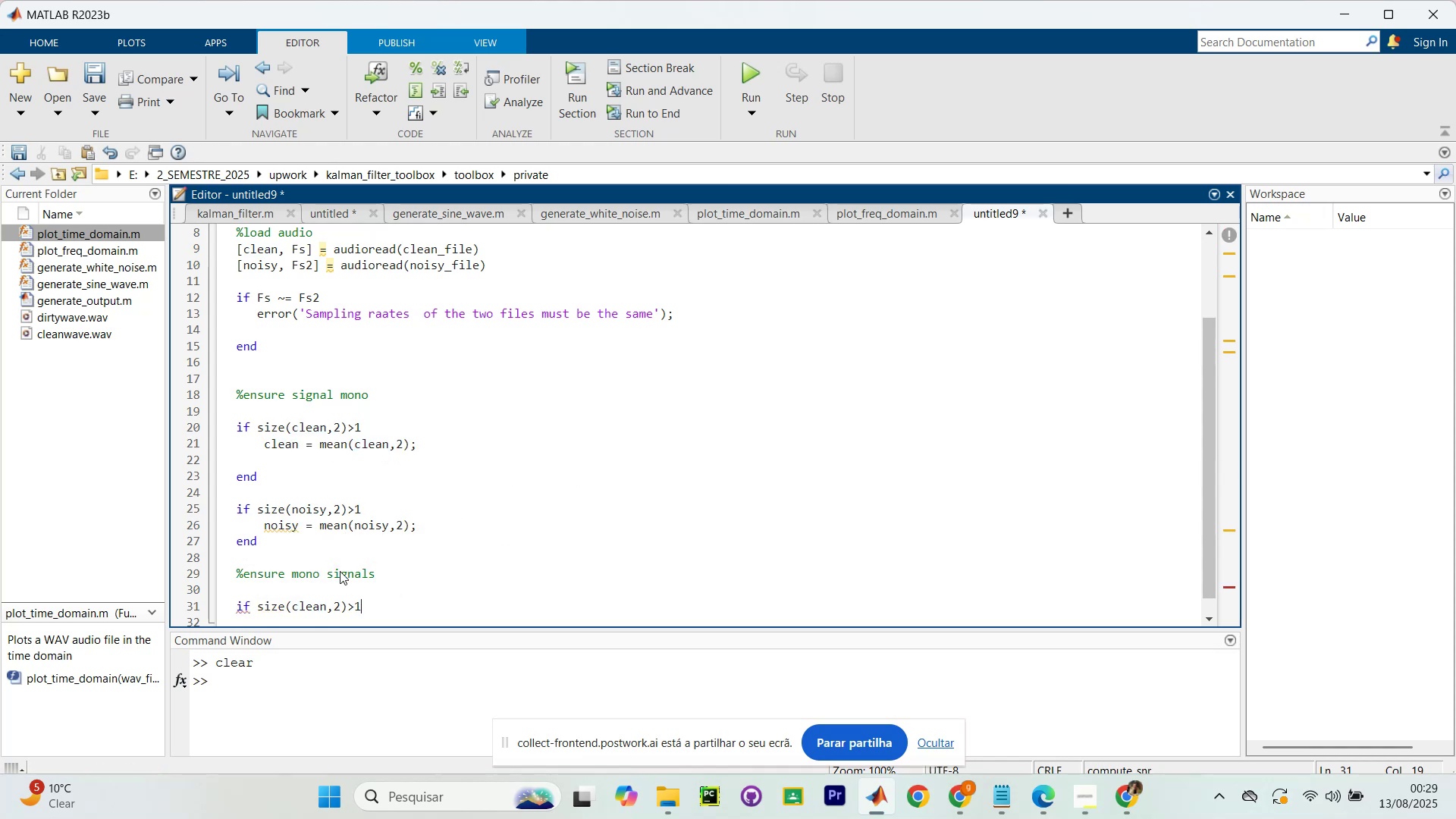 
key(Enter)
 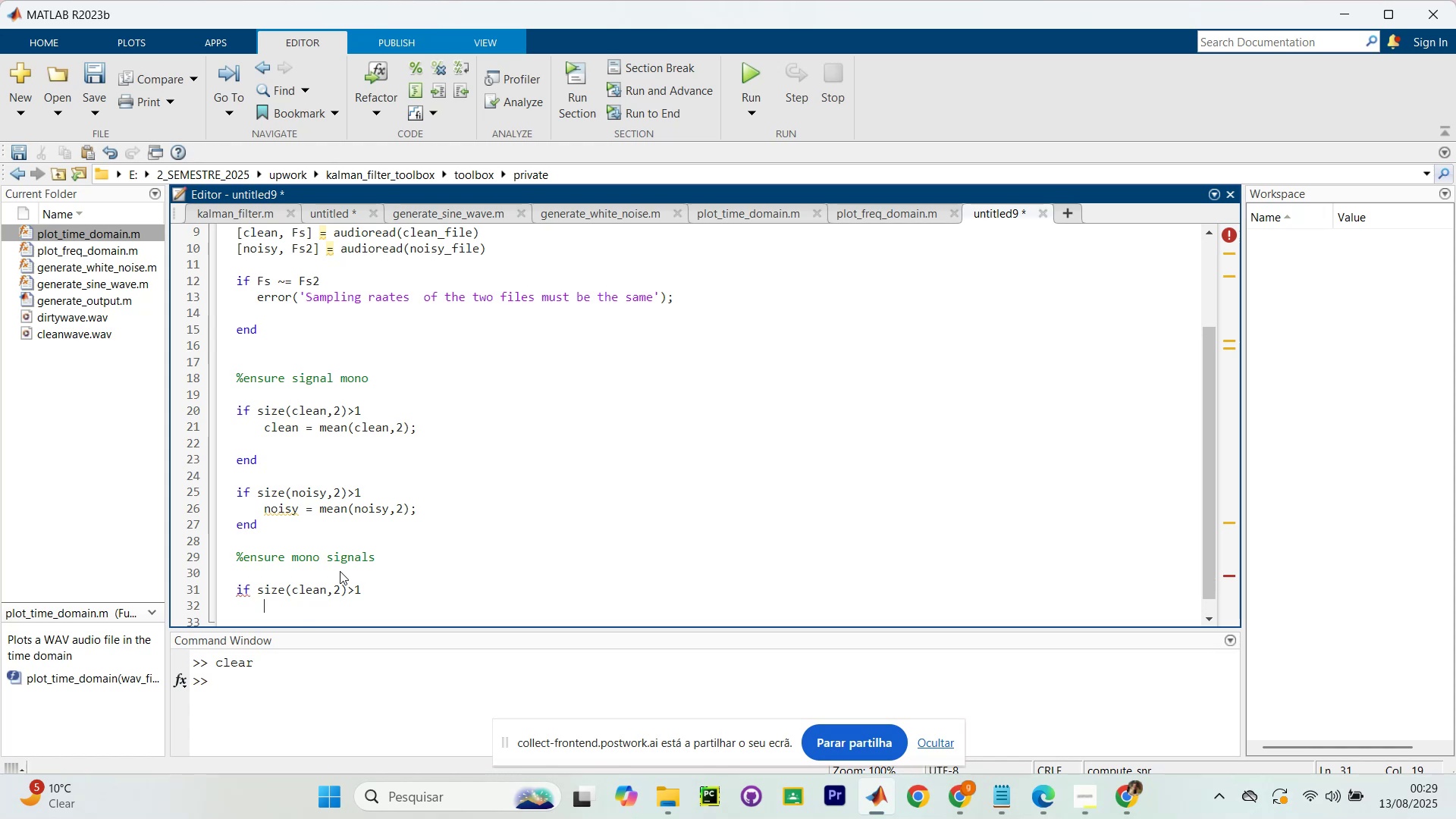 
type(error(`sampling rate )
key(Backspace)
type(s of the two files n)
key(Backspace)
key(Backspace)
type( must match)
 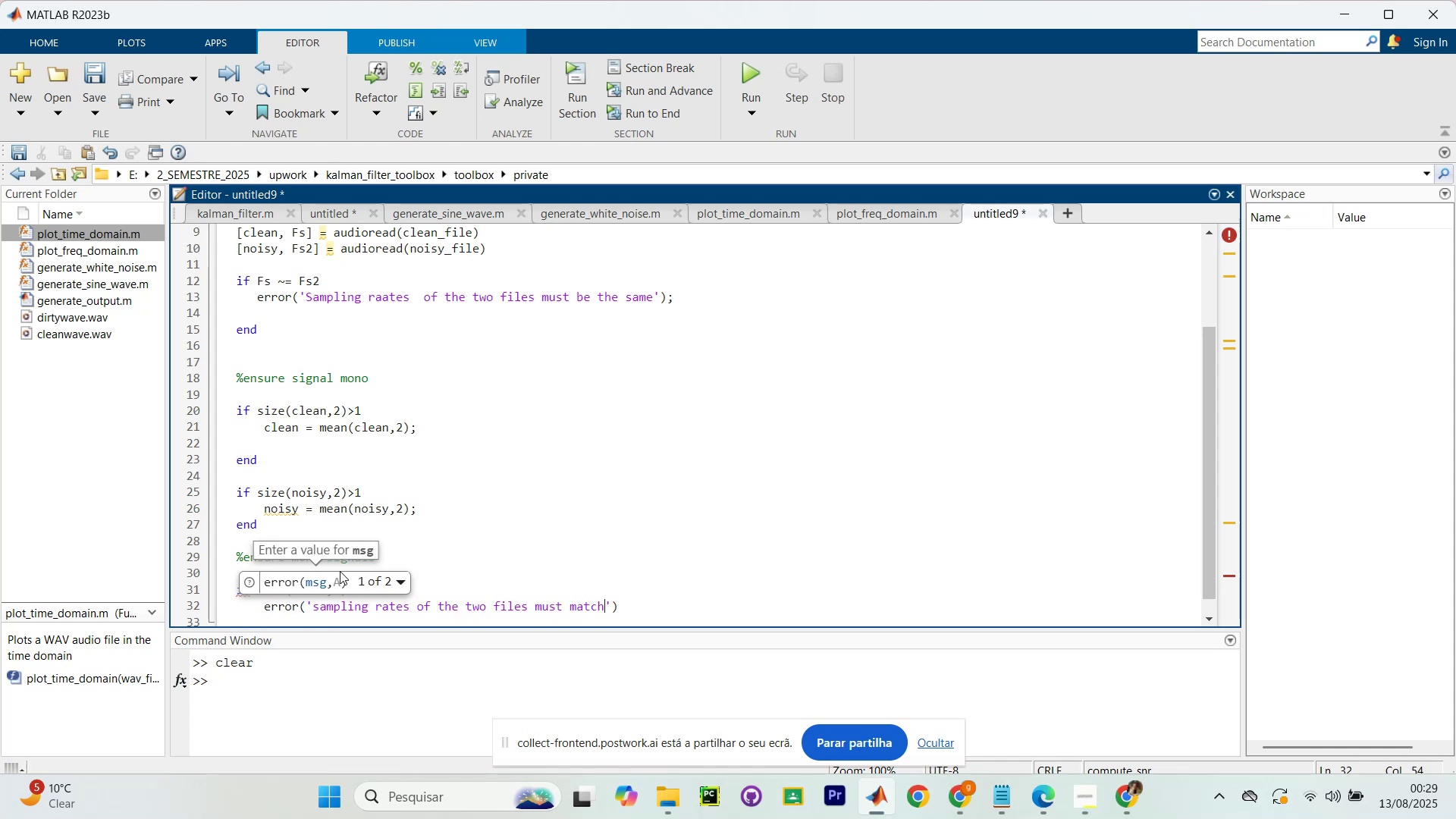 
key(ArrowRight)
 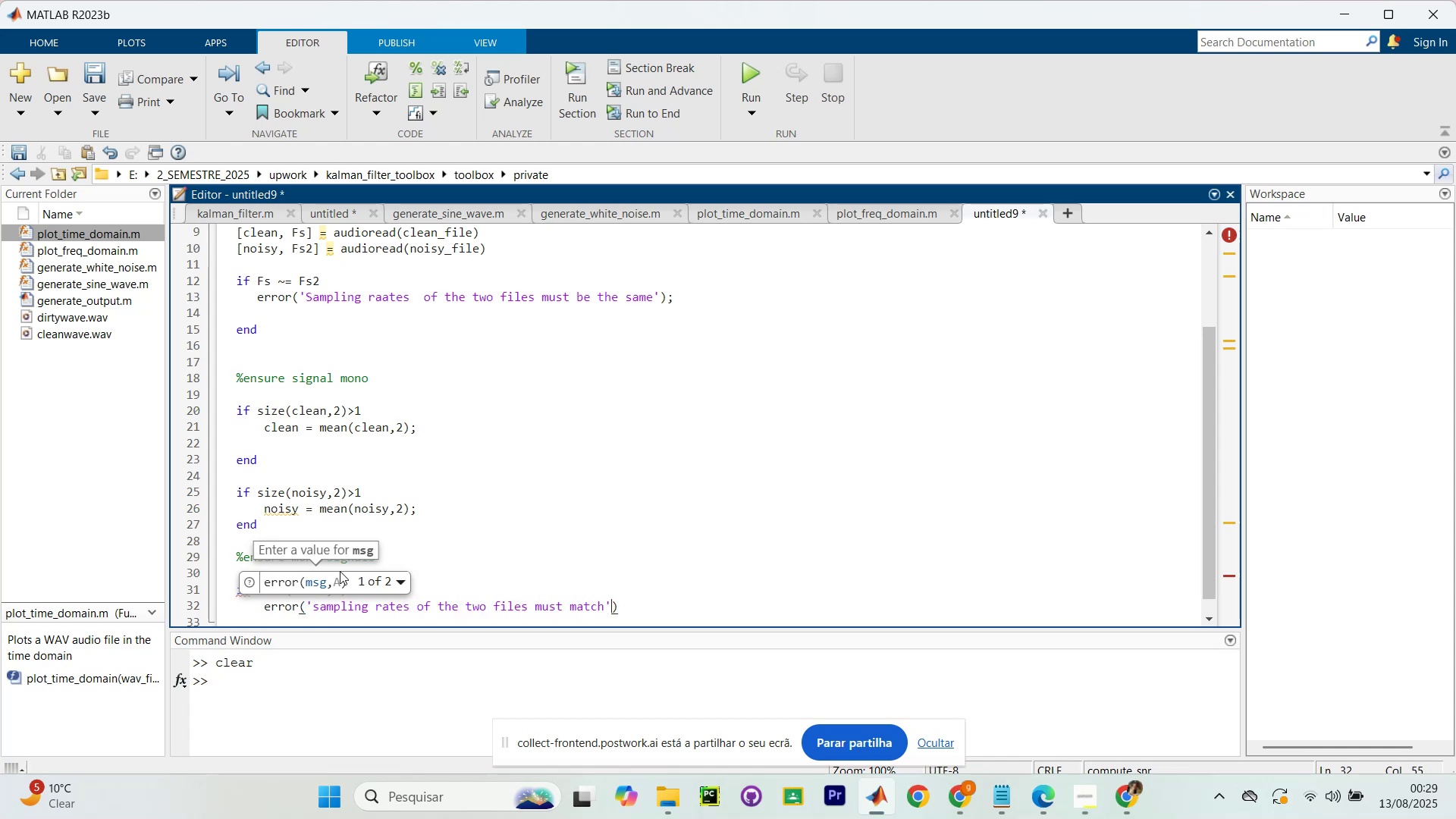 
key(ArrowRight)
 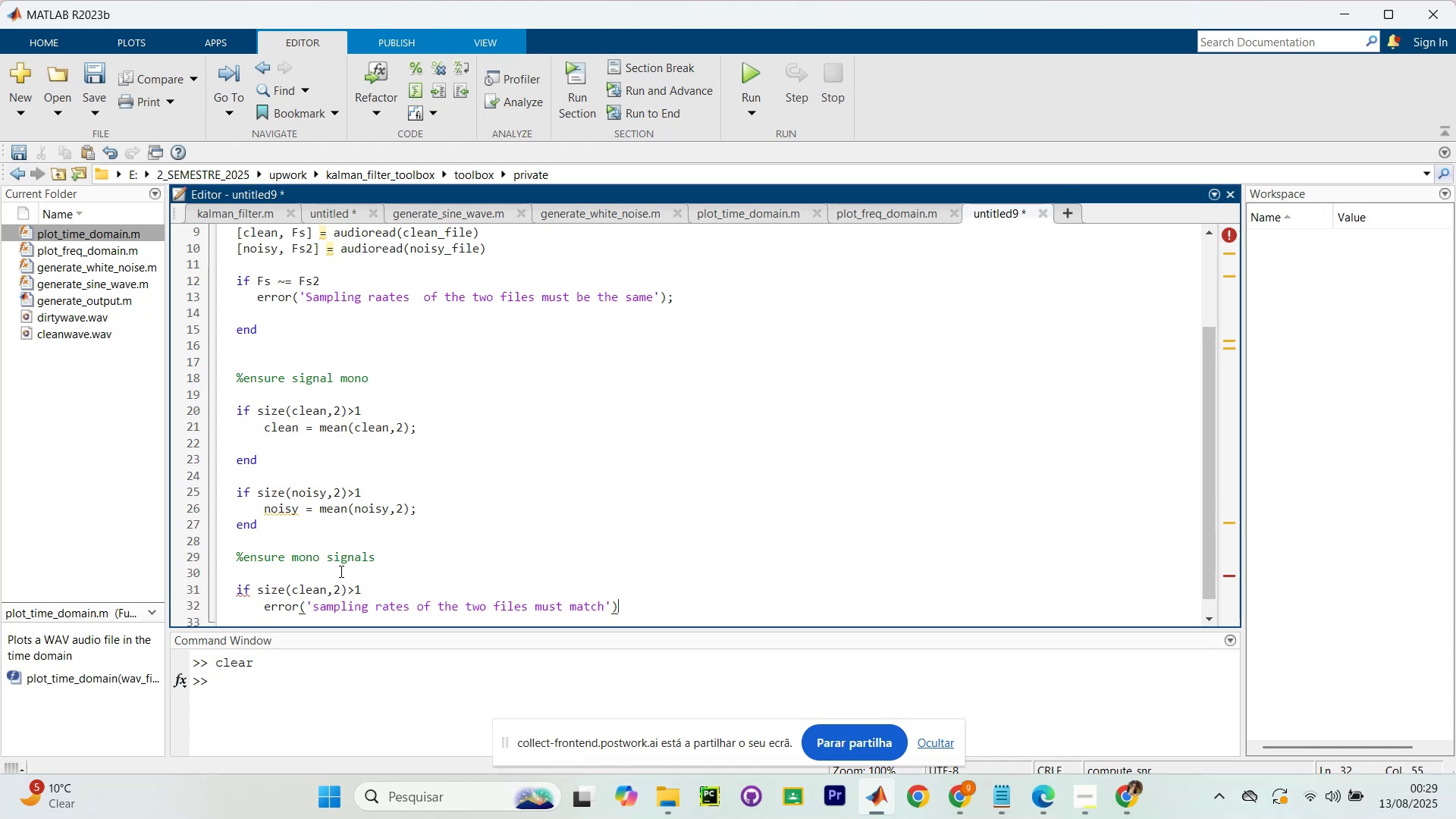 
key(Enter)
 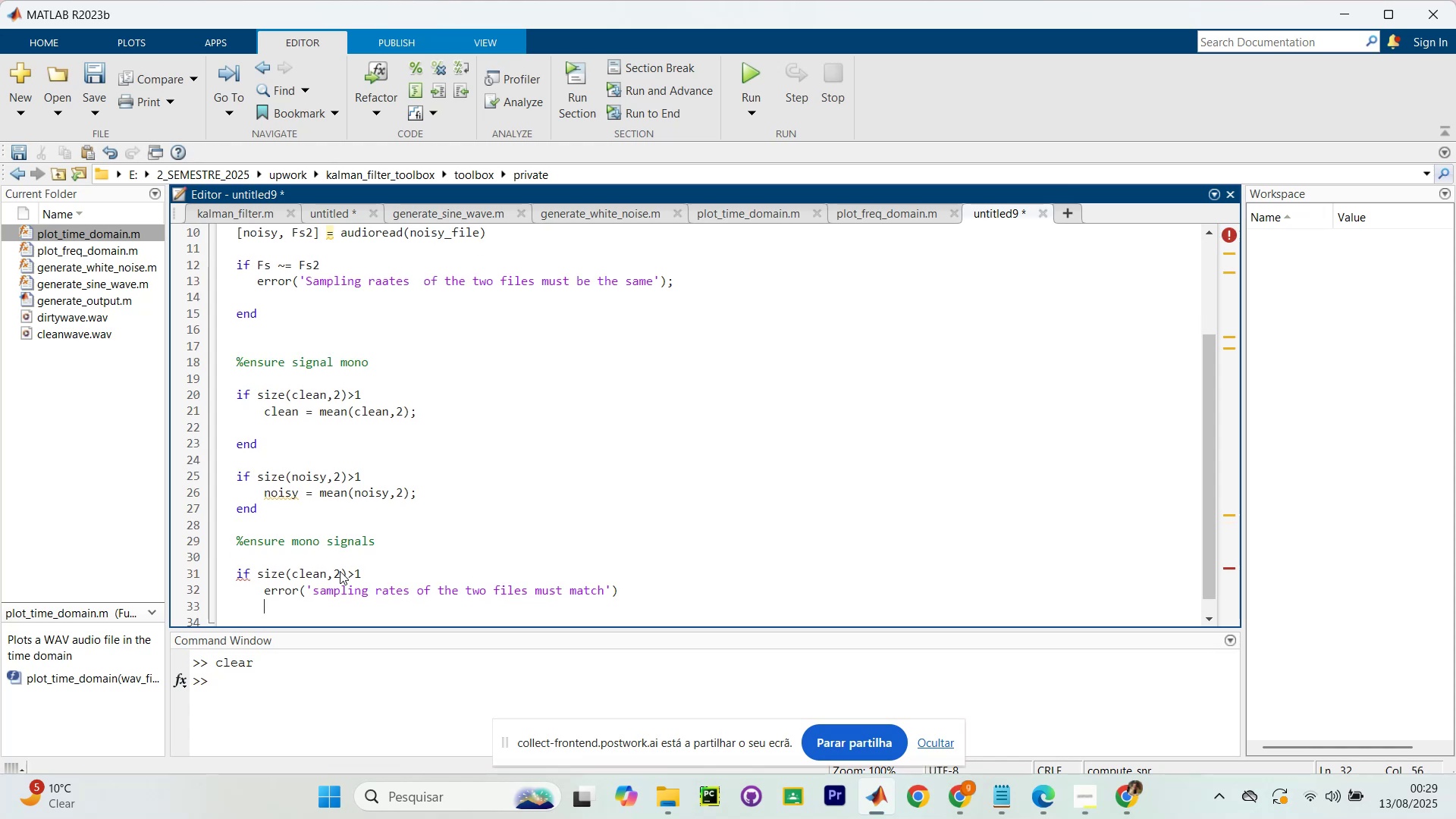 
type(end)
 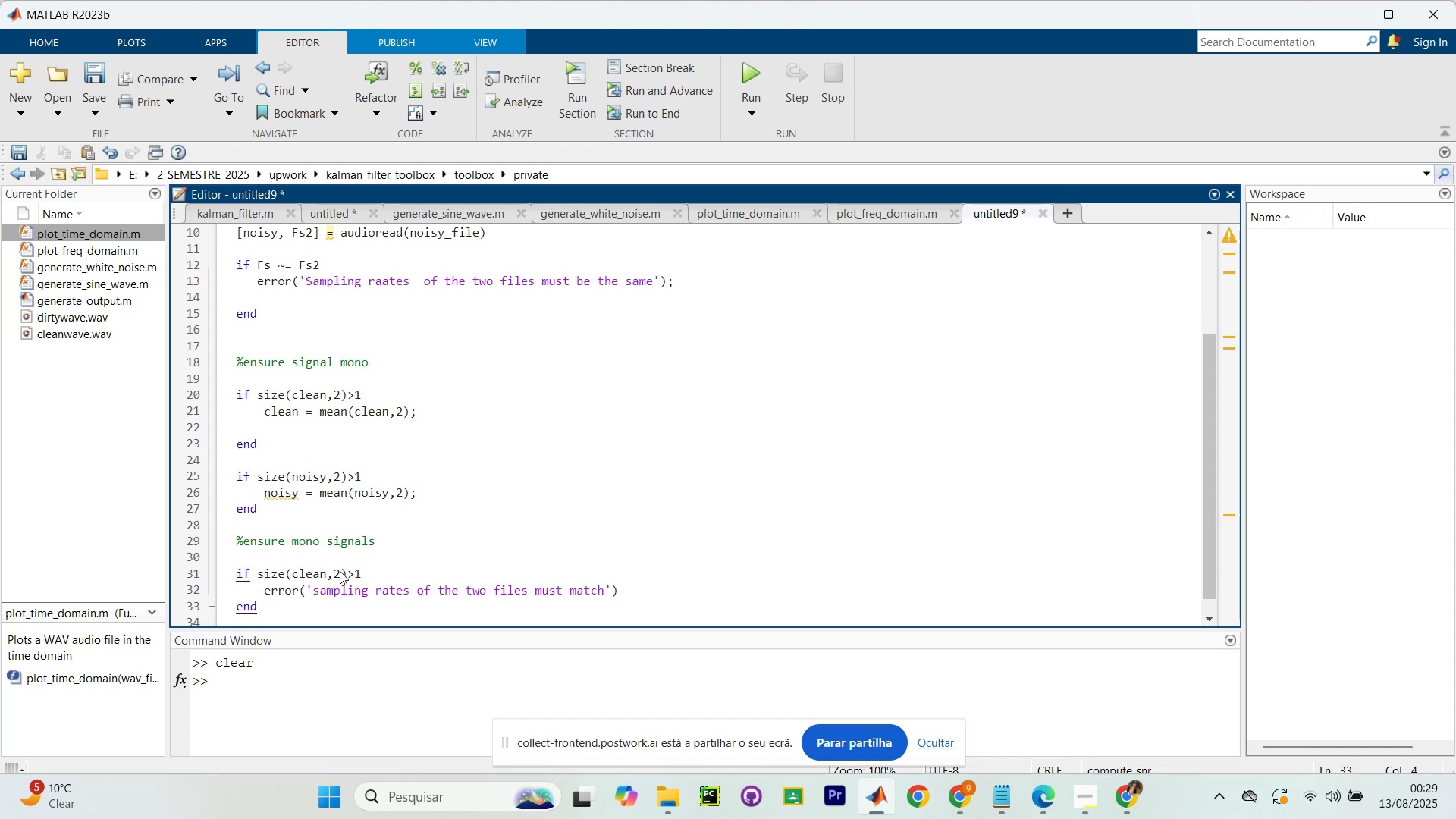 
key(Enter)
 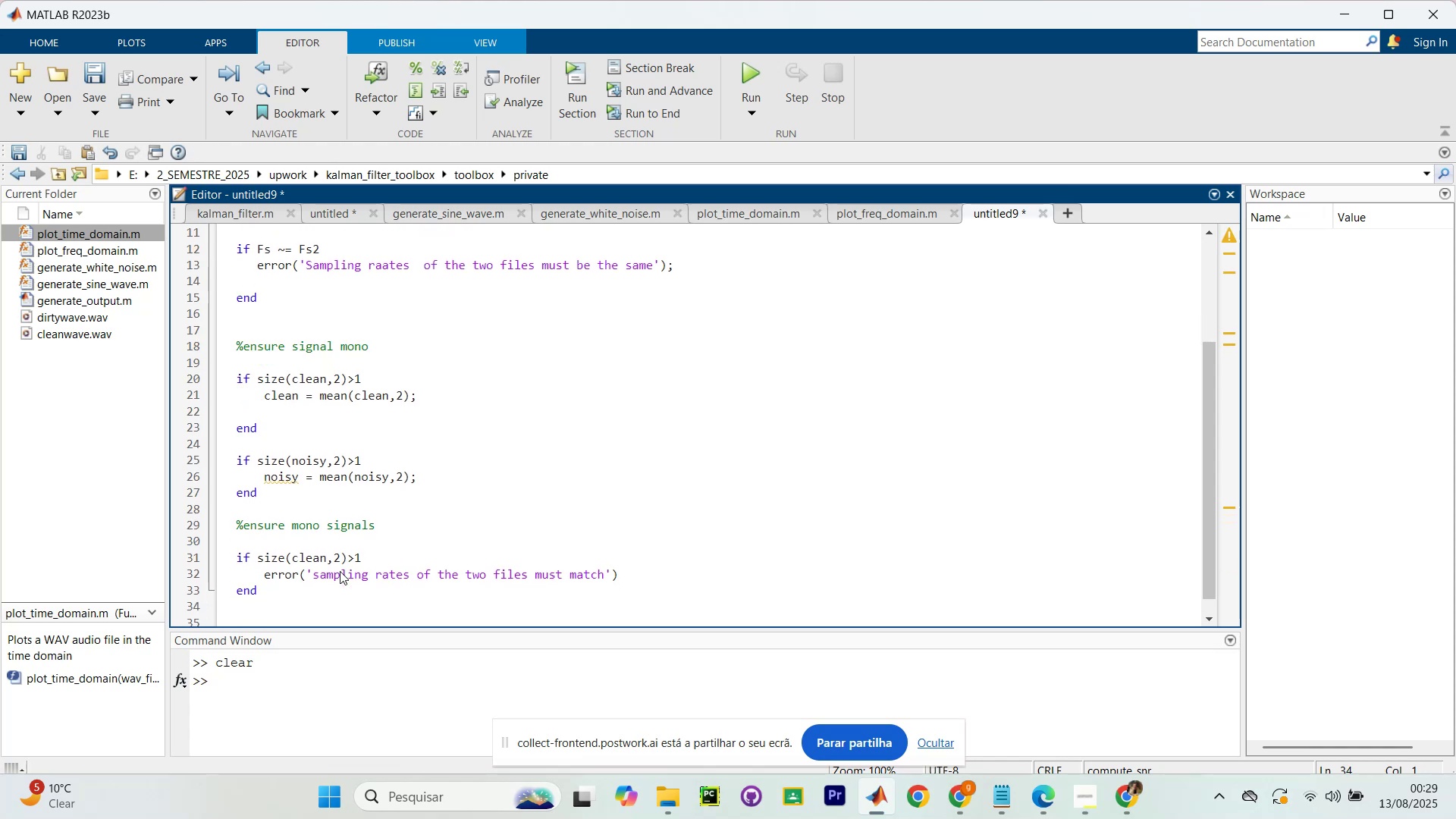 
key(Enter)
 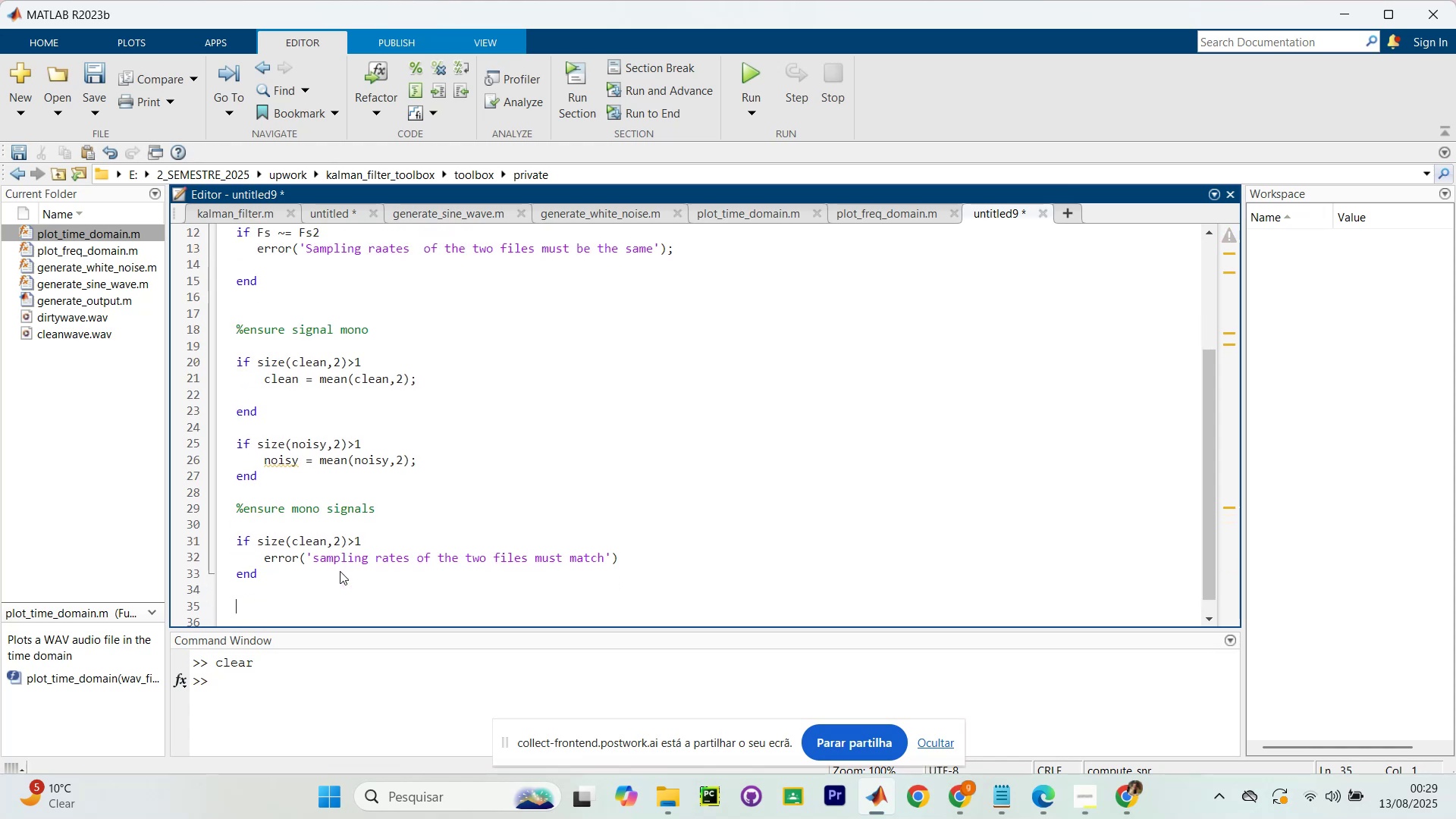 
type(ensure)
 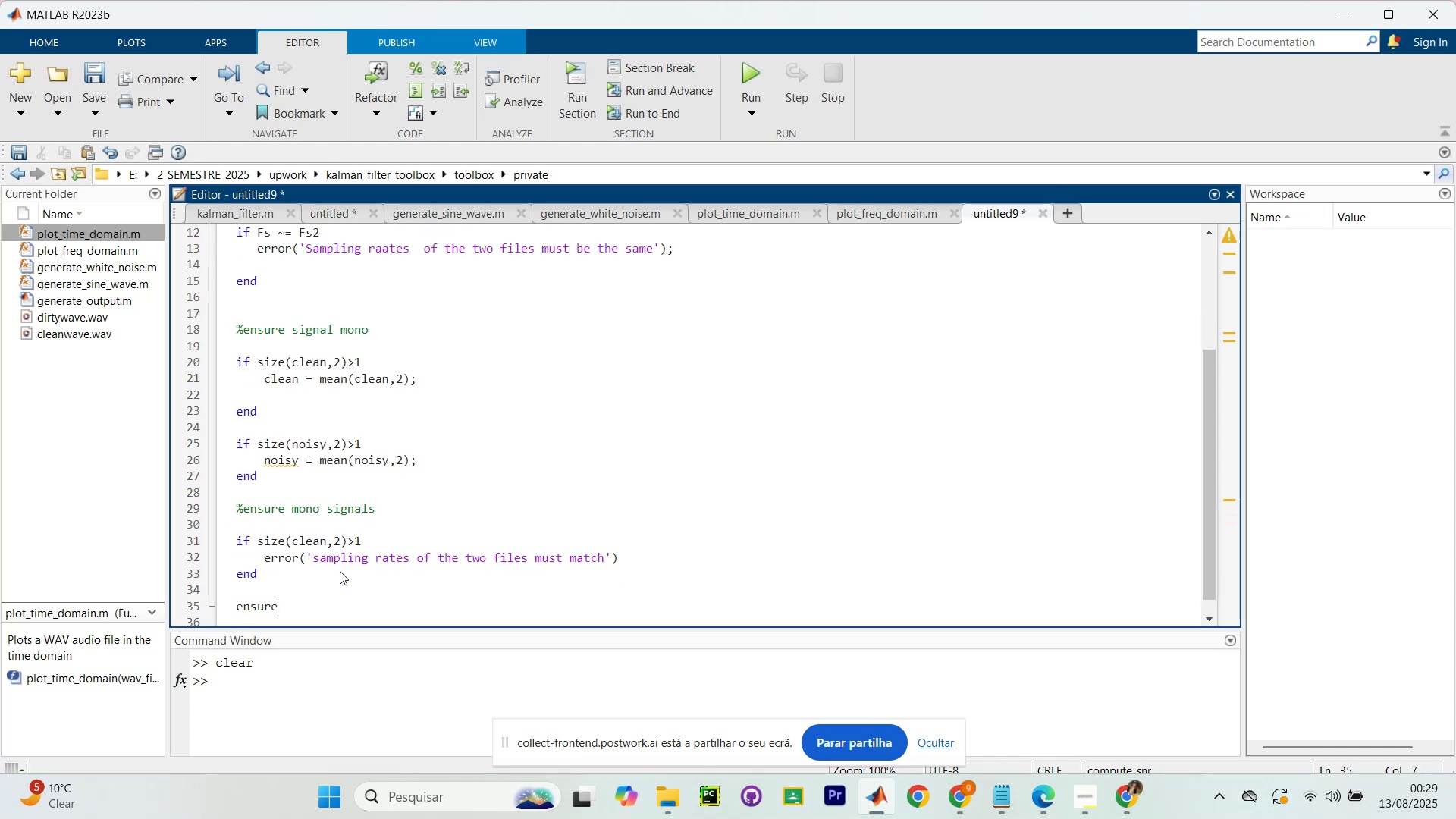 
hold_key(key=ControlLeft, duration=0.39)
 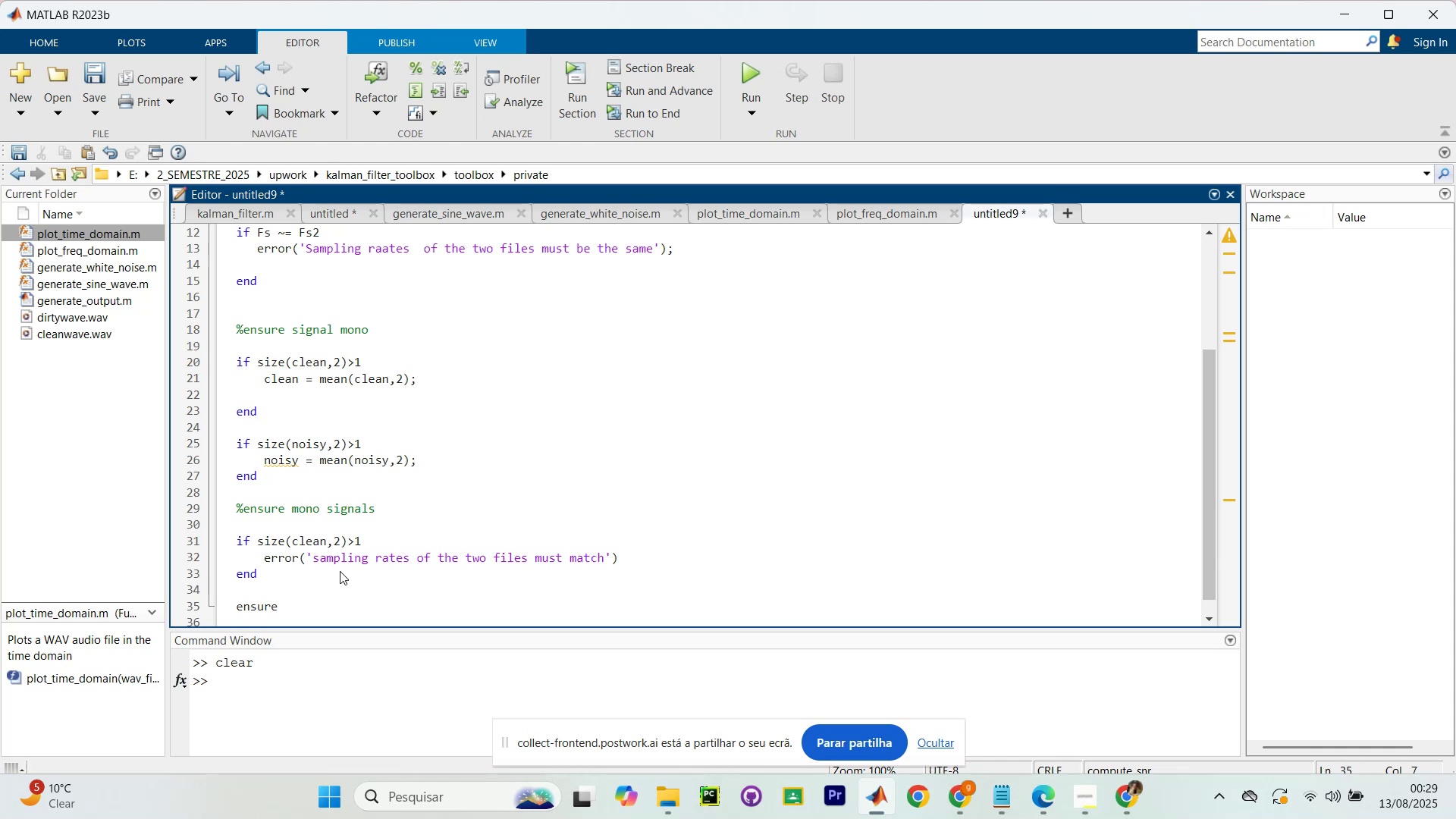 
key(ArrowLeft)
 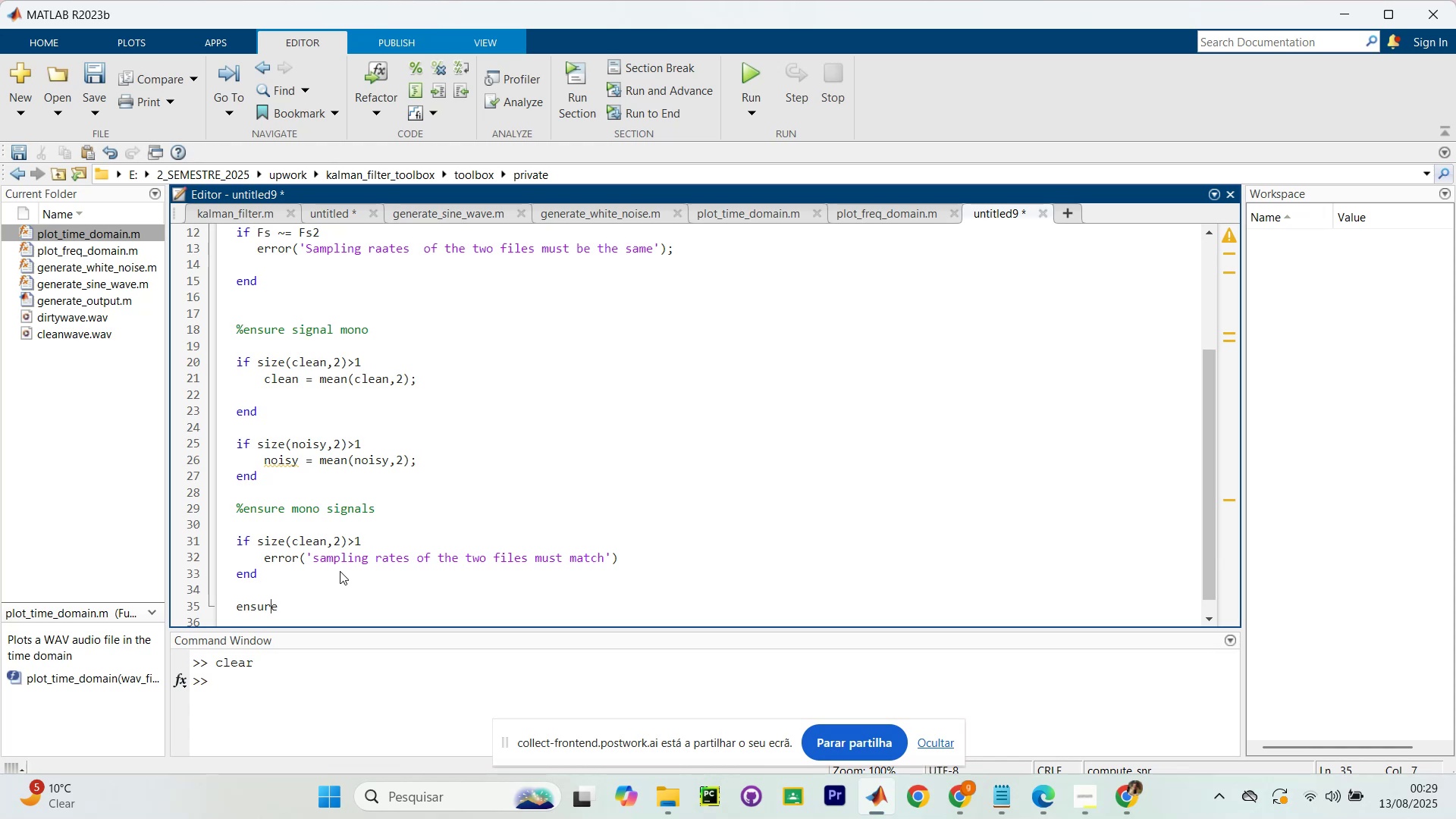 
key(ArrowLeft)
 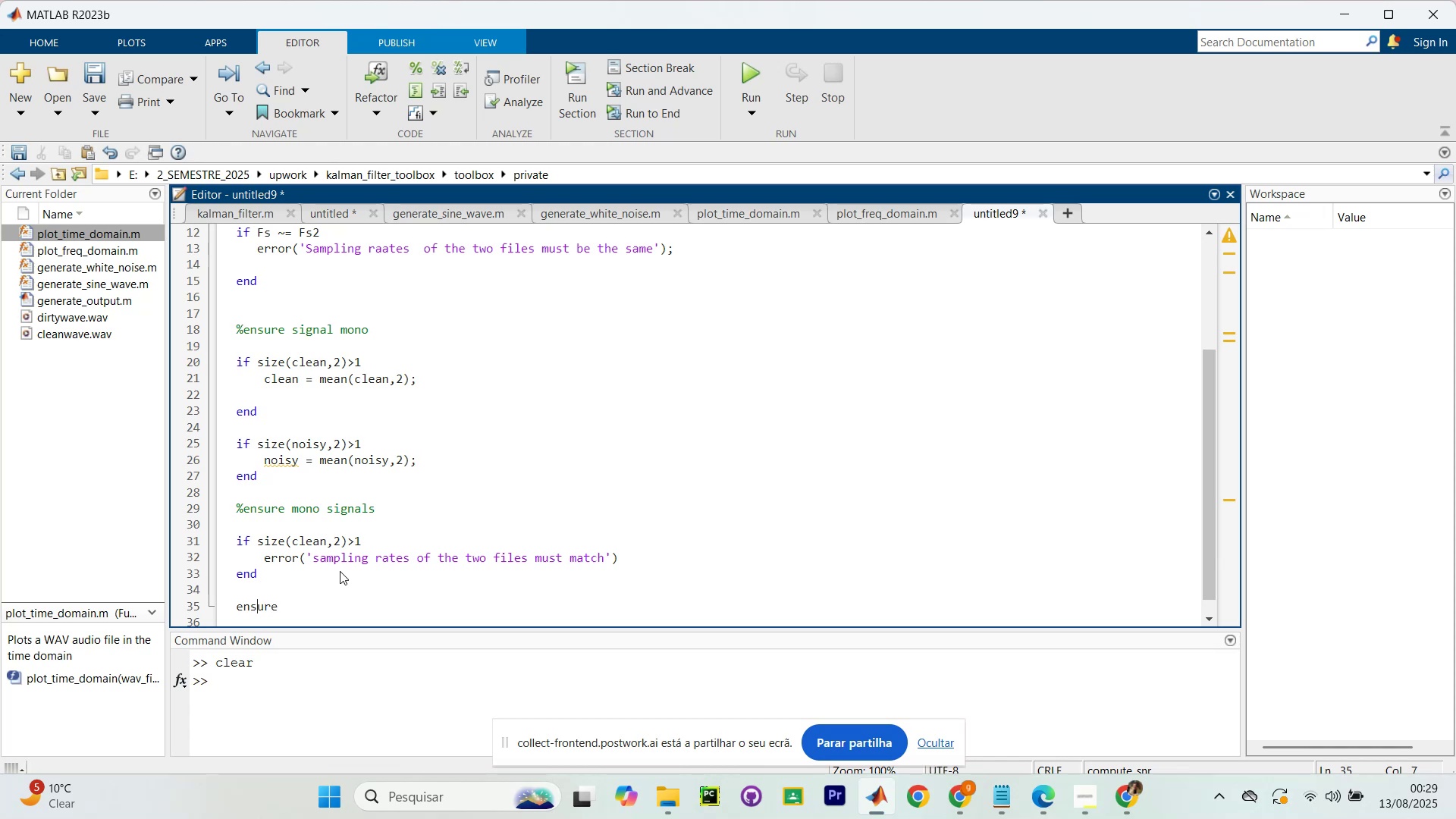 
key(ArrowLeft)
 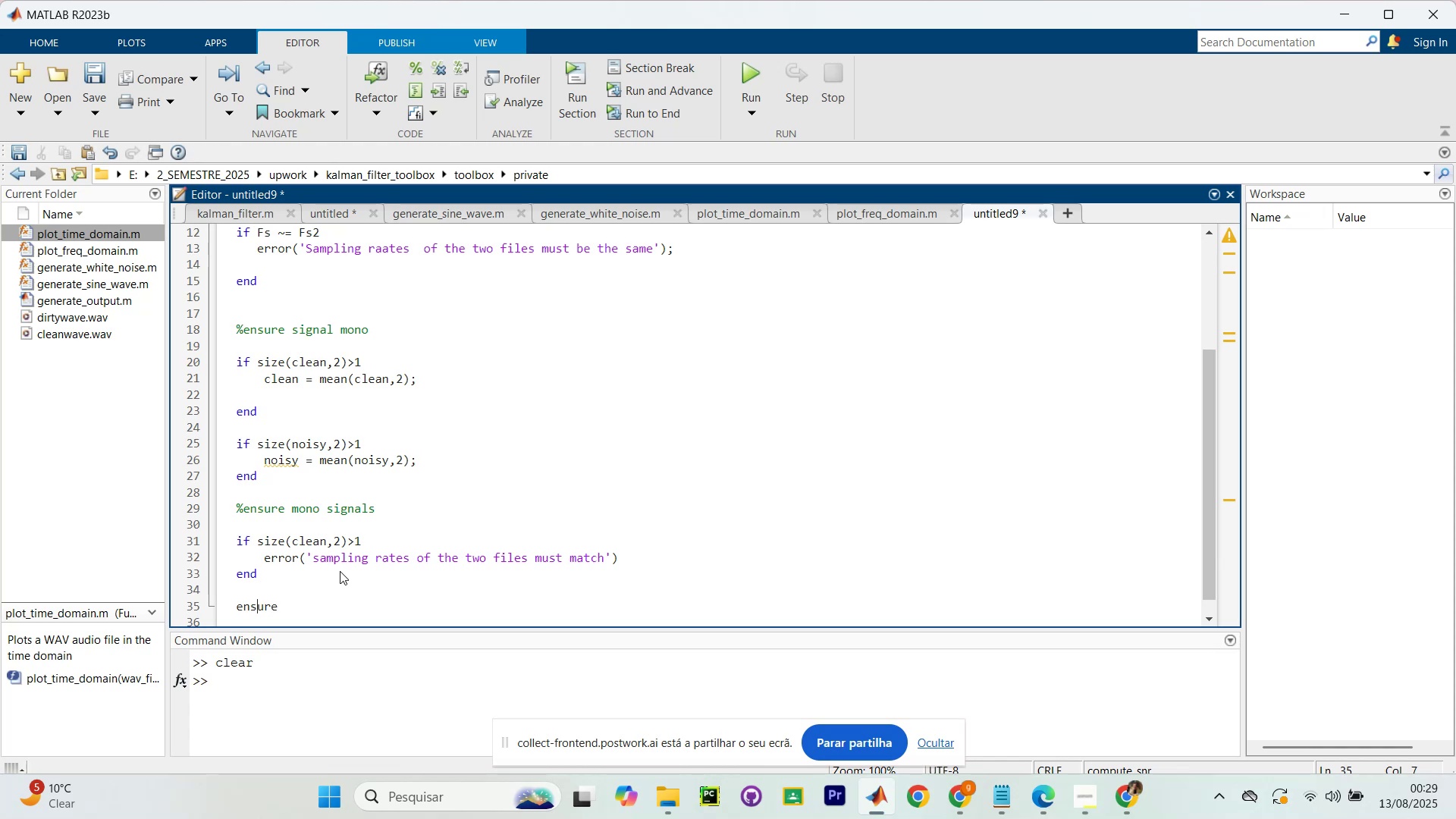 
key(ArrowLeft)
 